 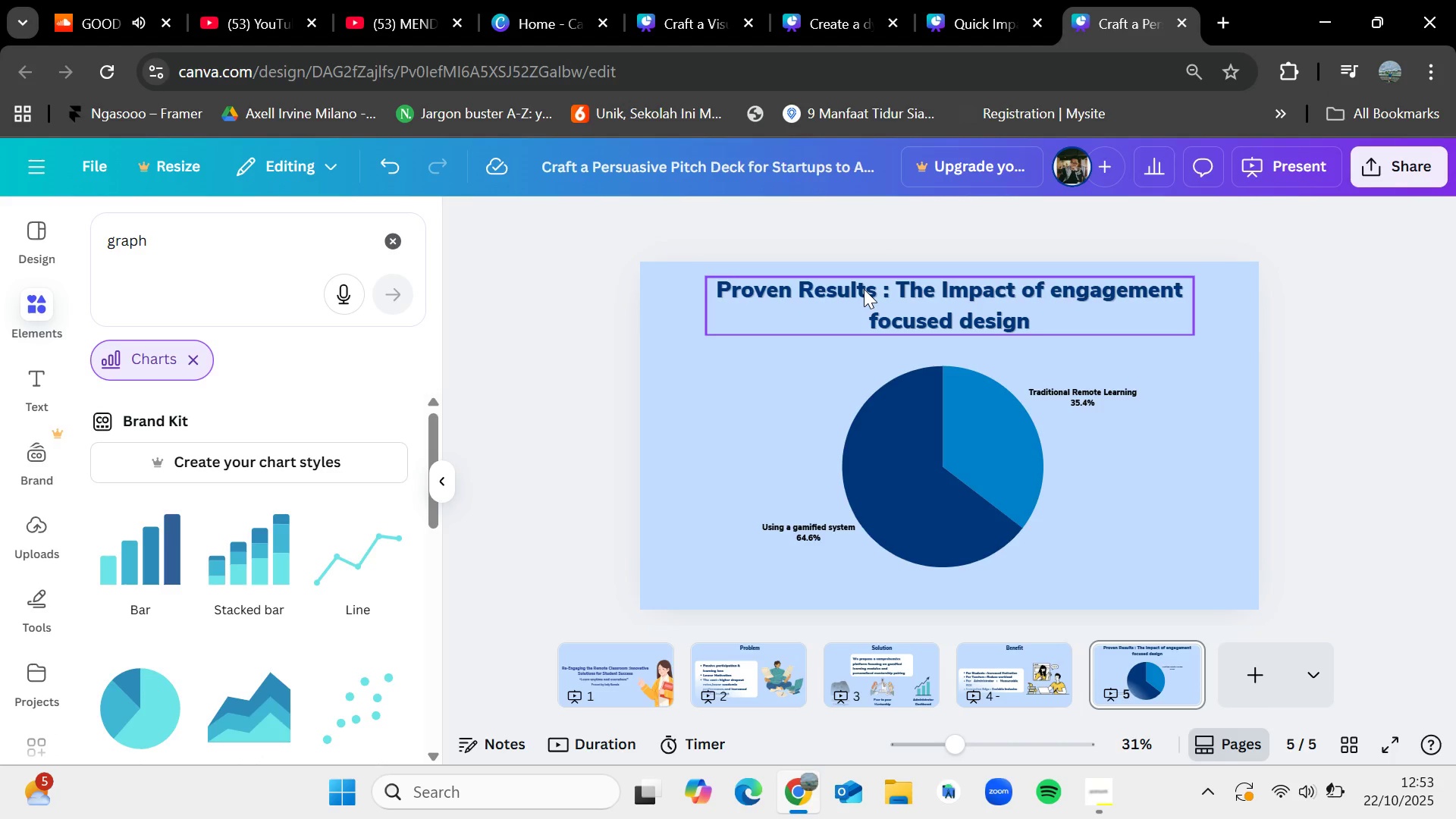 
left_click([1254, 678])
 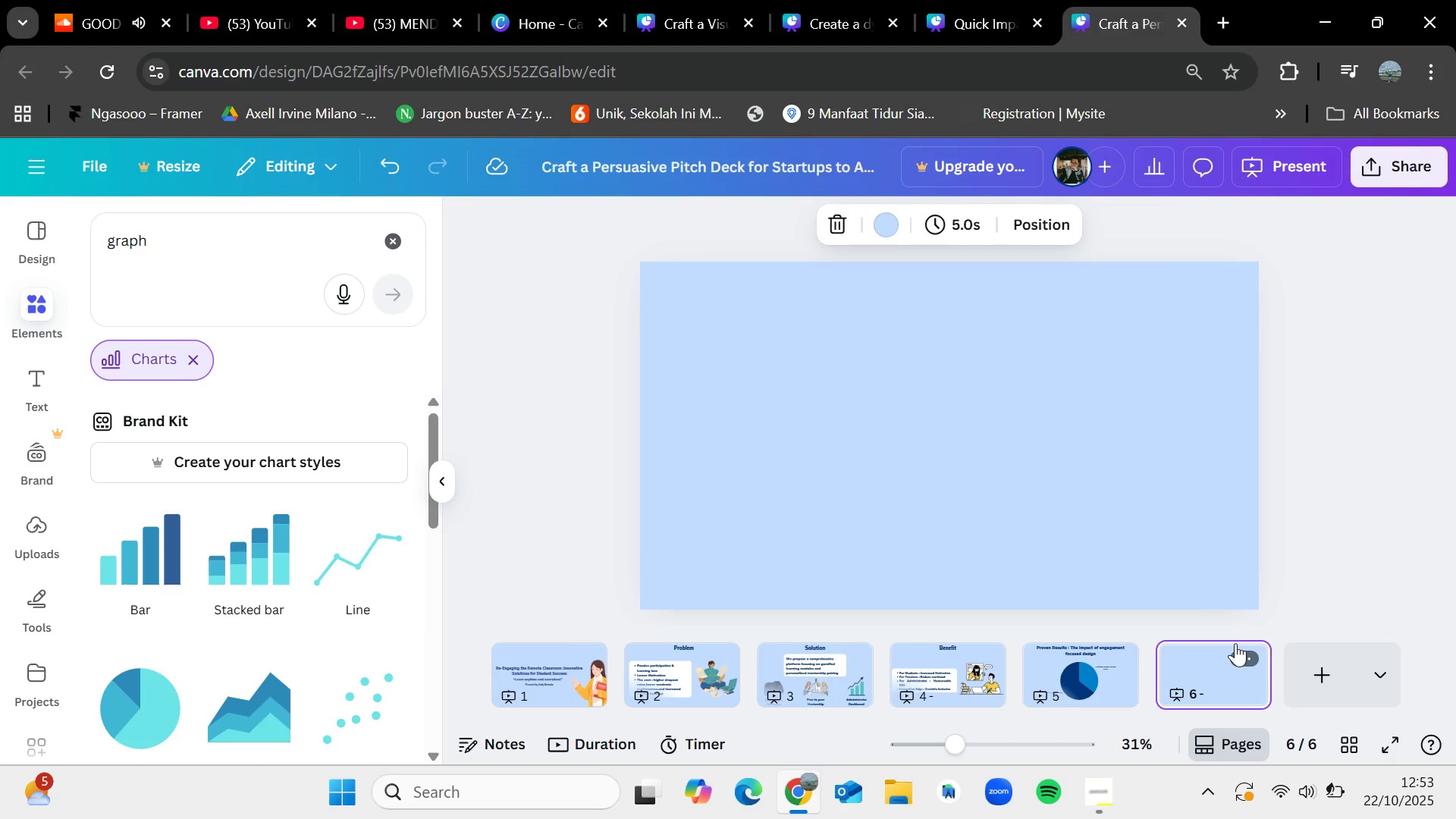 
scroll: coordinate [1250, 541], scroll_direction: up, amount: 2.0
 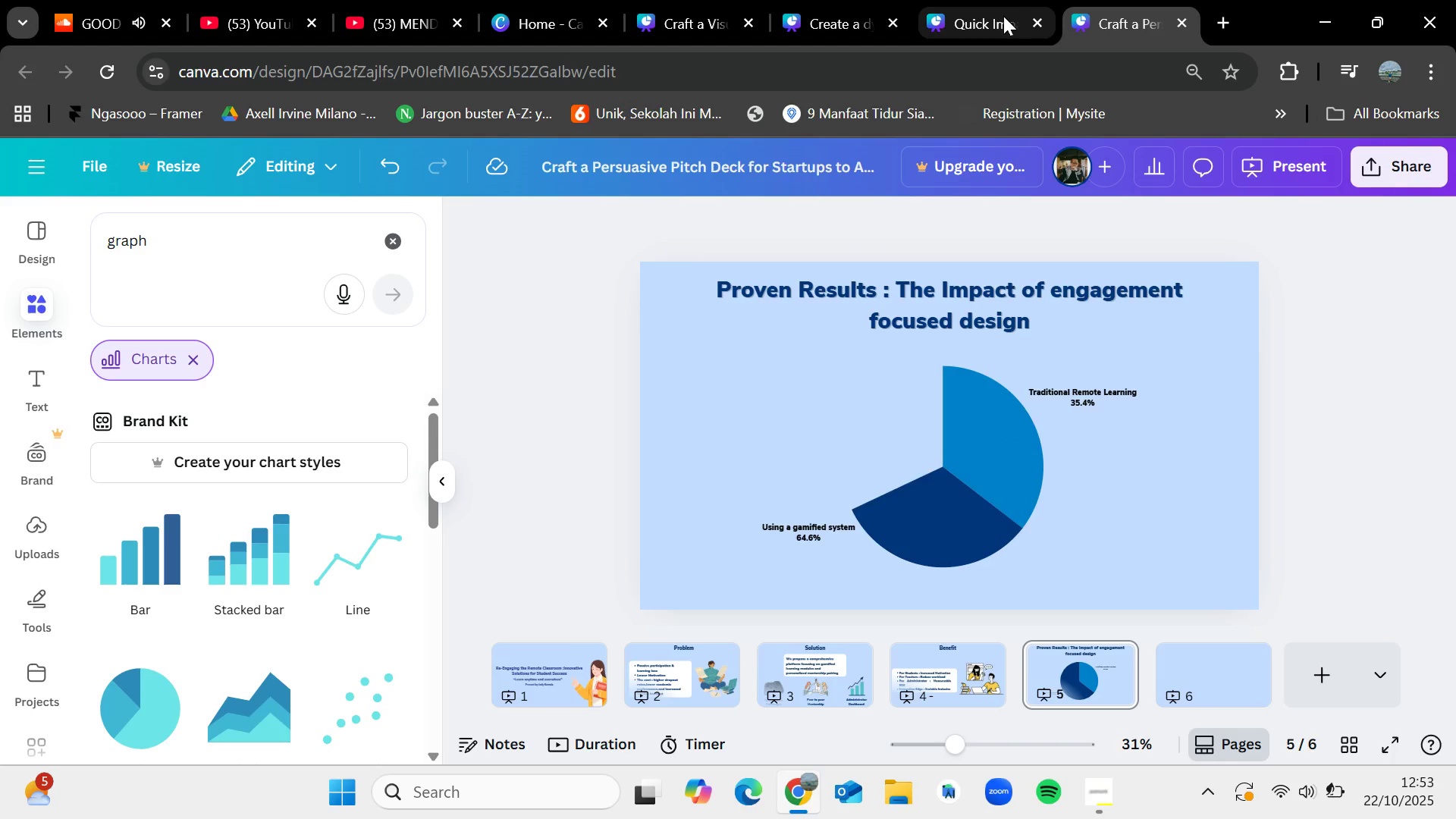 
left_click([1003, 16])
 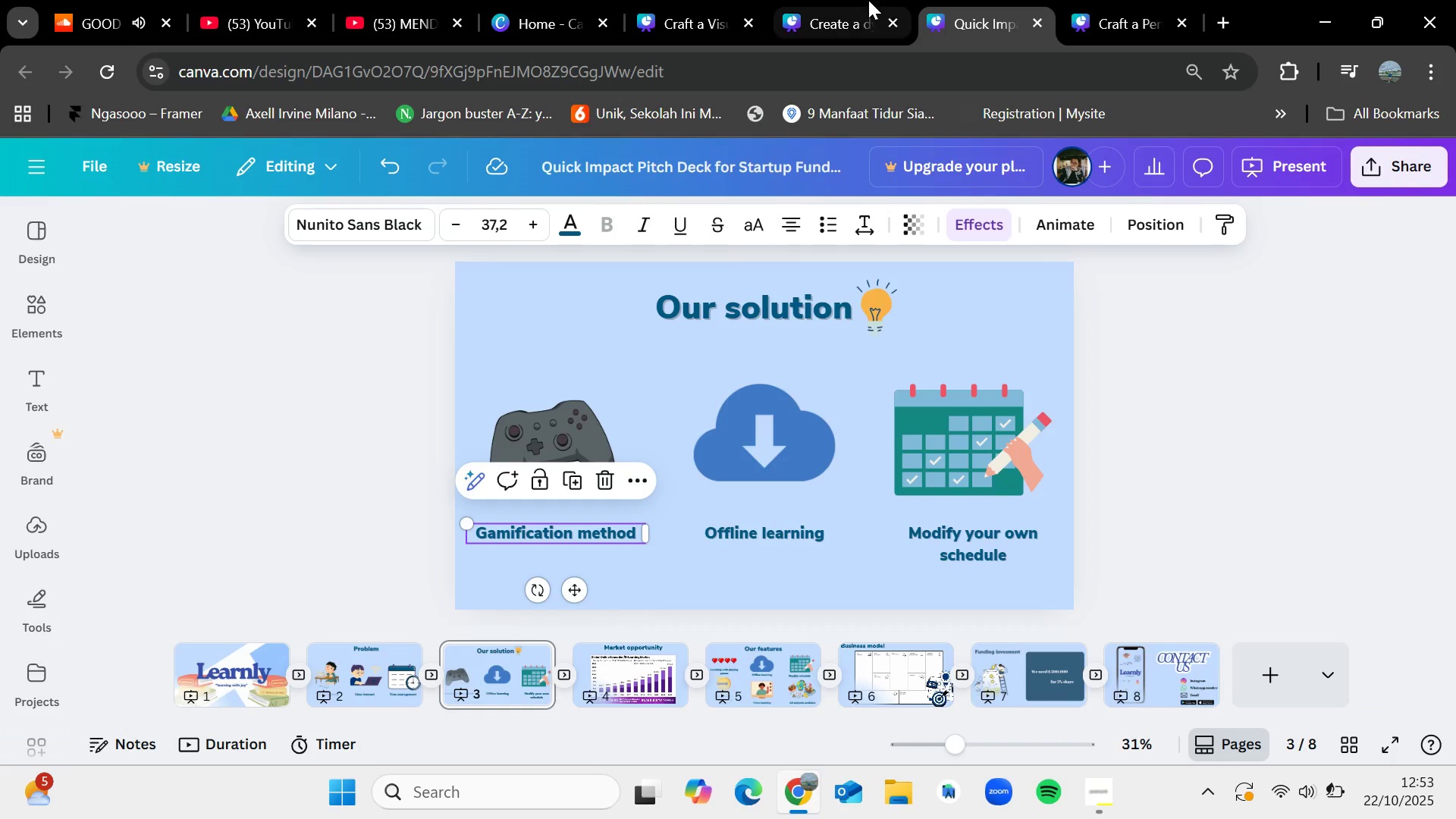 
left_click([868, 0])
 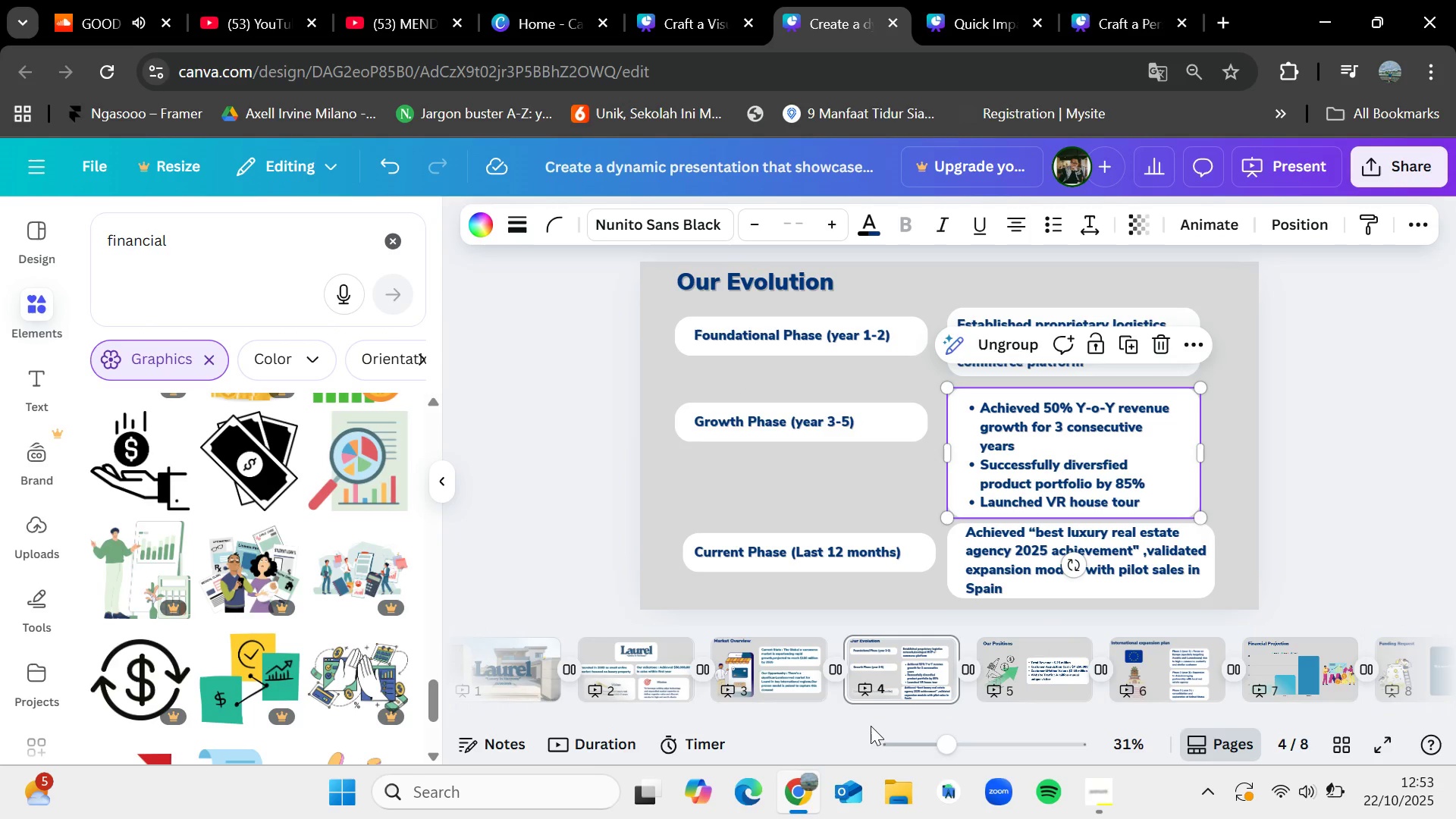 
left_click_drag(start_coordinate=[871, 713], to_coordinate=[1126, 708])
 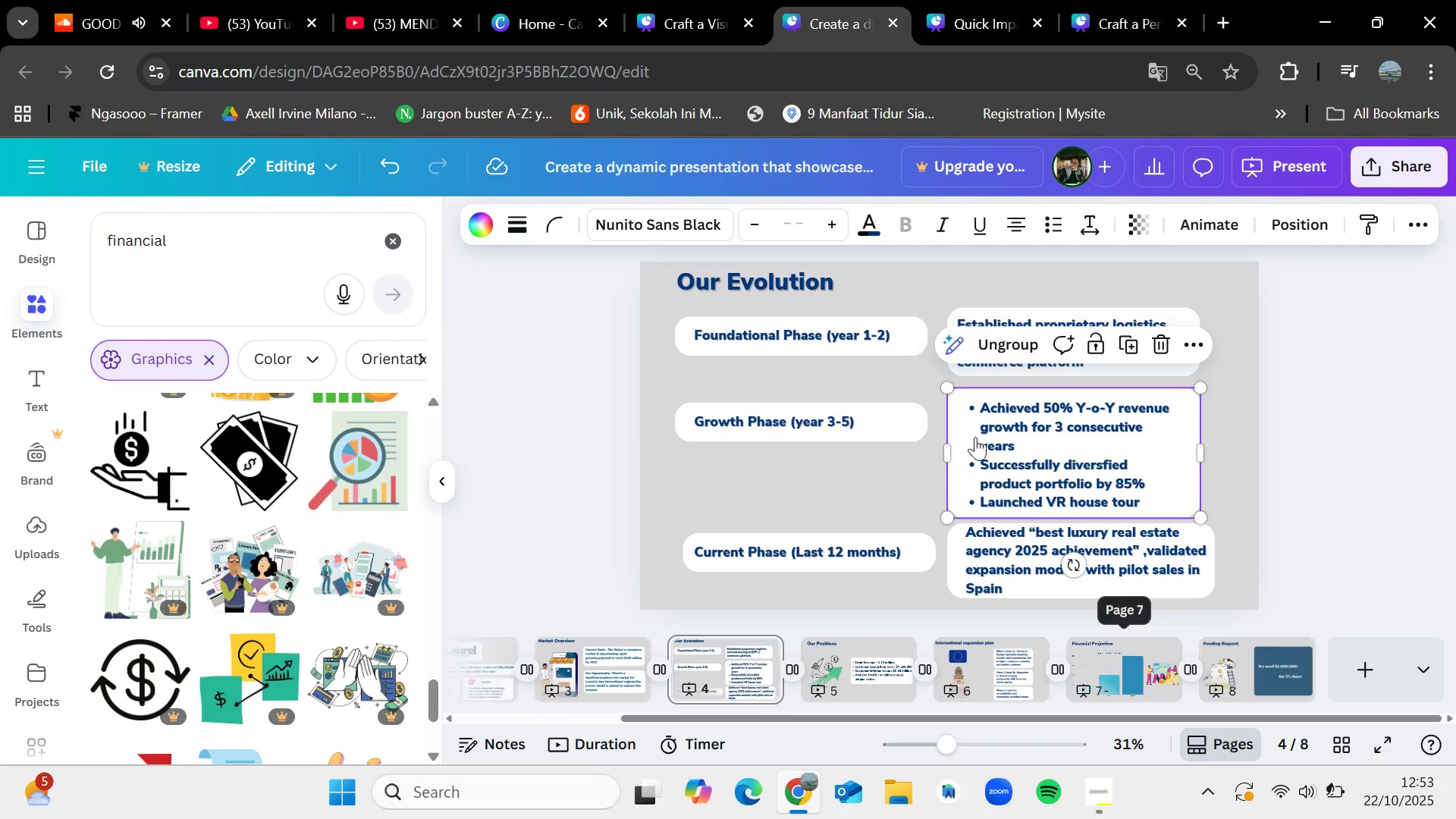 
left_click([692, 0])
 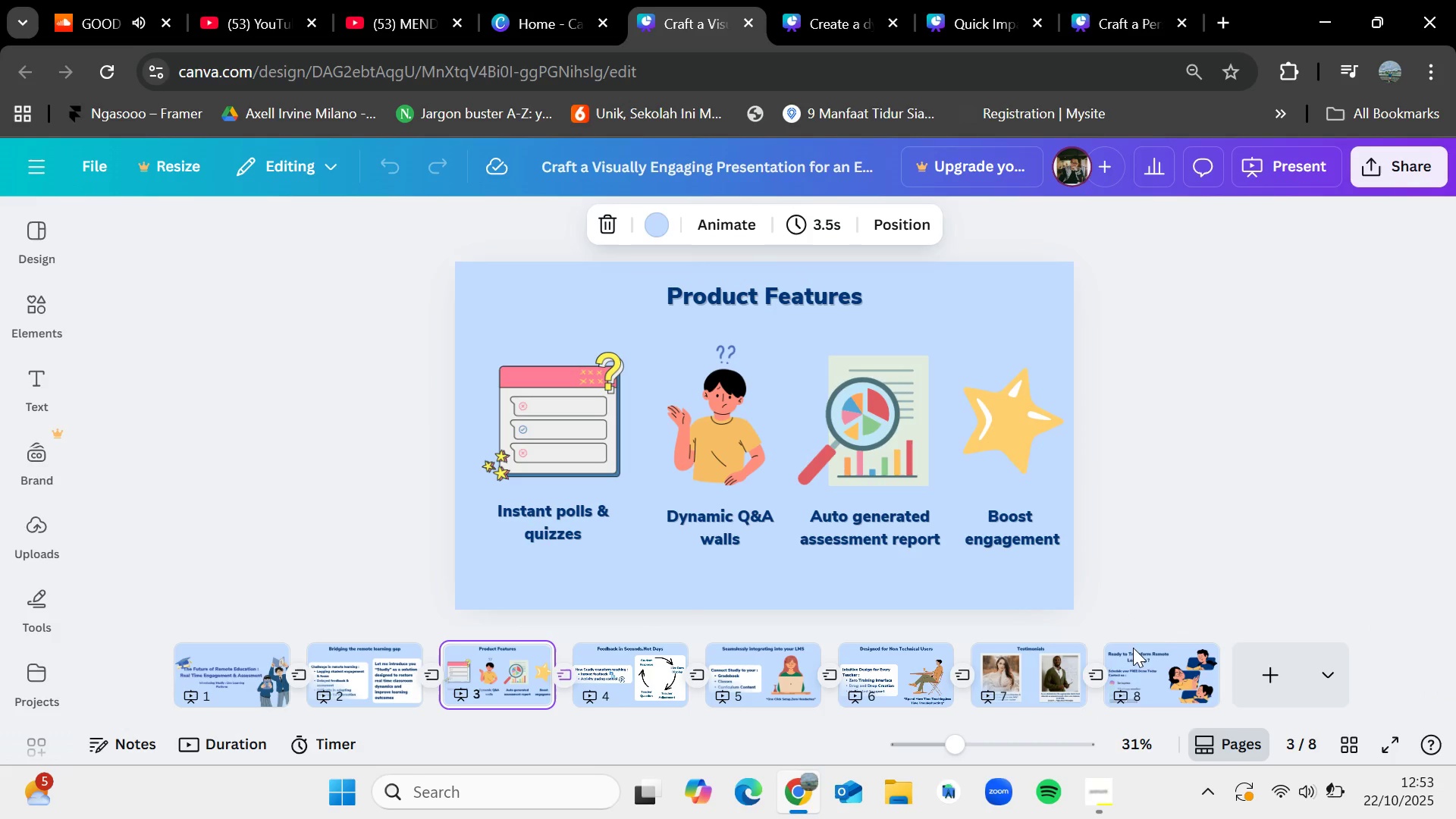 
left_click([1150, 670])
 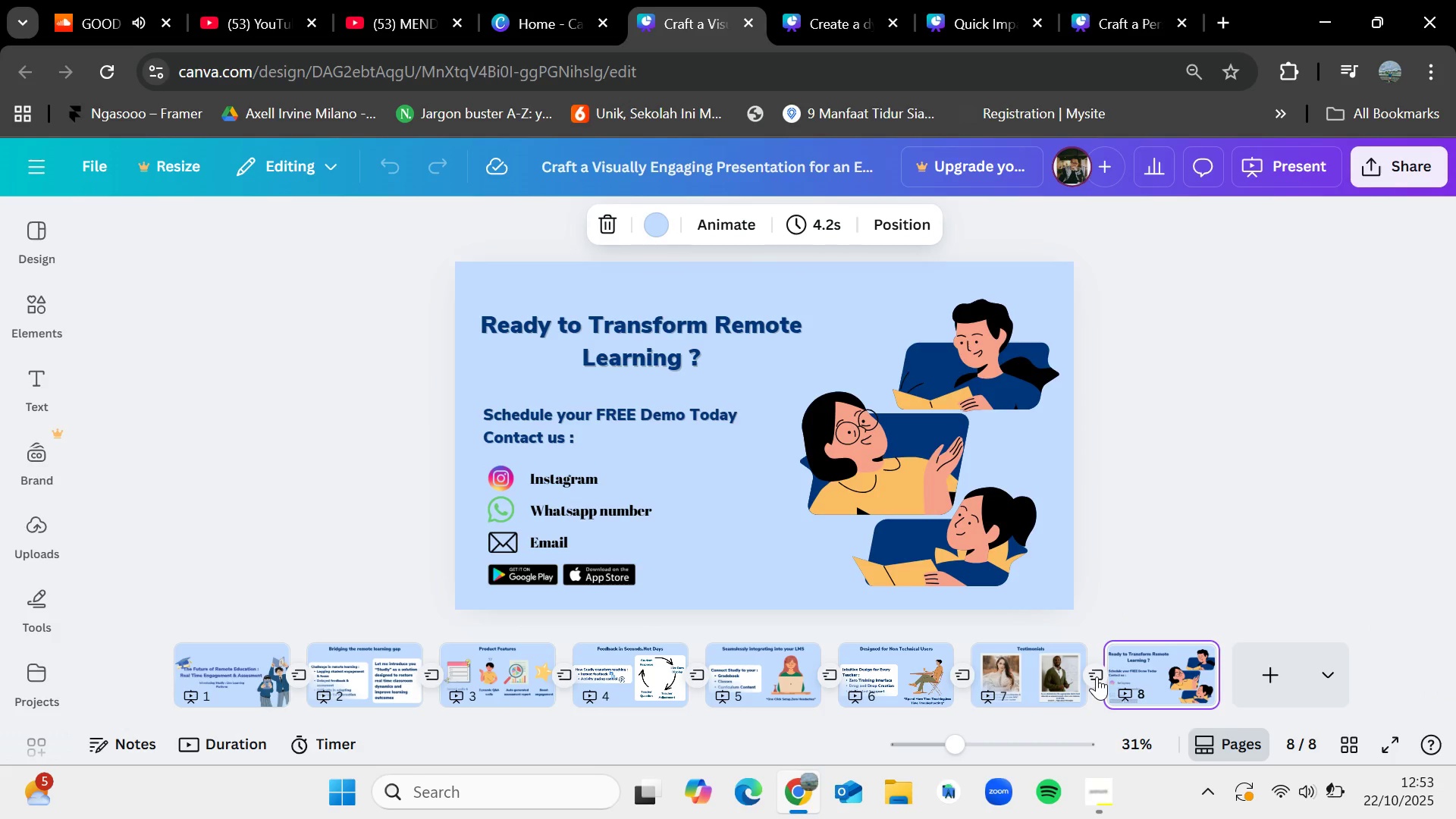 
wait(5.41)
 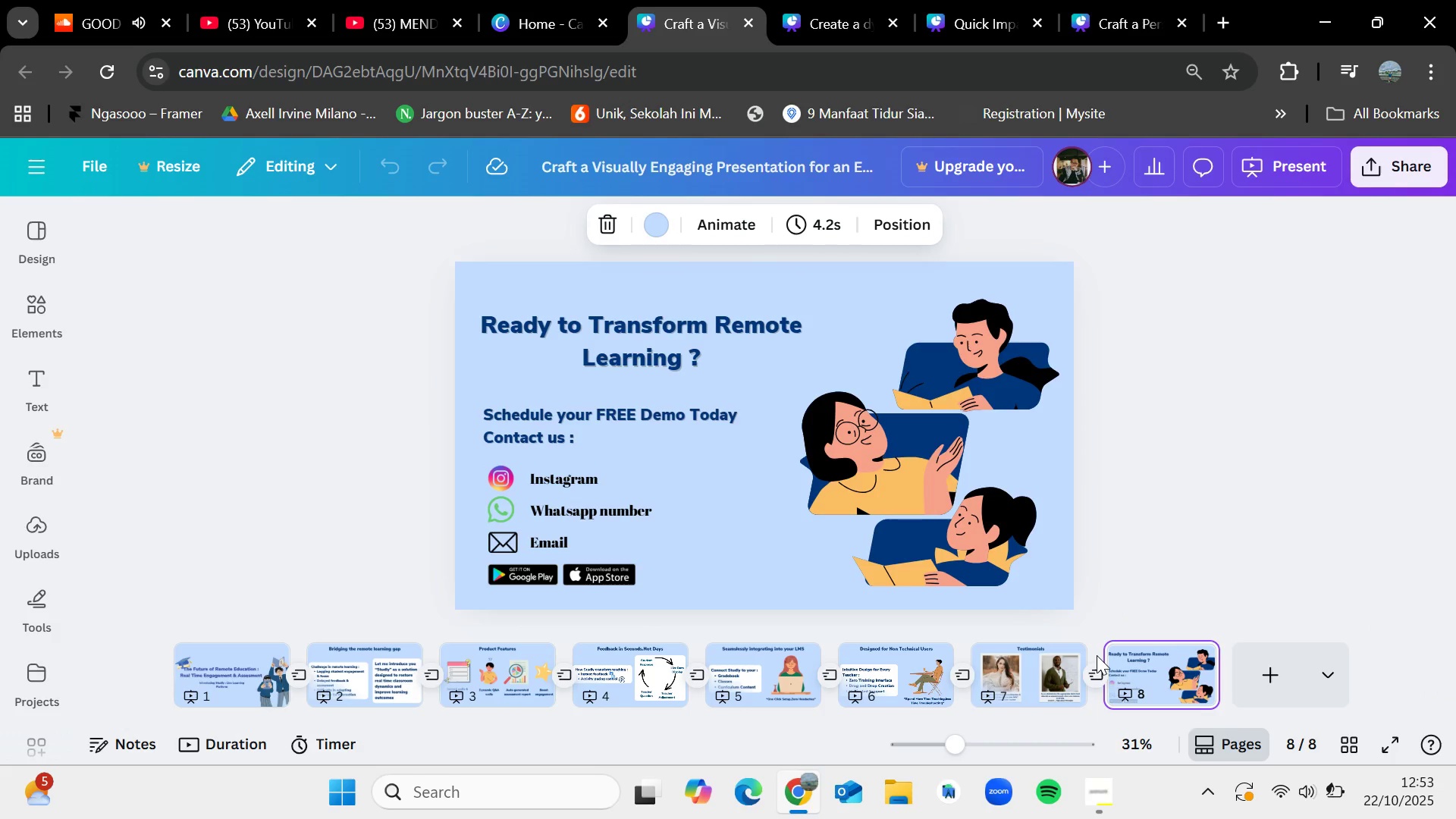 
left_click([689, 336])
 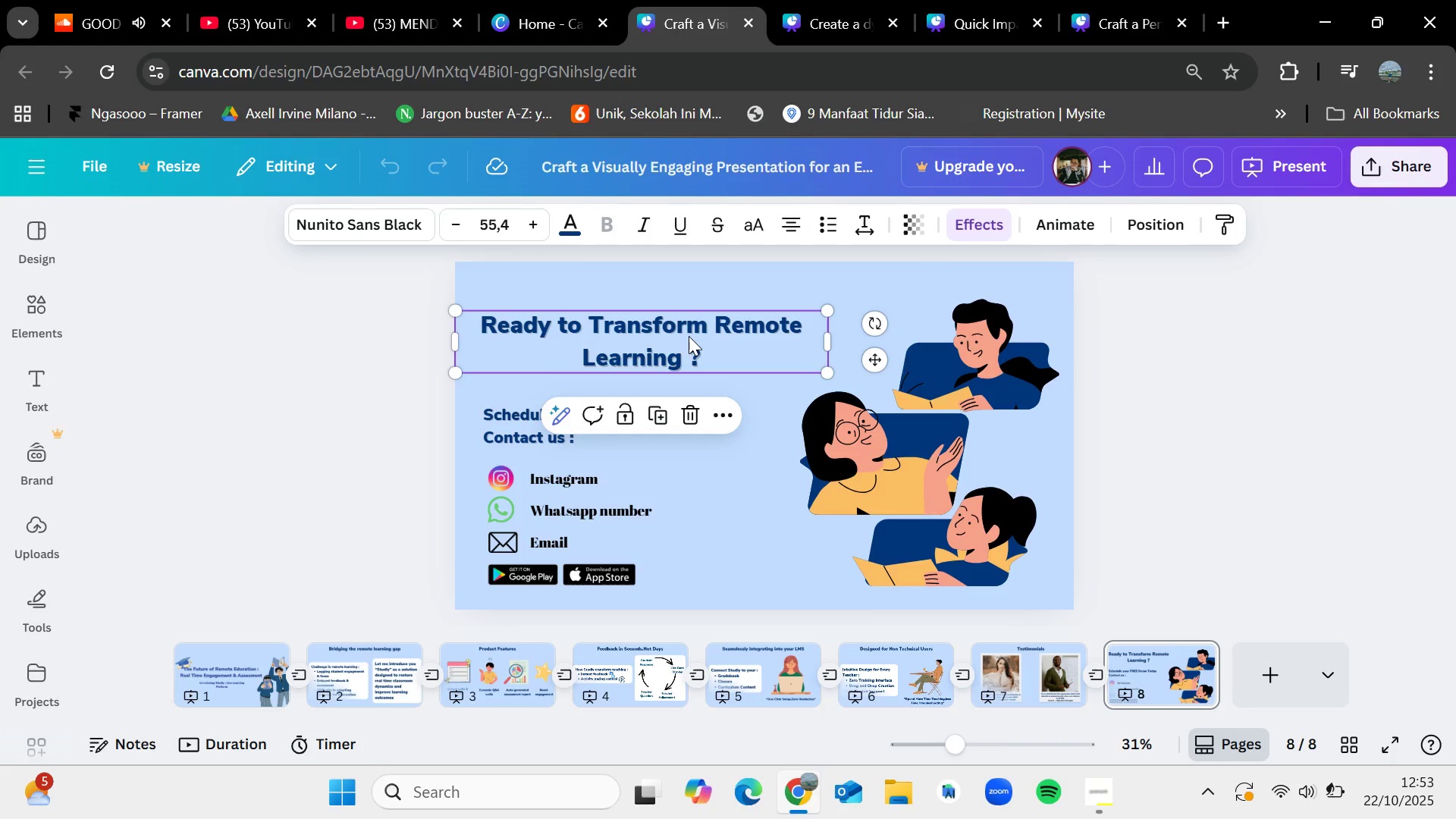 
key(Control+C)
 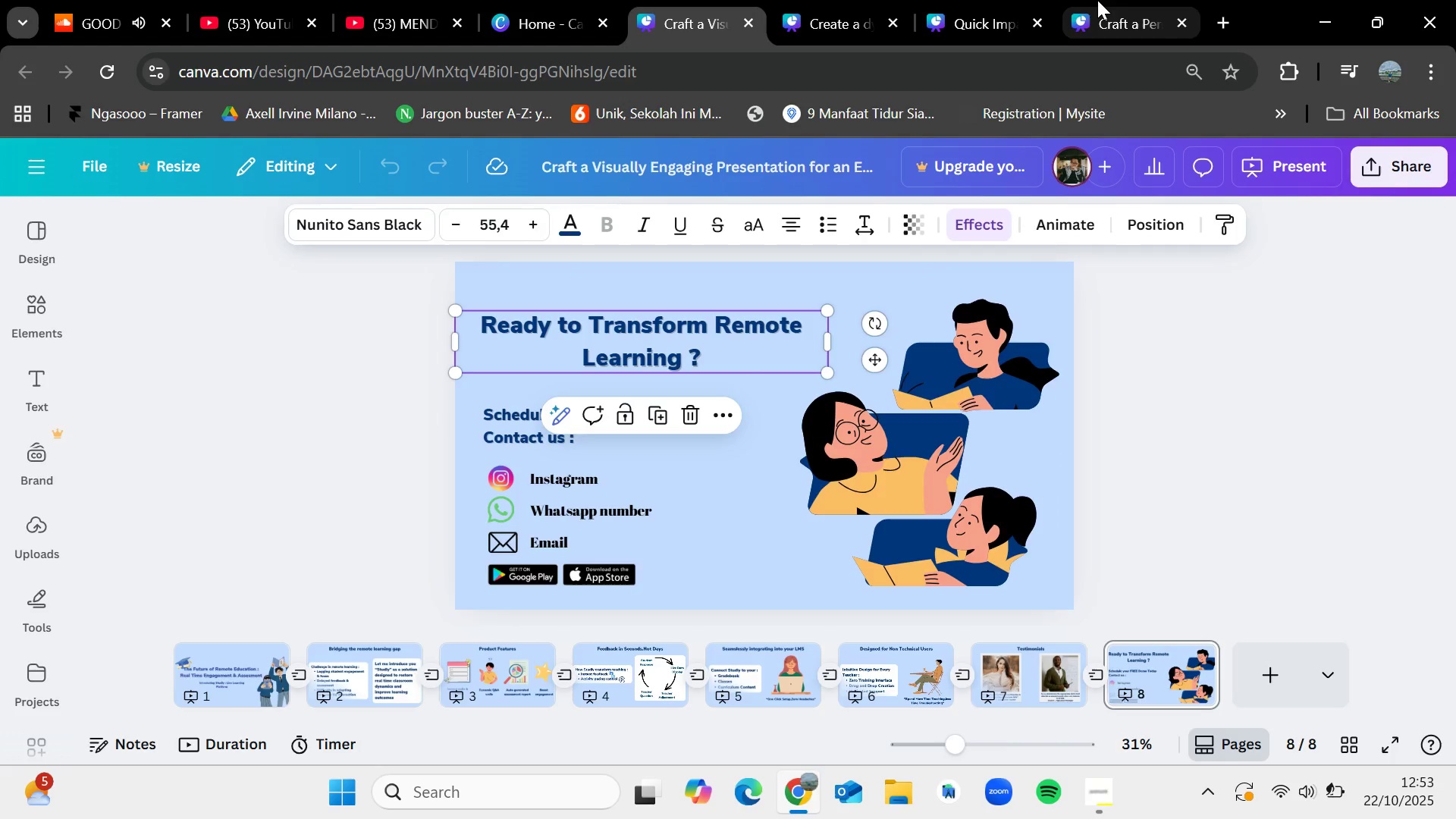 
left_click([1097, 0])
 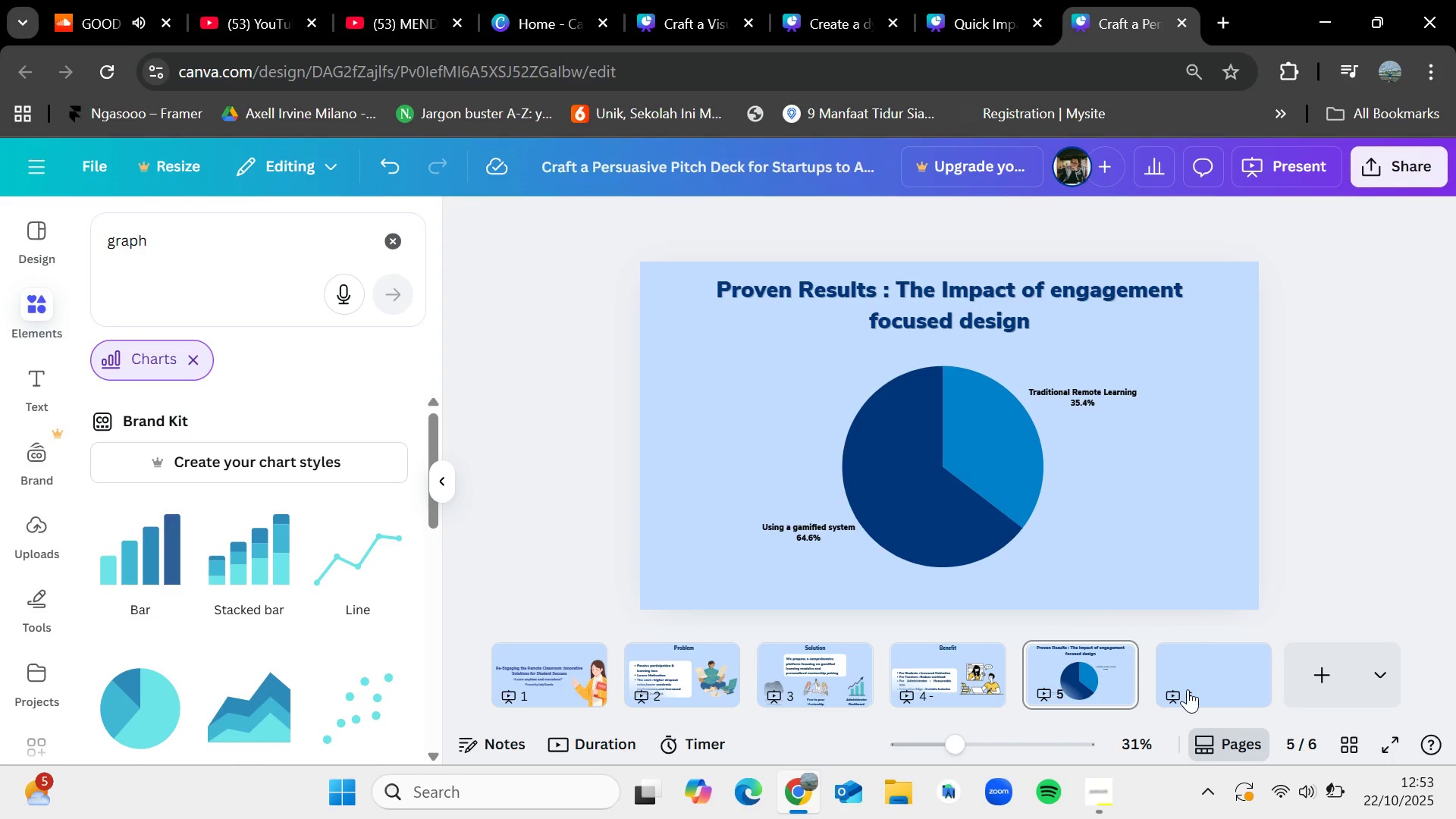 
left_click([1188, 689])
 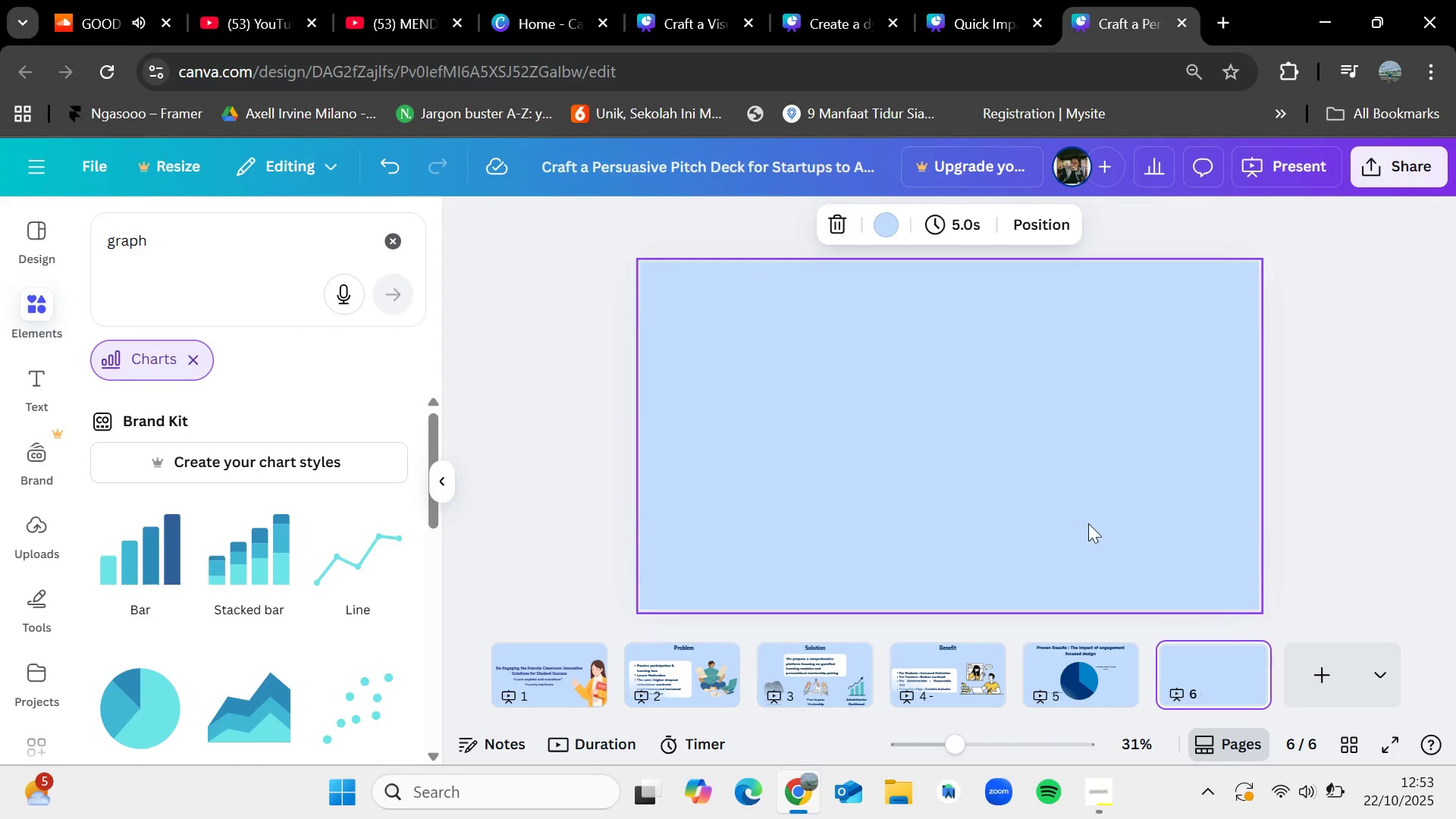 
key(Control+V)
 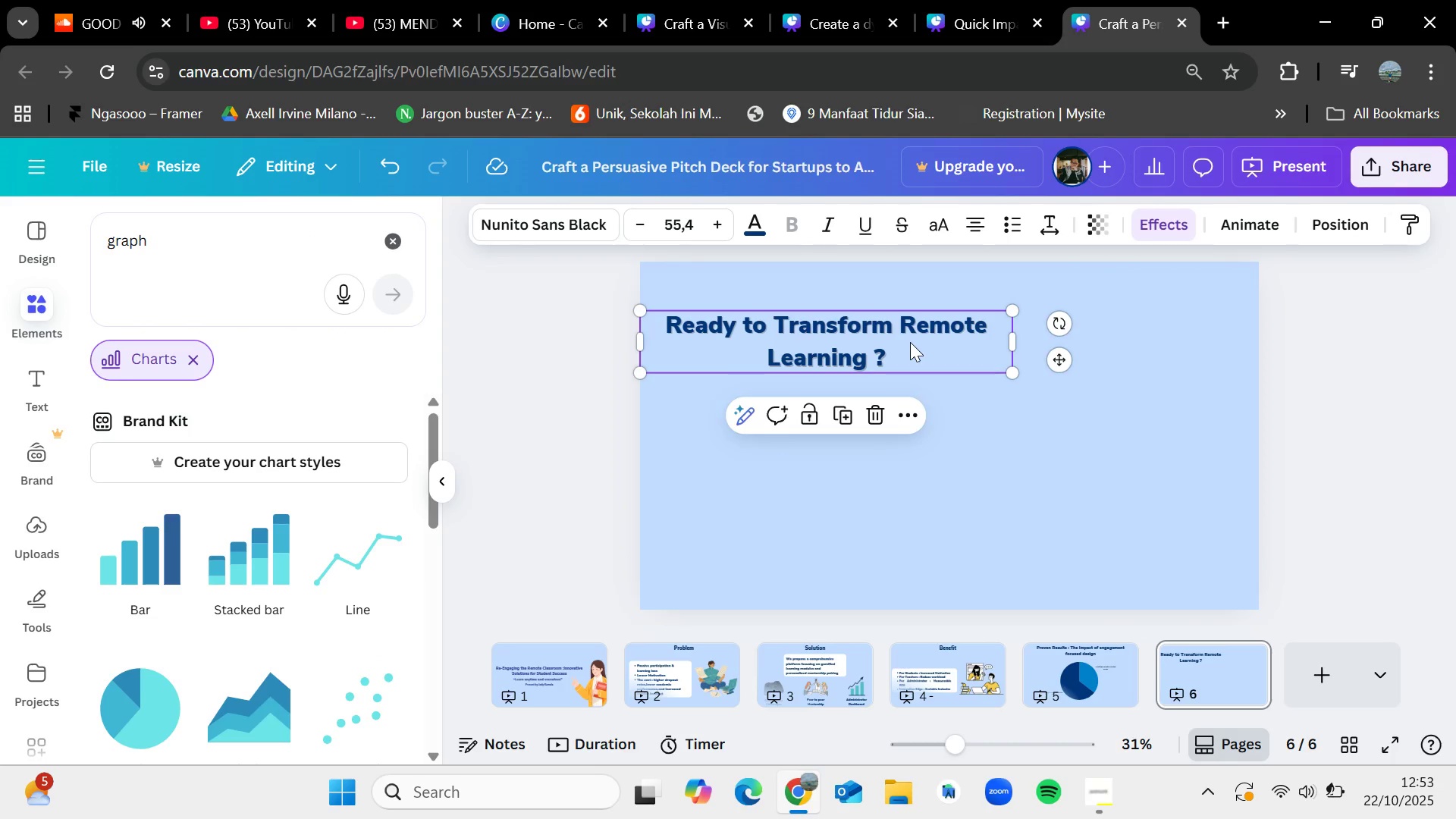 
left_click_drag(start_coordinate=[910, 342], to_coordinate=[909, 425])
 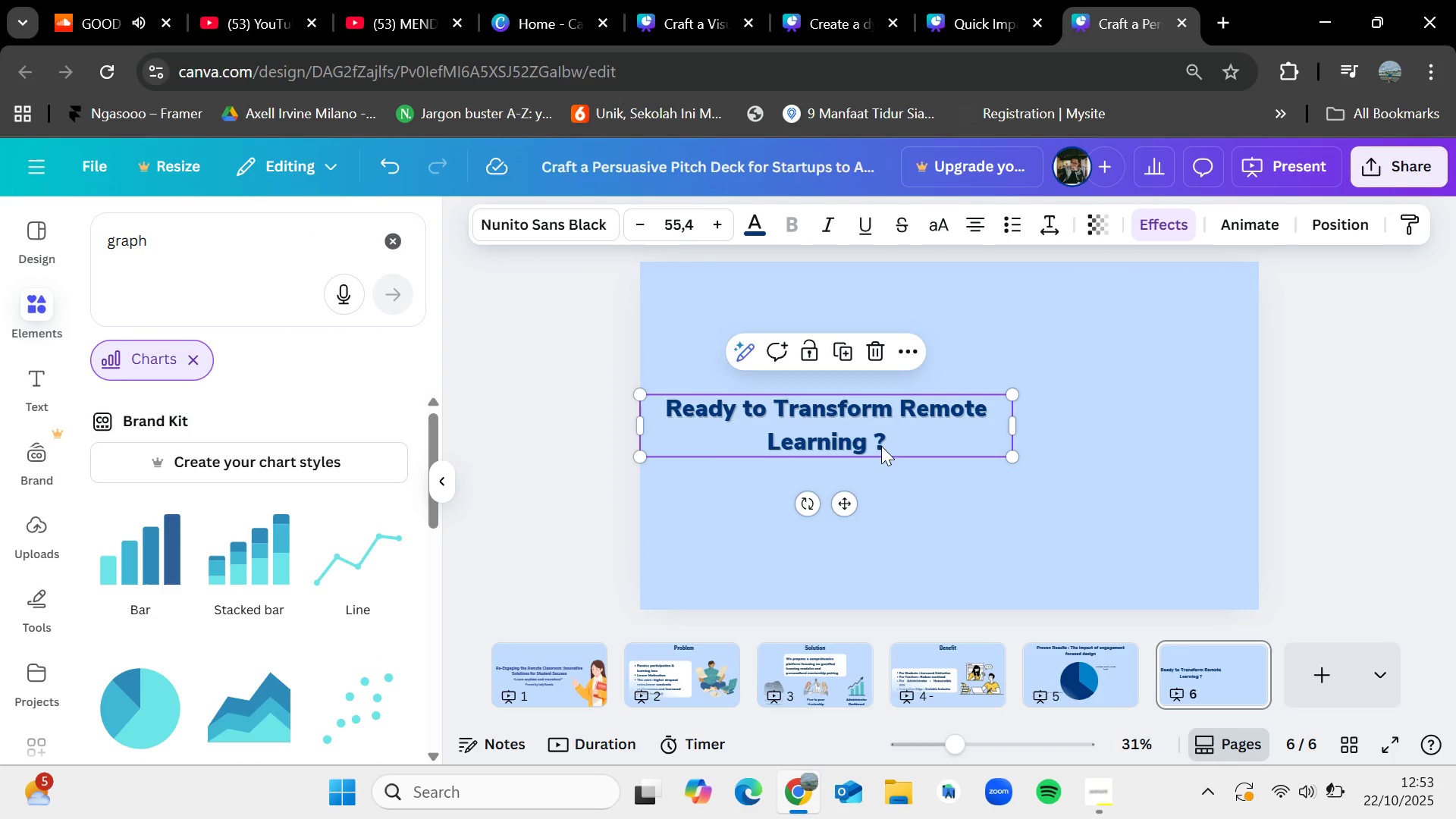 
double_click([874, 445])
 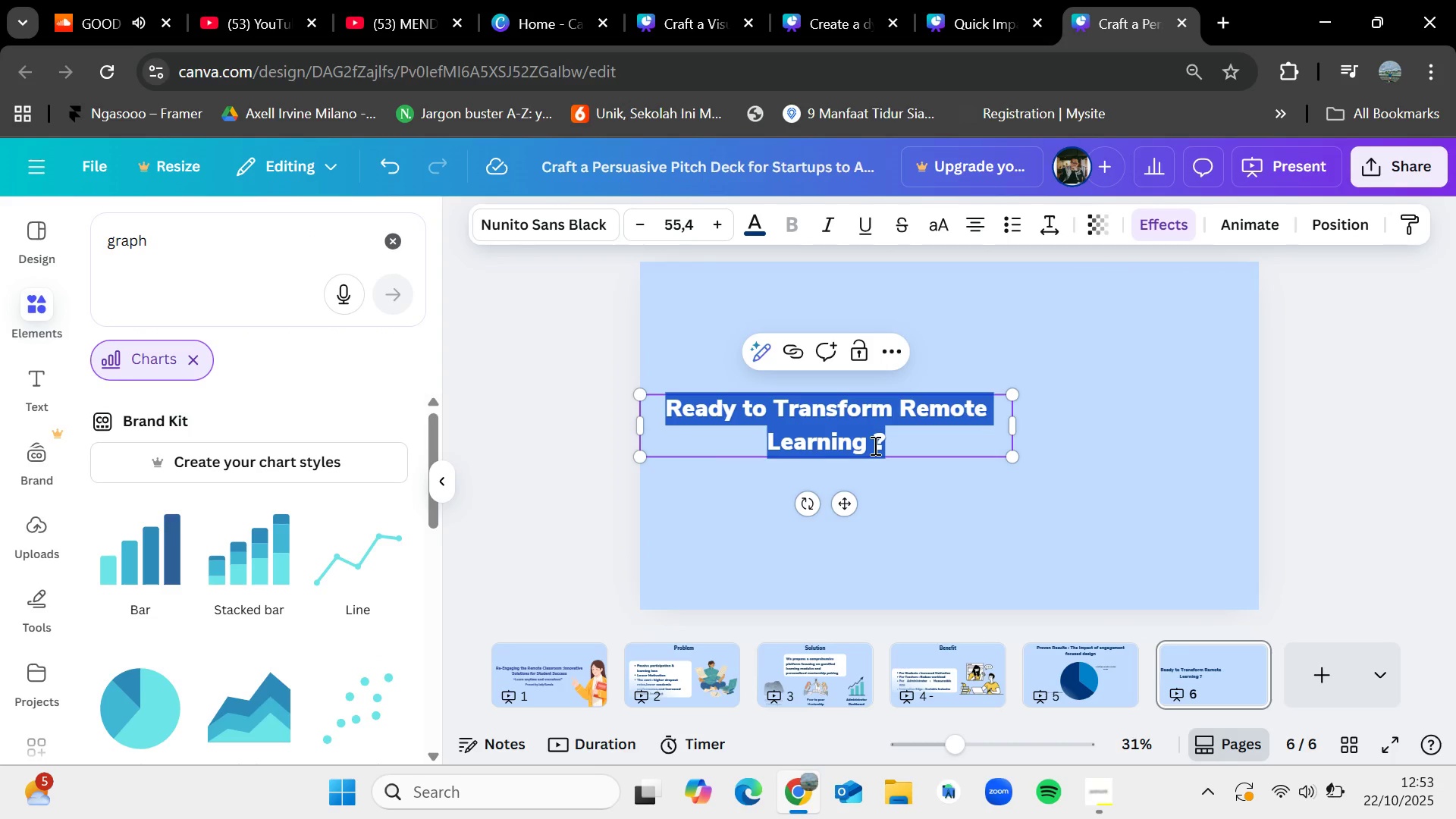 
triple_click([874, 445])
 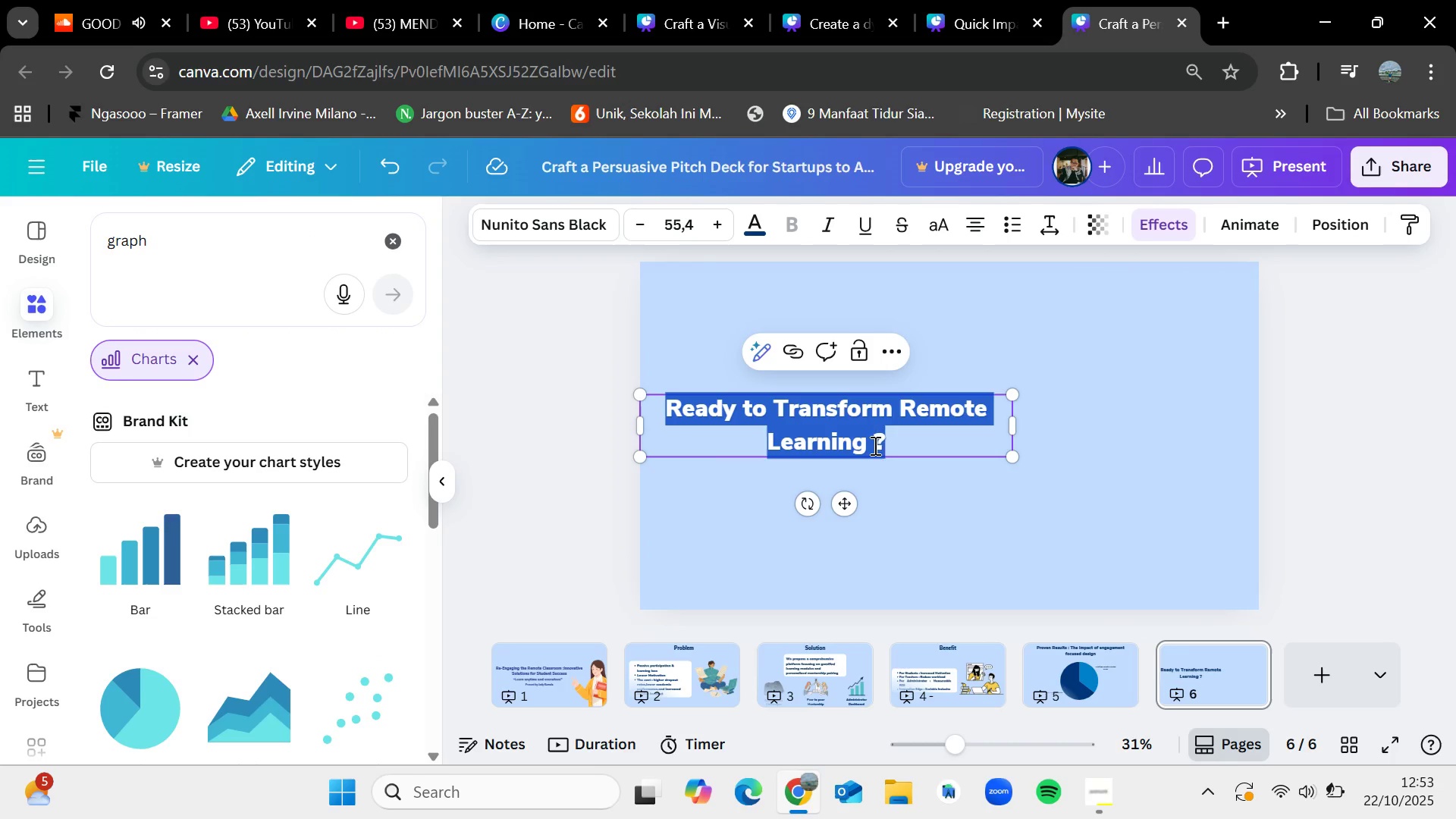 
triple_click([874, 445])
 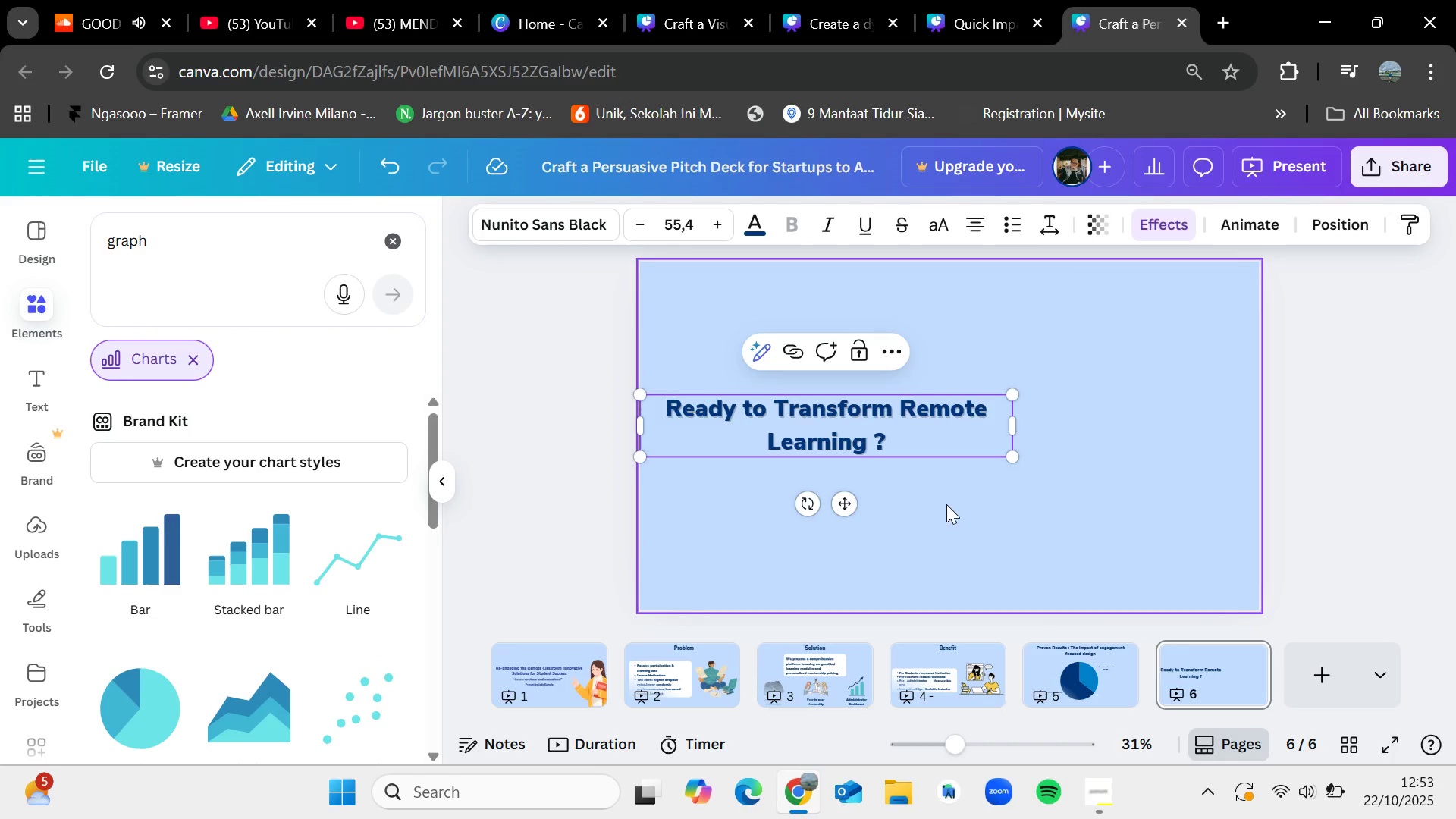 
triple_click([946, 504])
 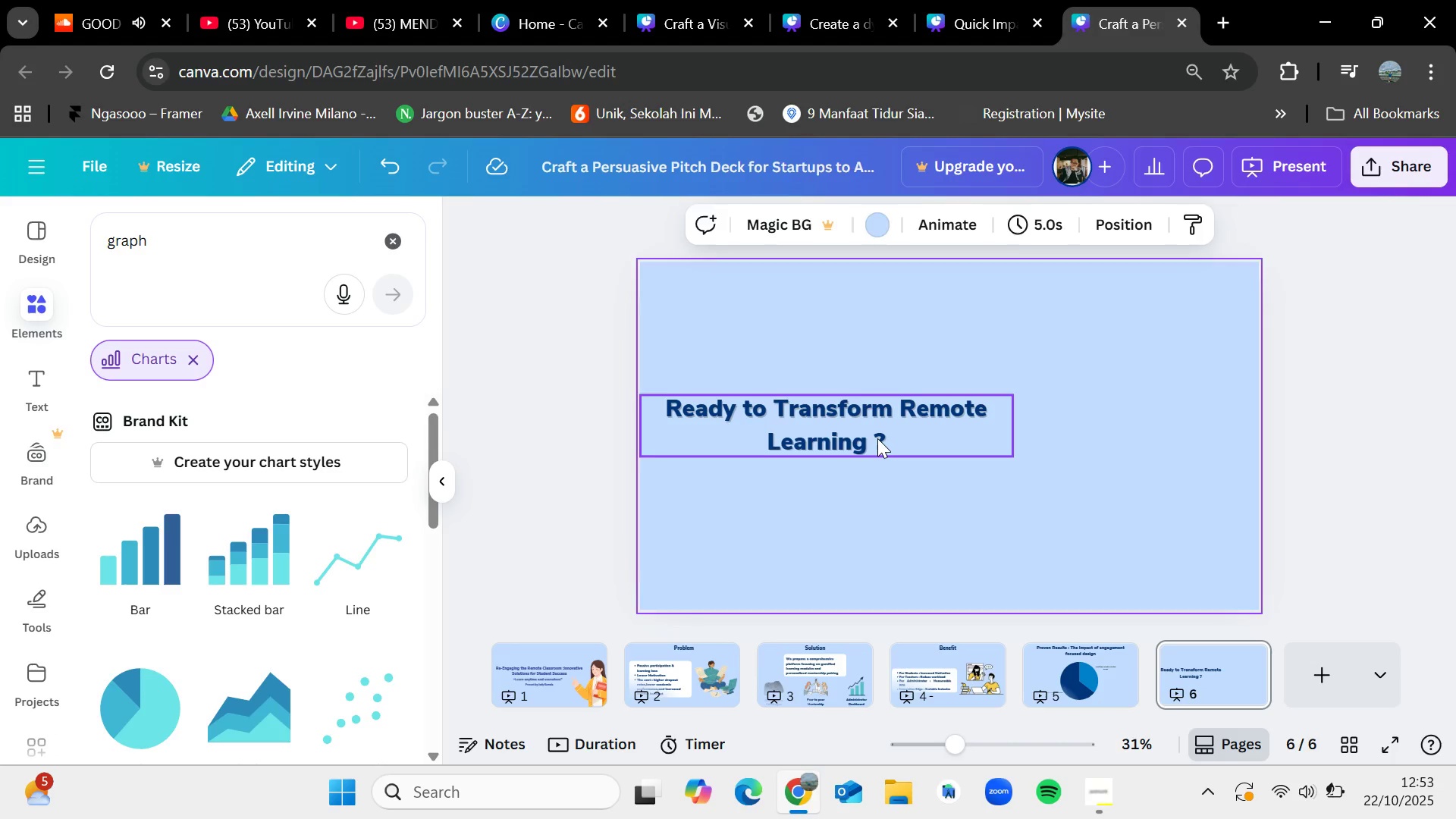 
double_click([877, 438])
 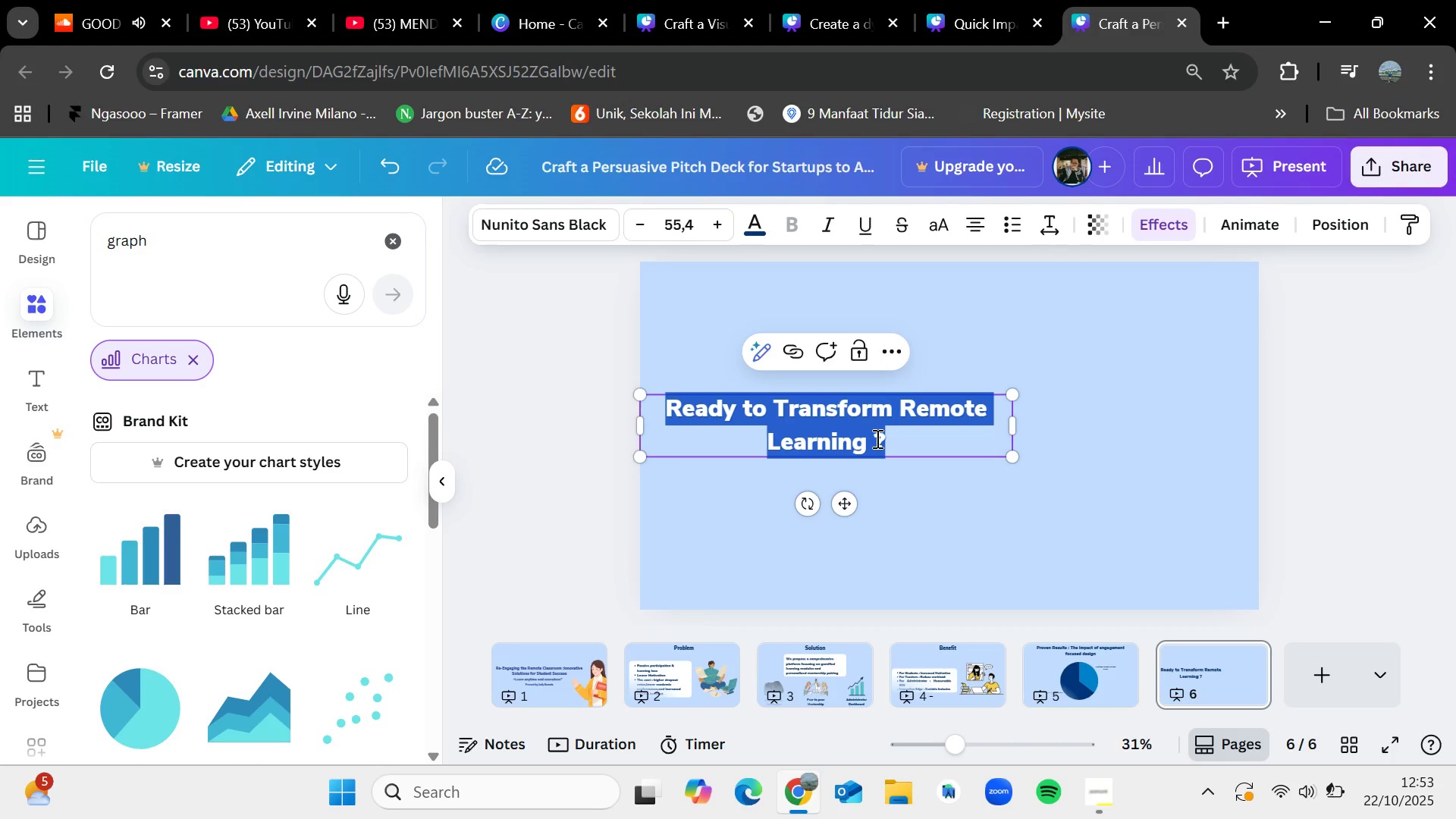 
triple_click([876, 438])
 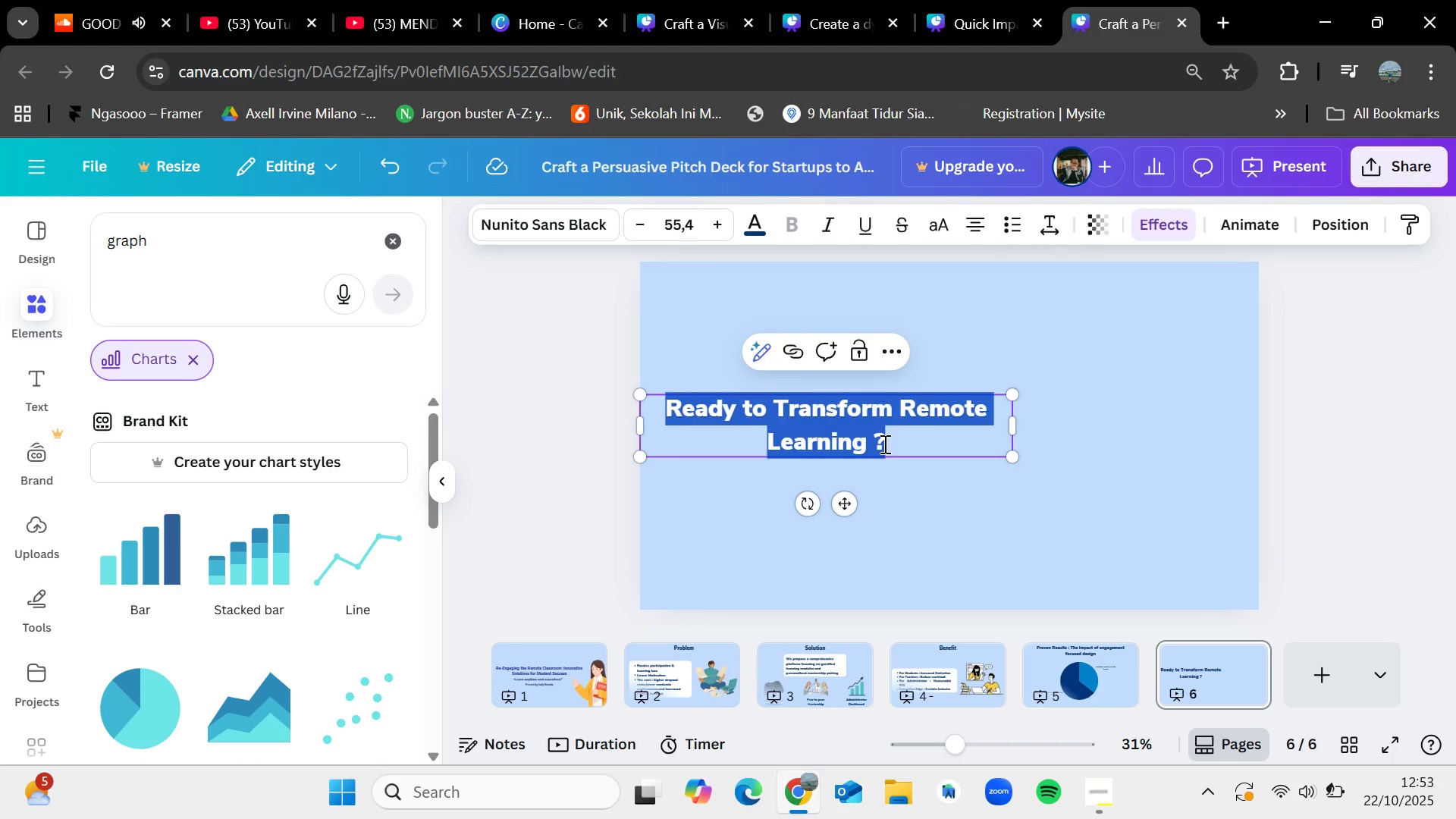 
left_click([883, 444])
 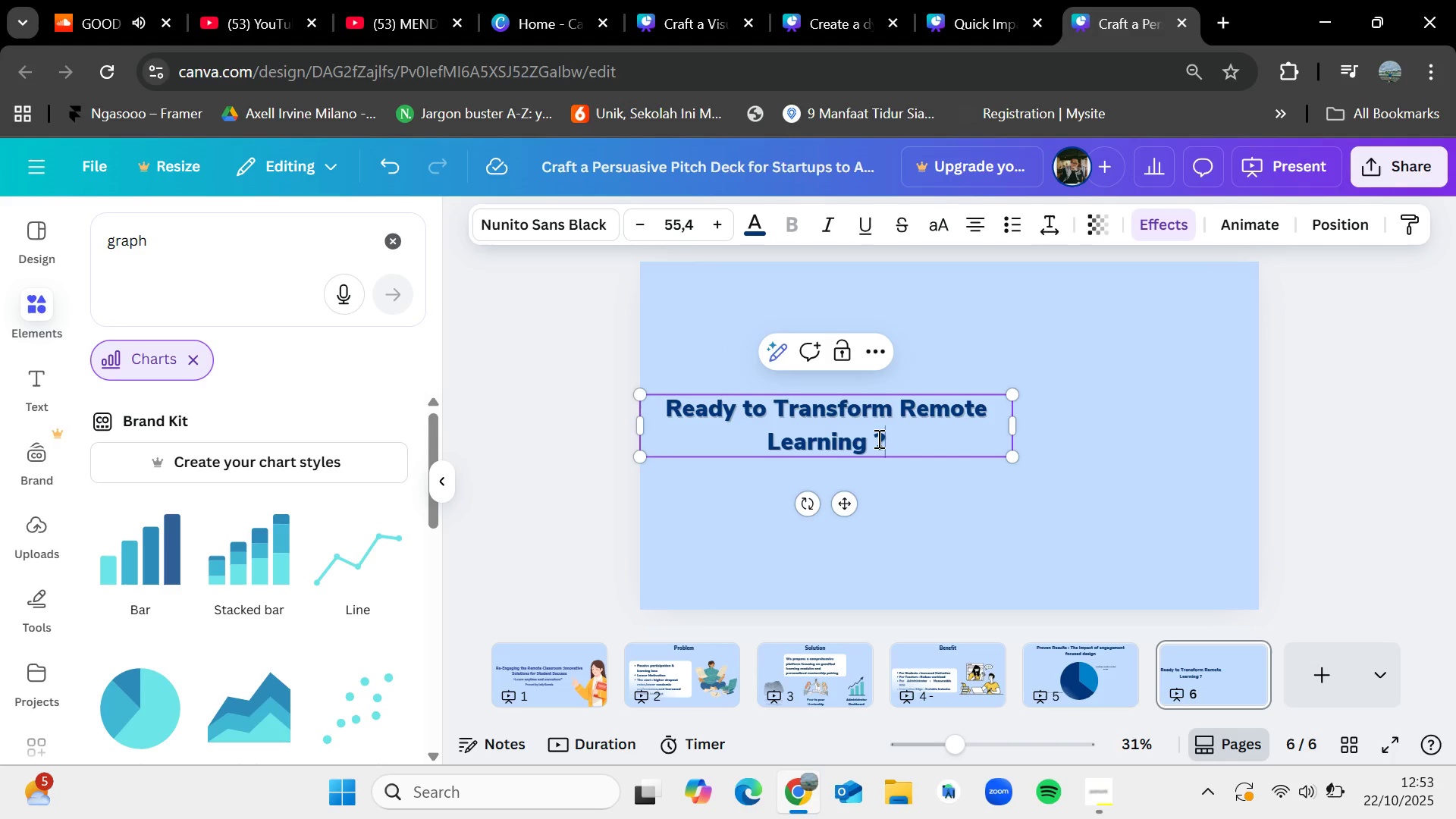 
left_click([877, 438])
 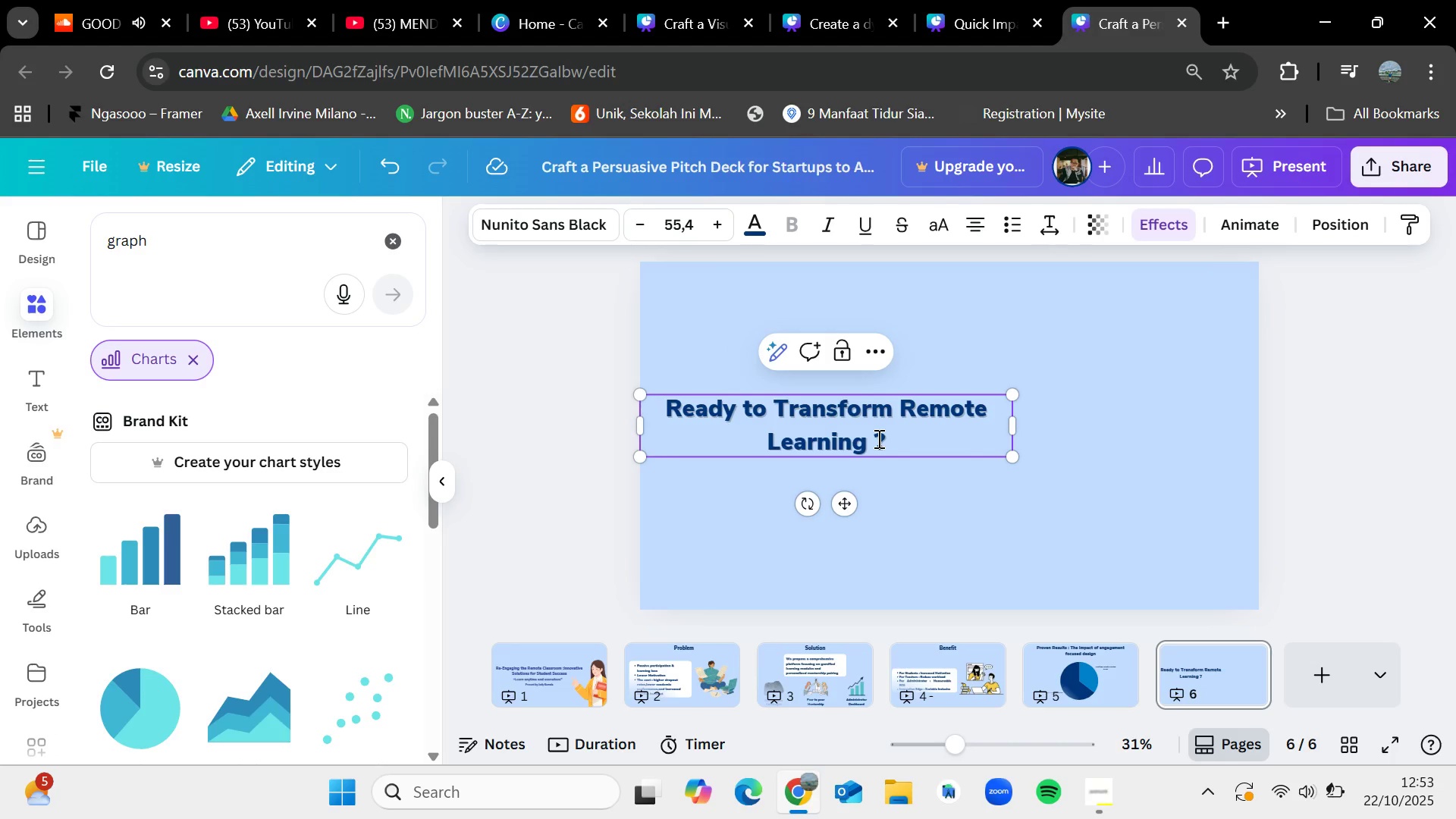 
type( your mne)
key(Backspace)
key(Backspace)
key(Backspace)
type(next steps )
 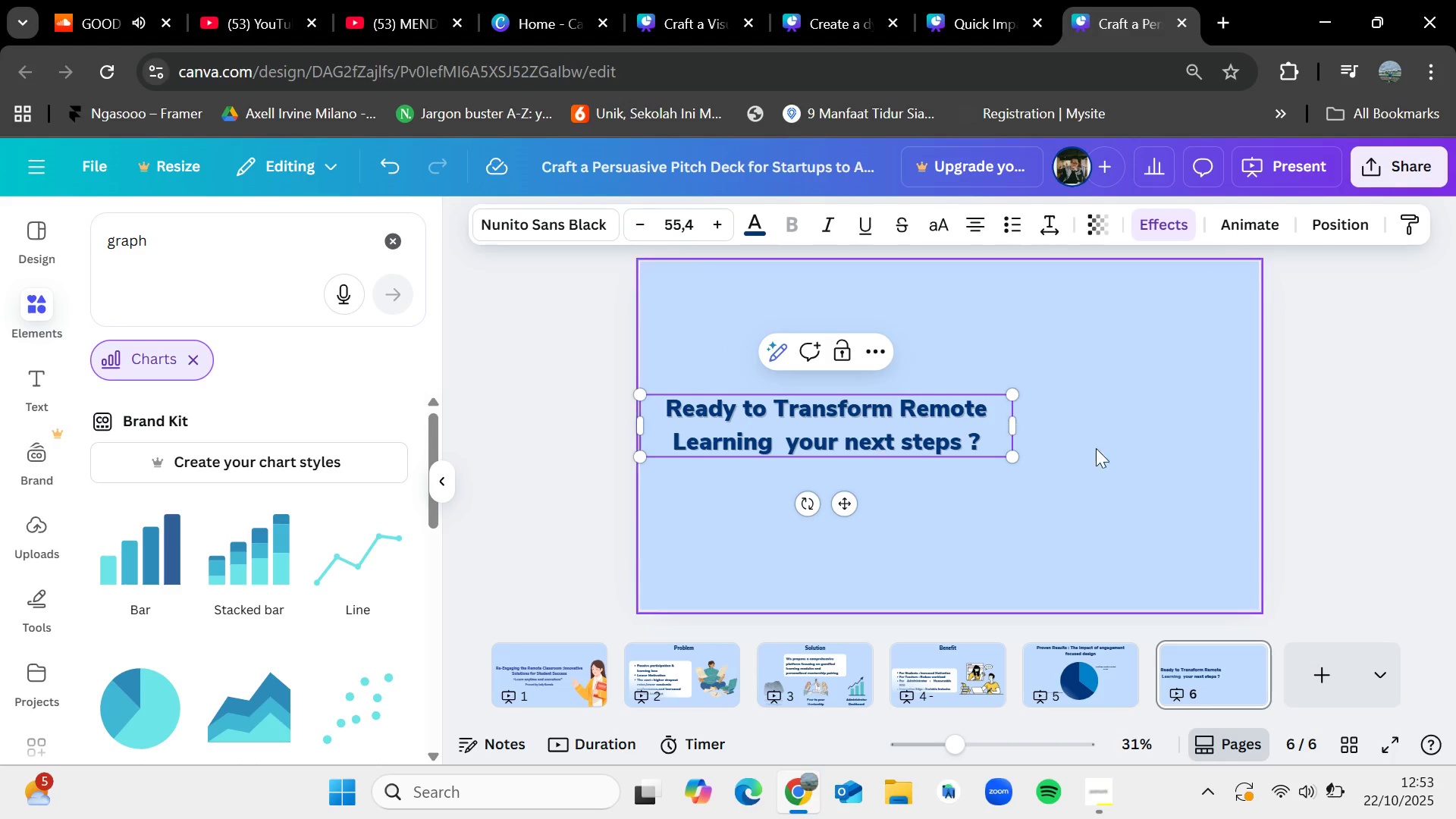 
left_click([1152, 446])
 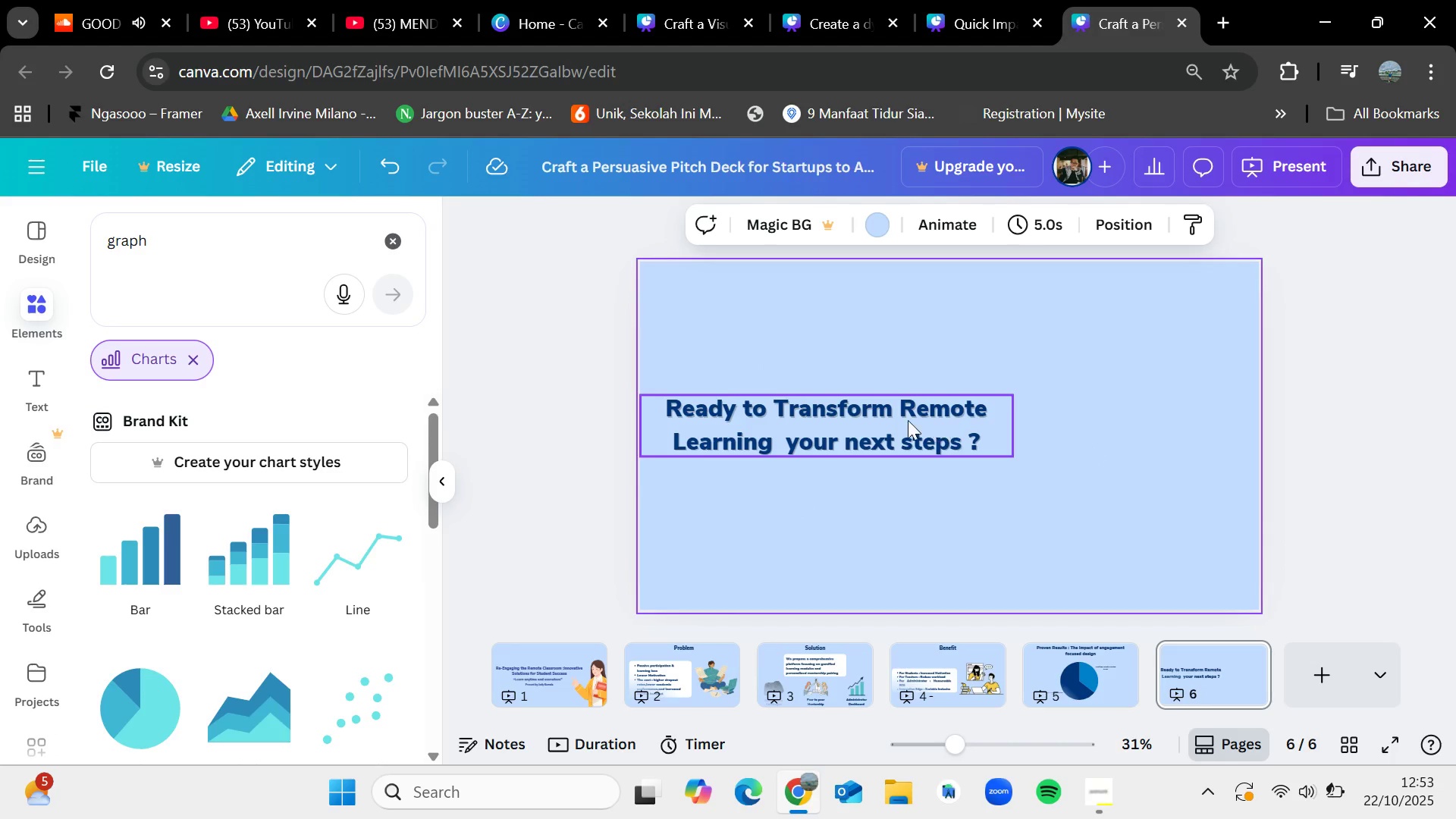 
left_click_drag(start_coordinate=[906, 419], to_coordinate=[905, 405])
 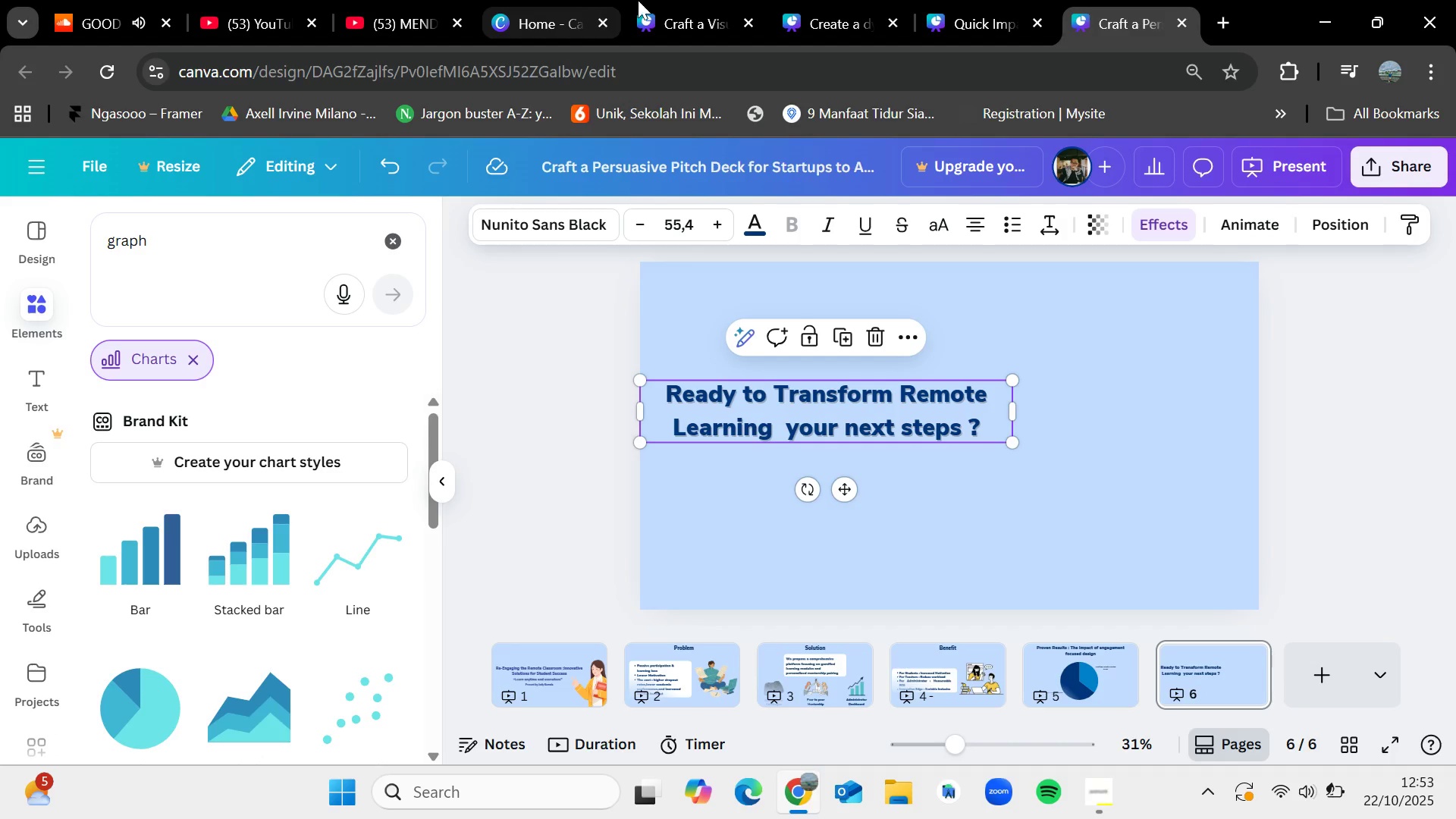 
left_click([653, 0])
 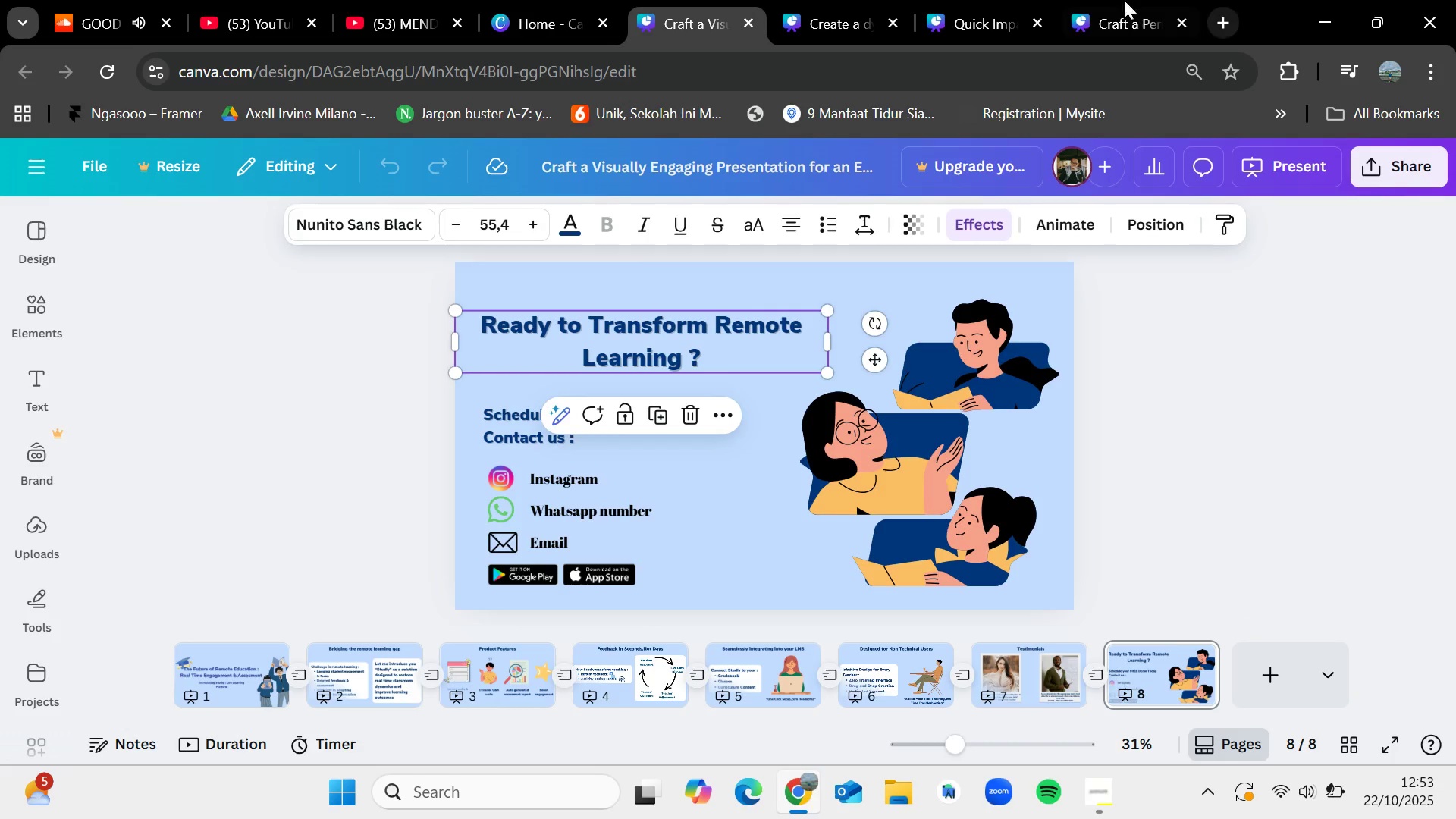 
left_click([1081, 0])
 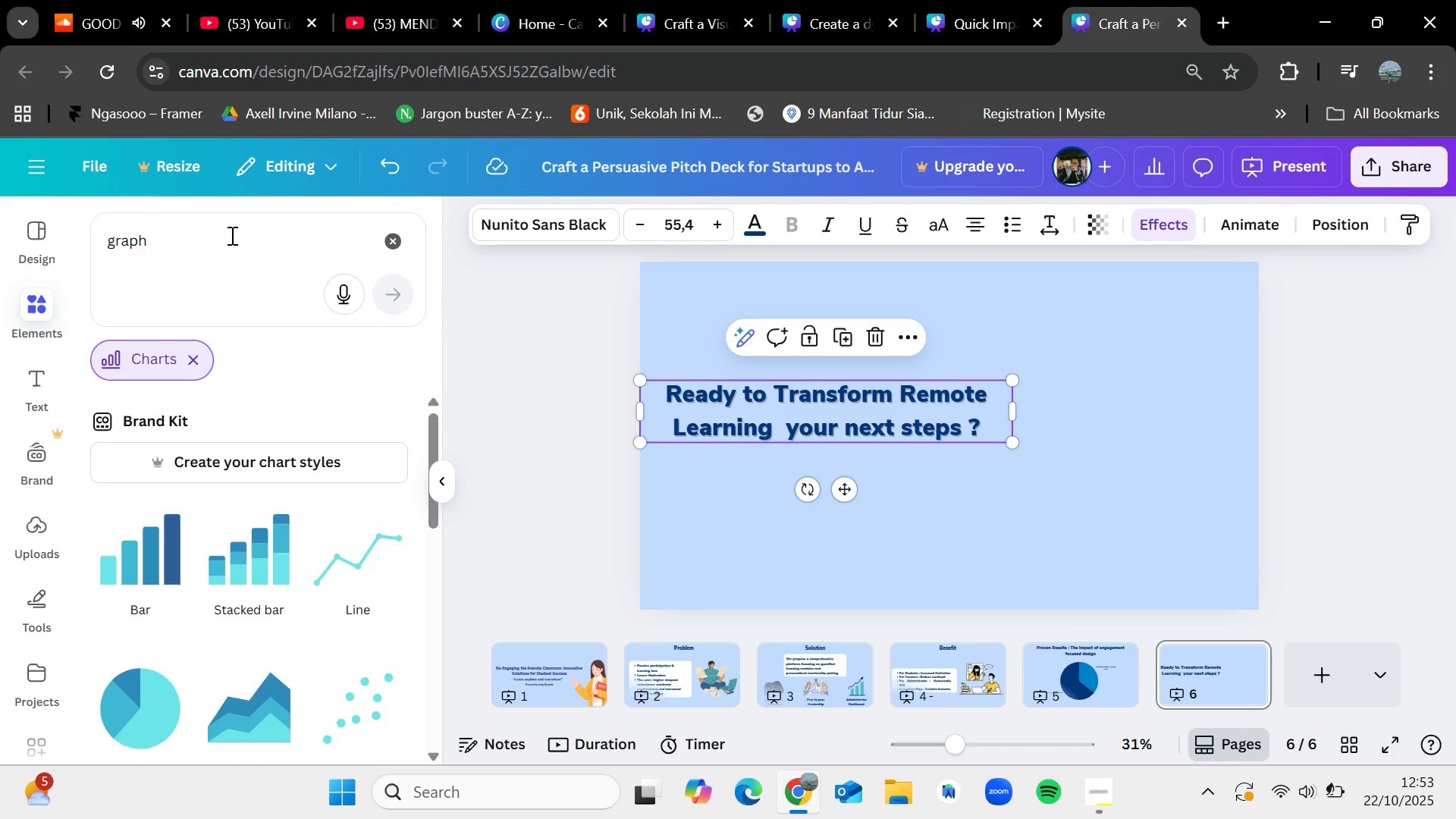 
left_click_drag(start_coordinate=[231, 234], to_coordinate=[111, 241])
 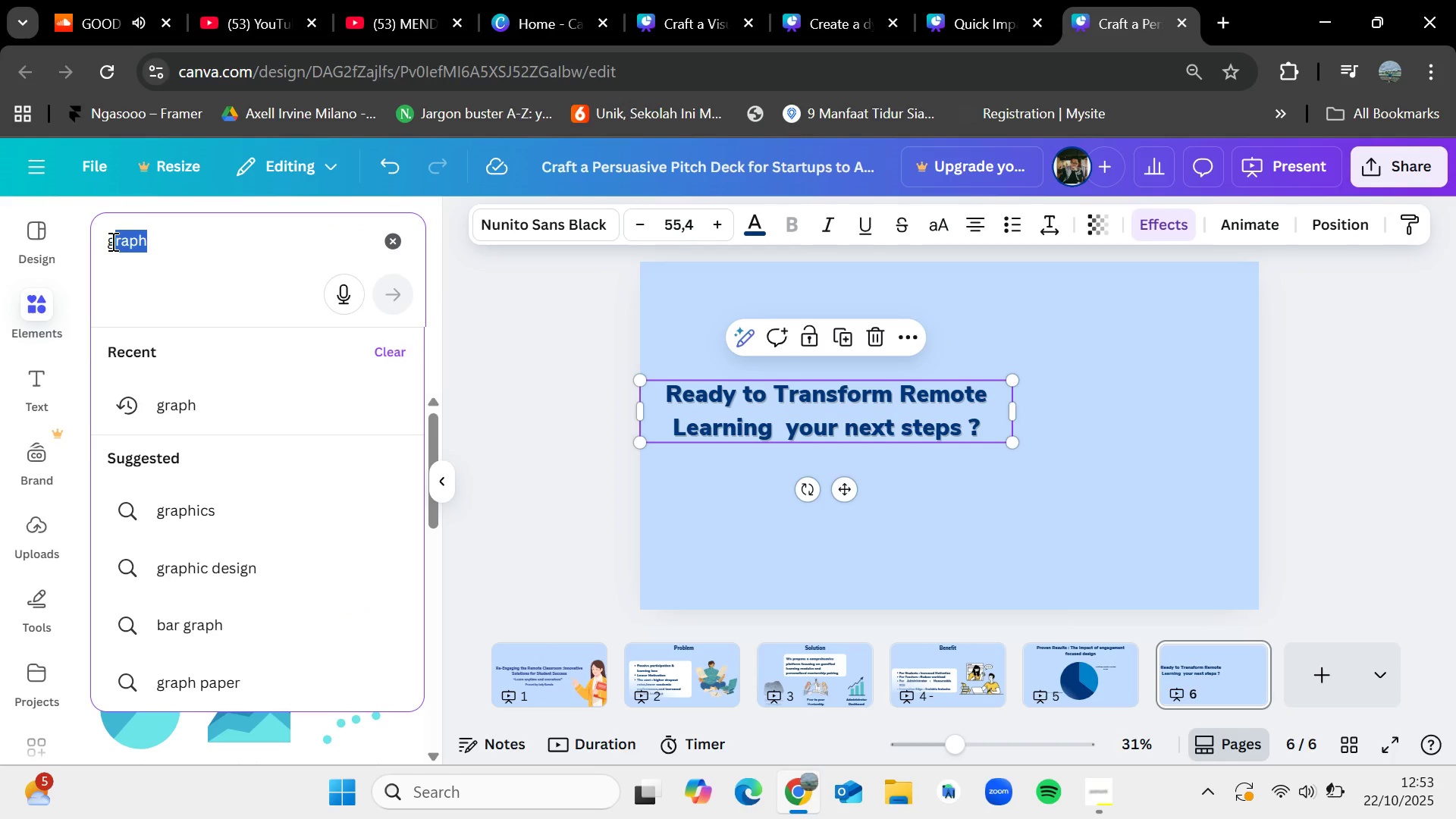 
key(Backspace)
key(Backspace)
key(Backspace)
type(remote working)
 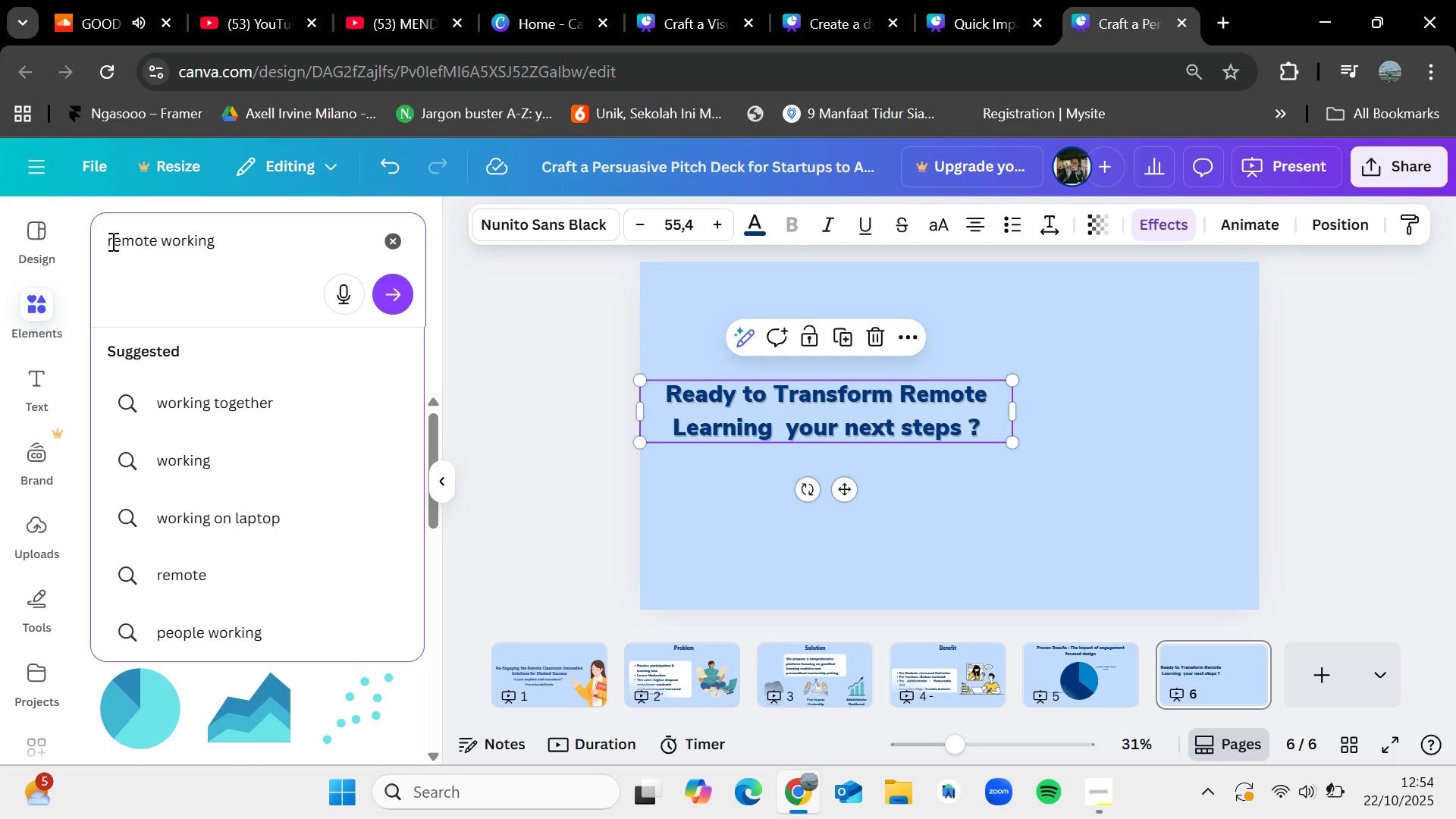 
key(Enter)
 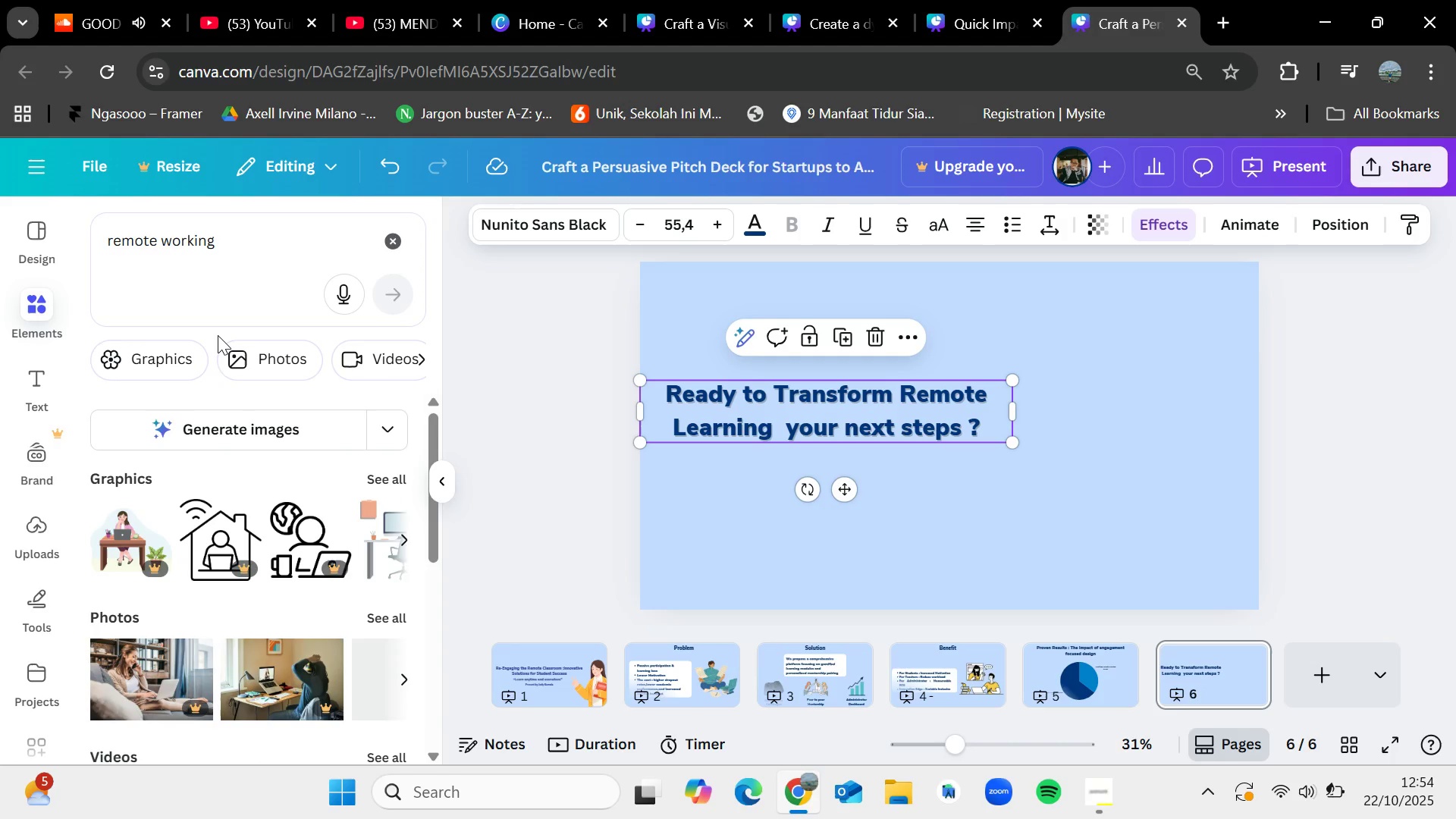 
left_click([375, 489])
 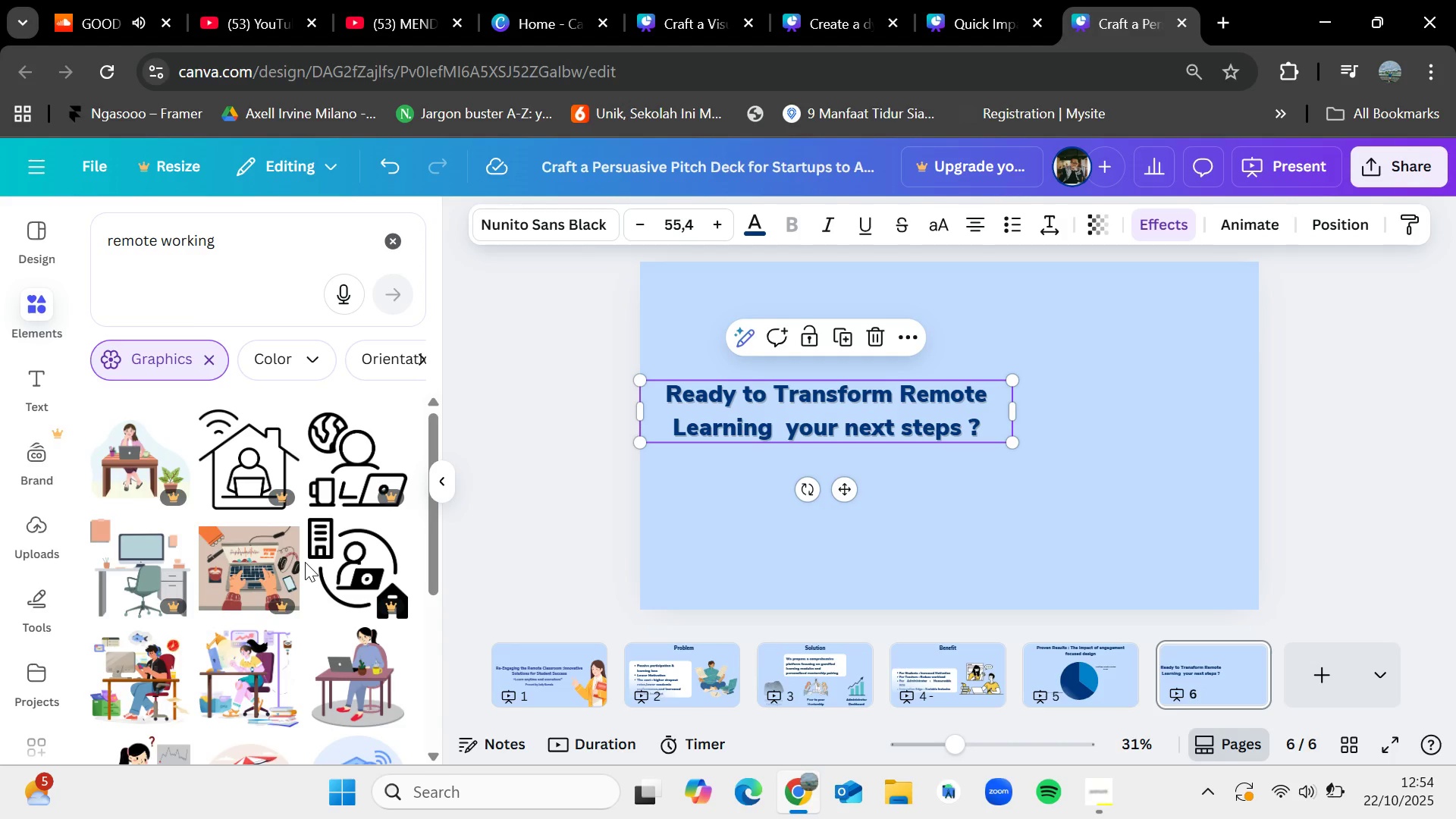 
key(VolumeUp)
 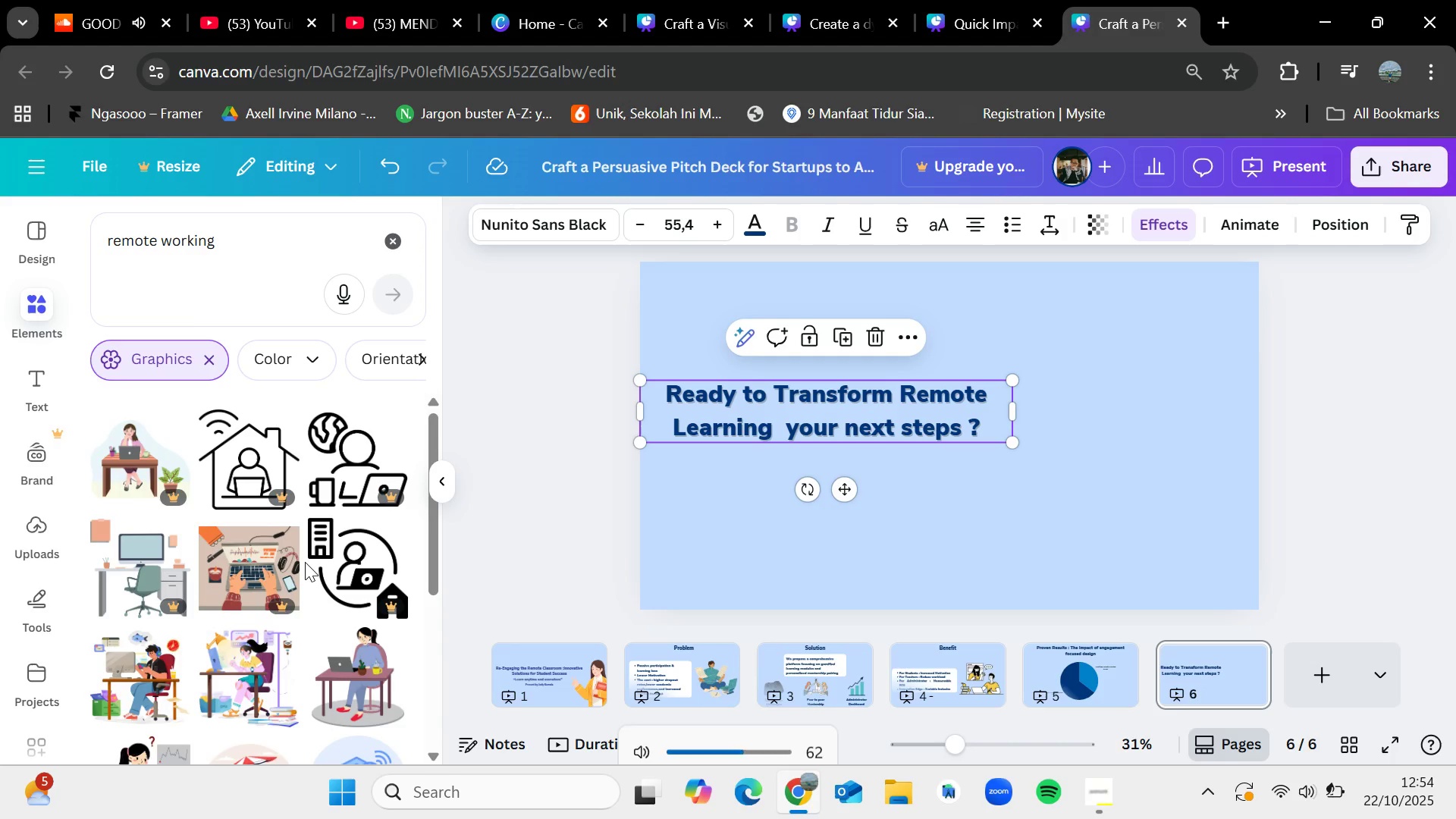 
key(VolumeUp)
 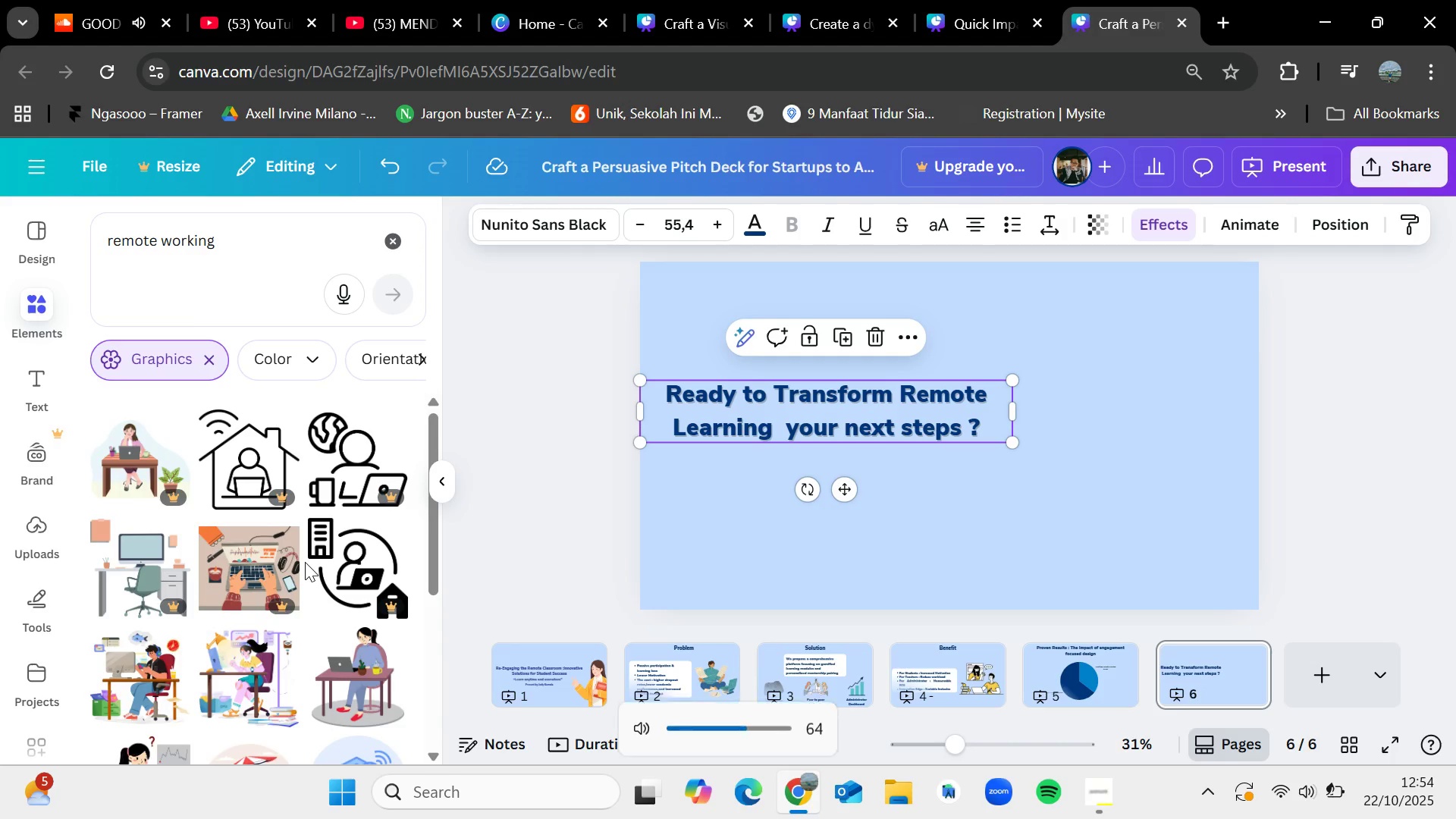 
key(VolumeUp)
 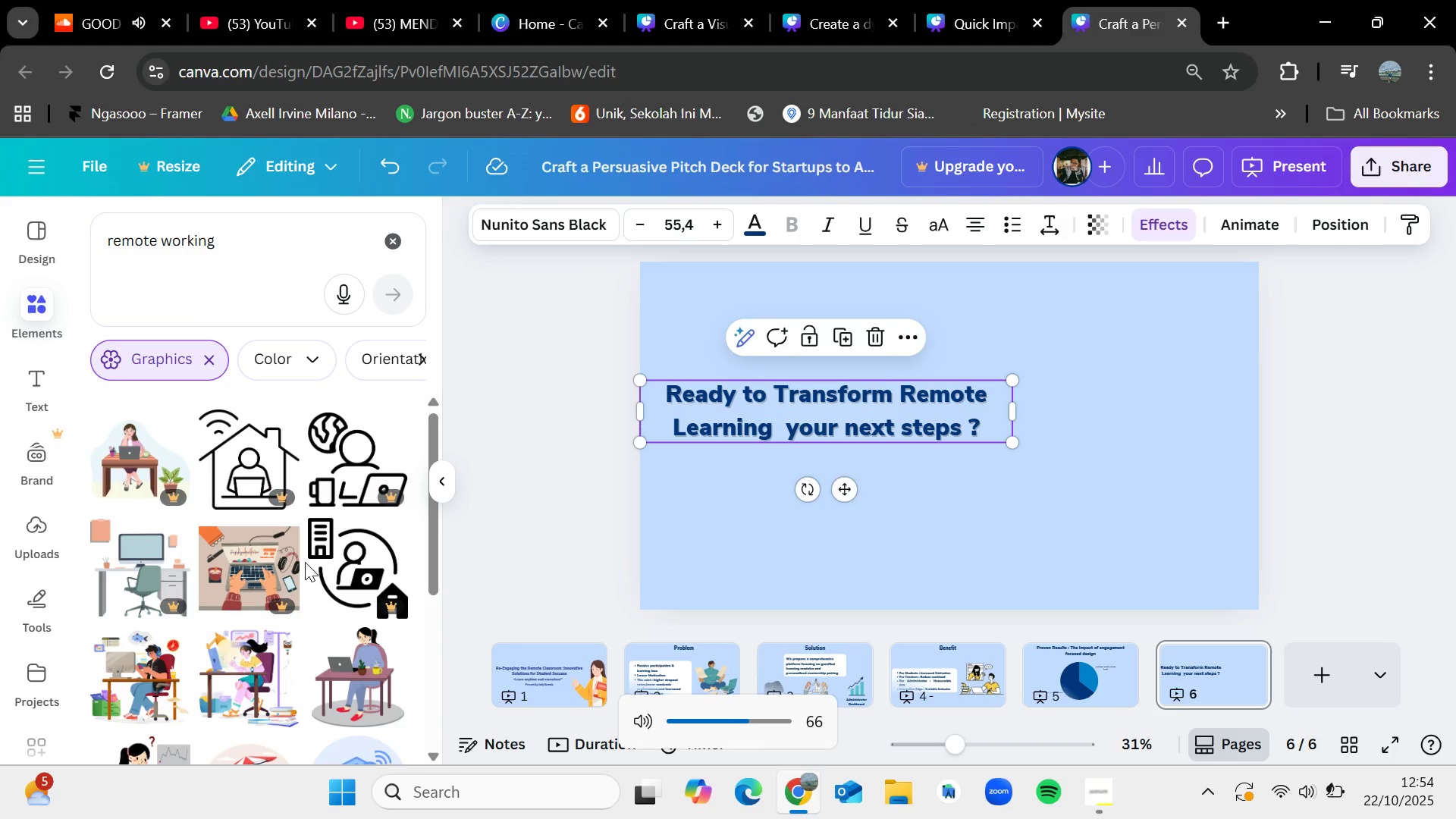 
key(VolumeUp)
 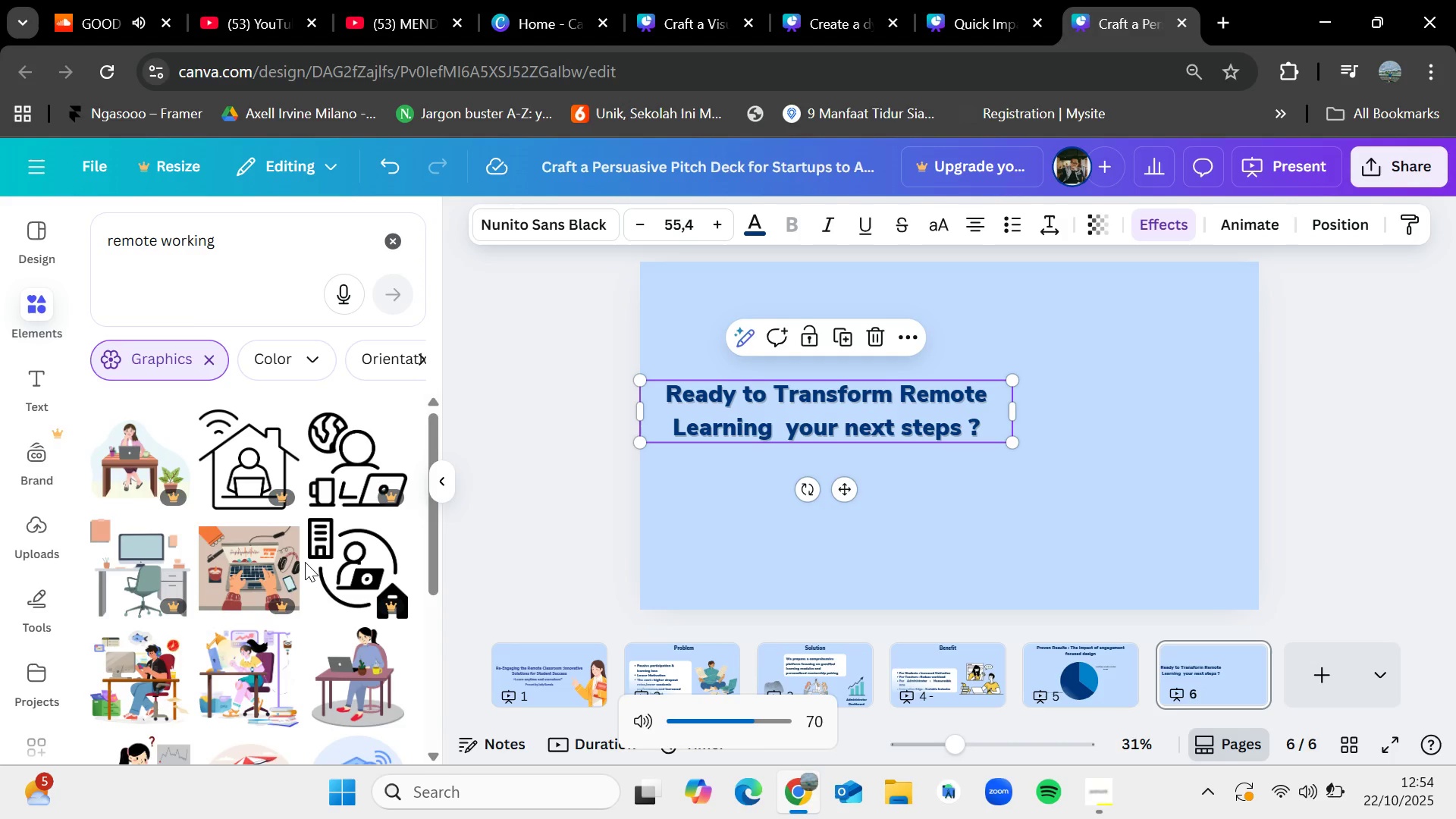 
key(VolumeUp)
 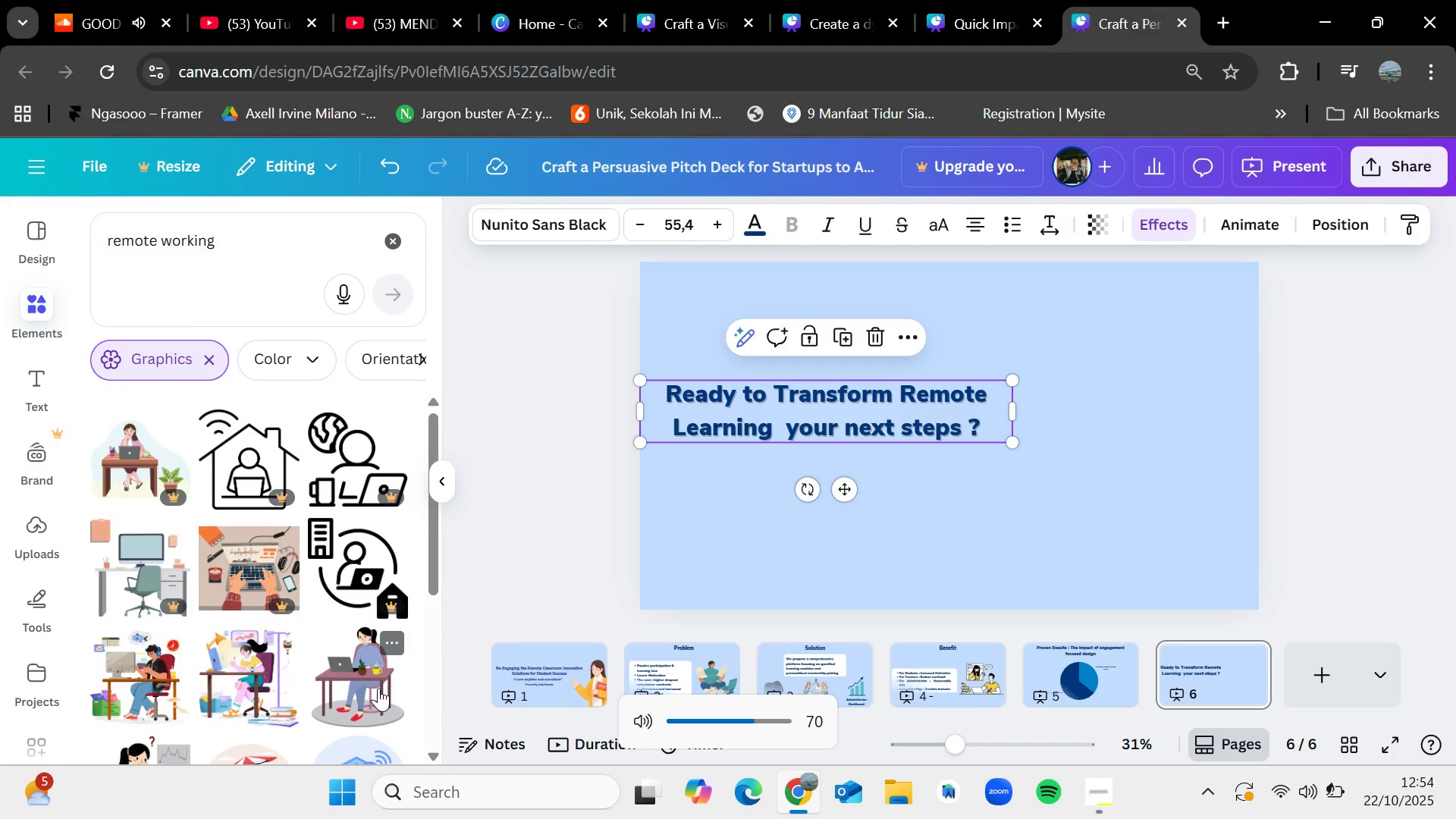 
left_click_drag(start_coordinate=[374, 683], to_coordinate=[1086, 379])
 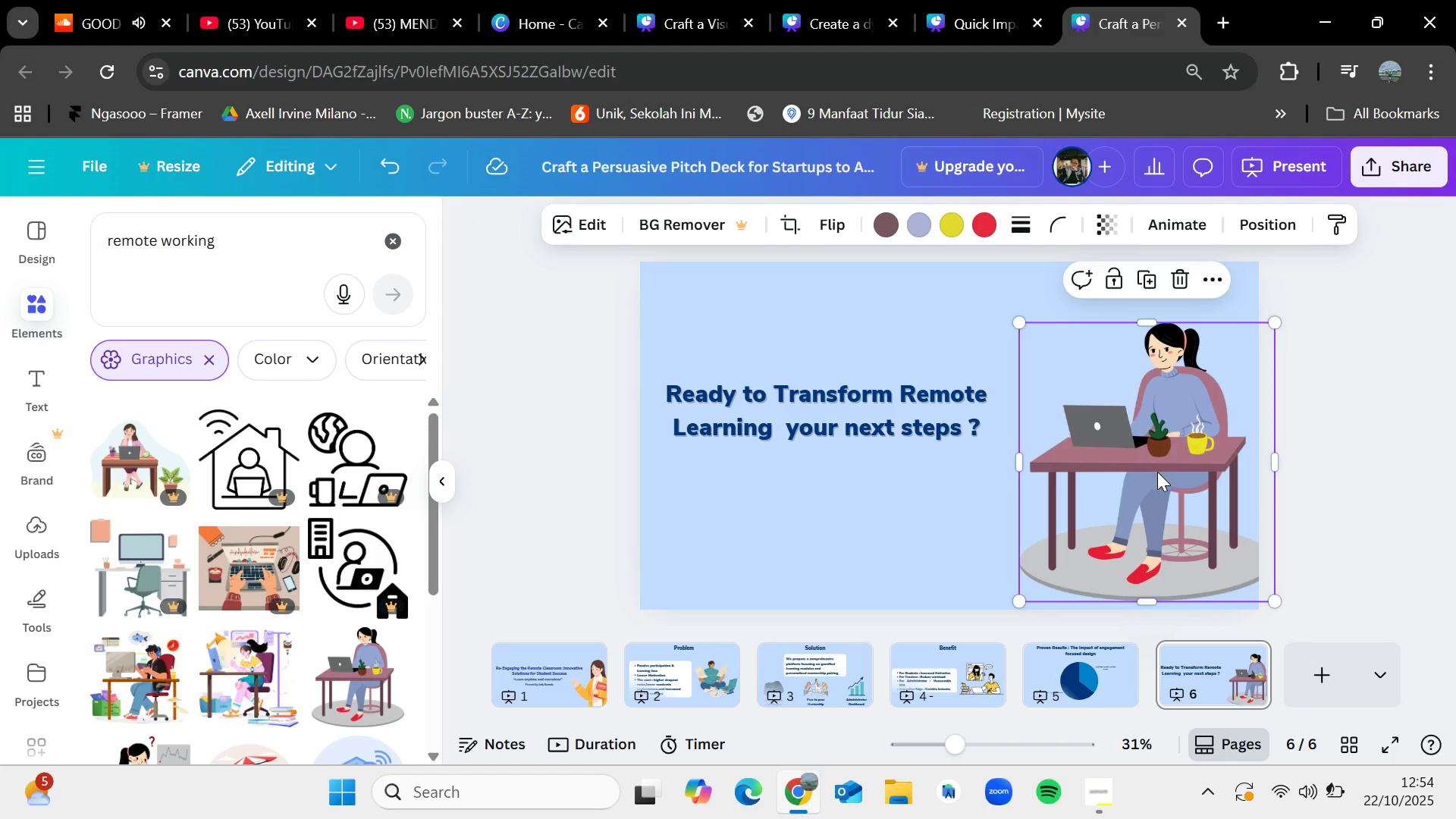 
left_click_drag(start_coordinate=[1157, 472], to_coordinate=[1134, 459])
 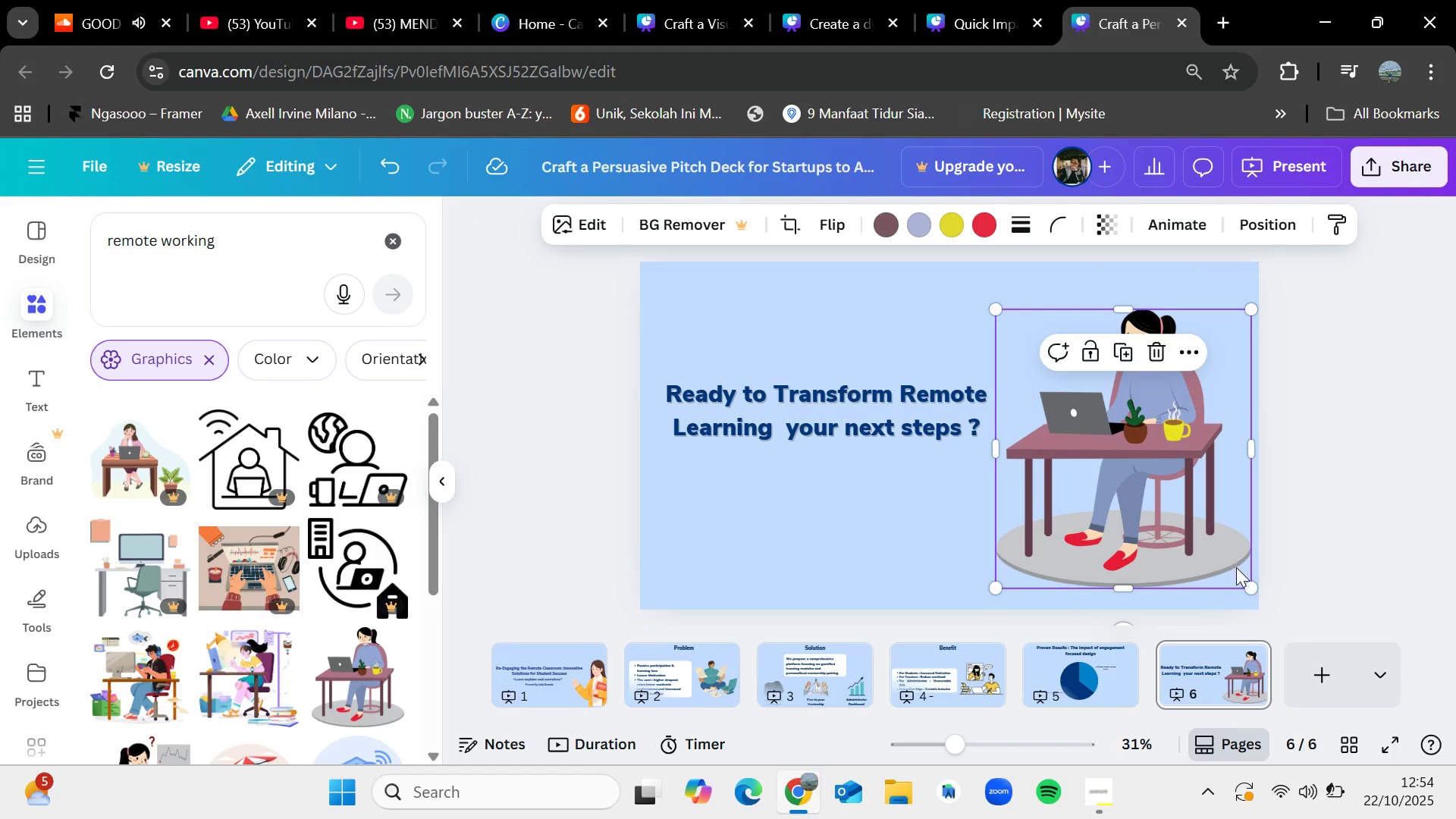 
left_click_drag(start_coordinate=[1249, 586], to_coordinate=[1219, 552])
 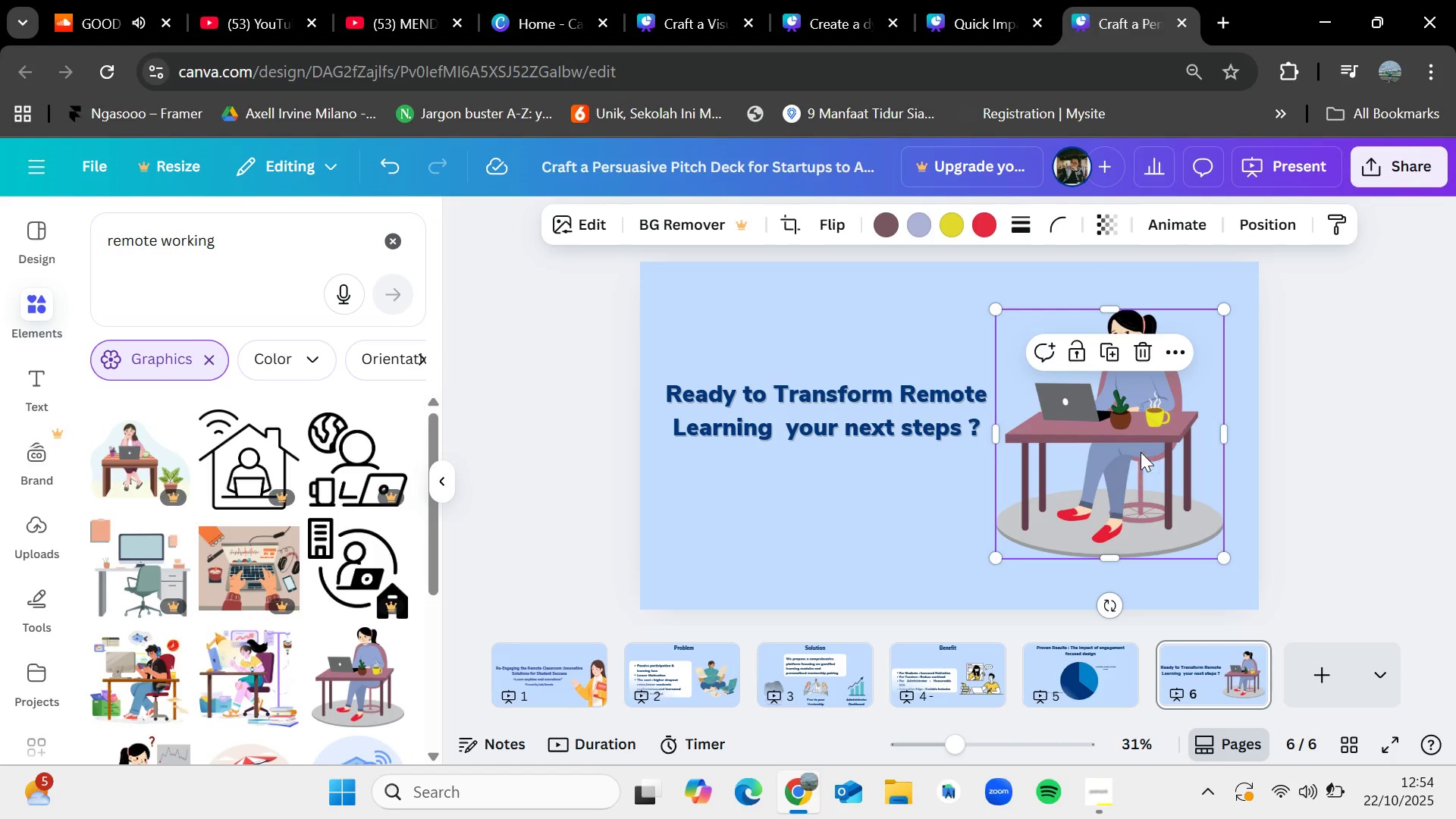 
left_click_drag(start_coordinate=[1138, 447], to_coordinate=[1148, 470])
 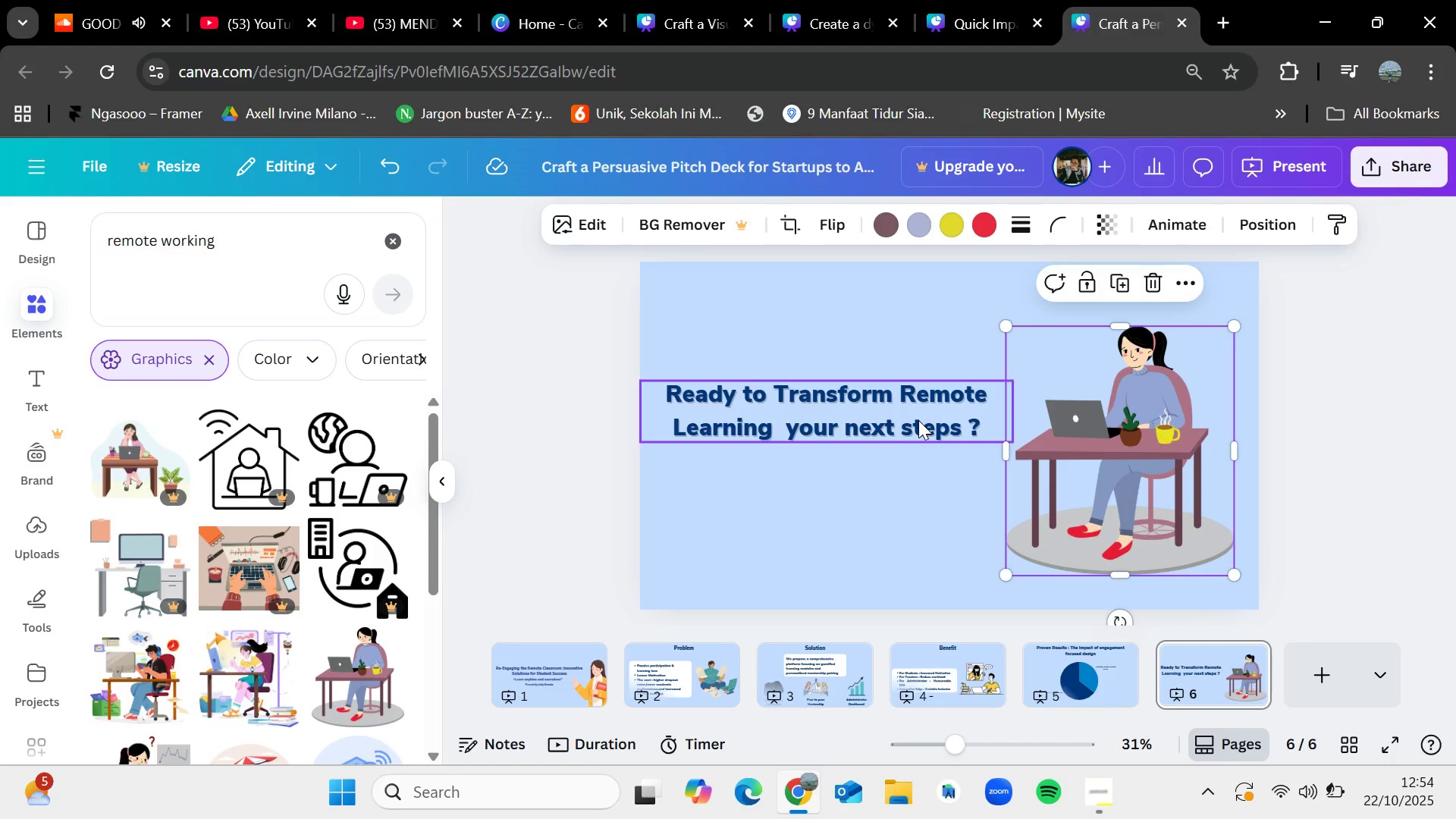 
left_click_drag(start_coordinate=[918, 420], to_coordinate=[918, 413])
 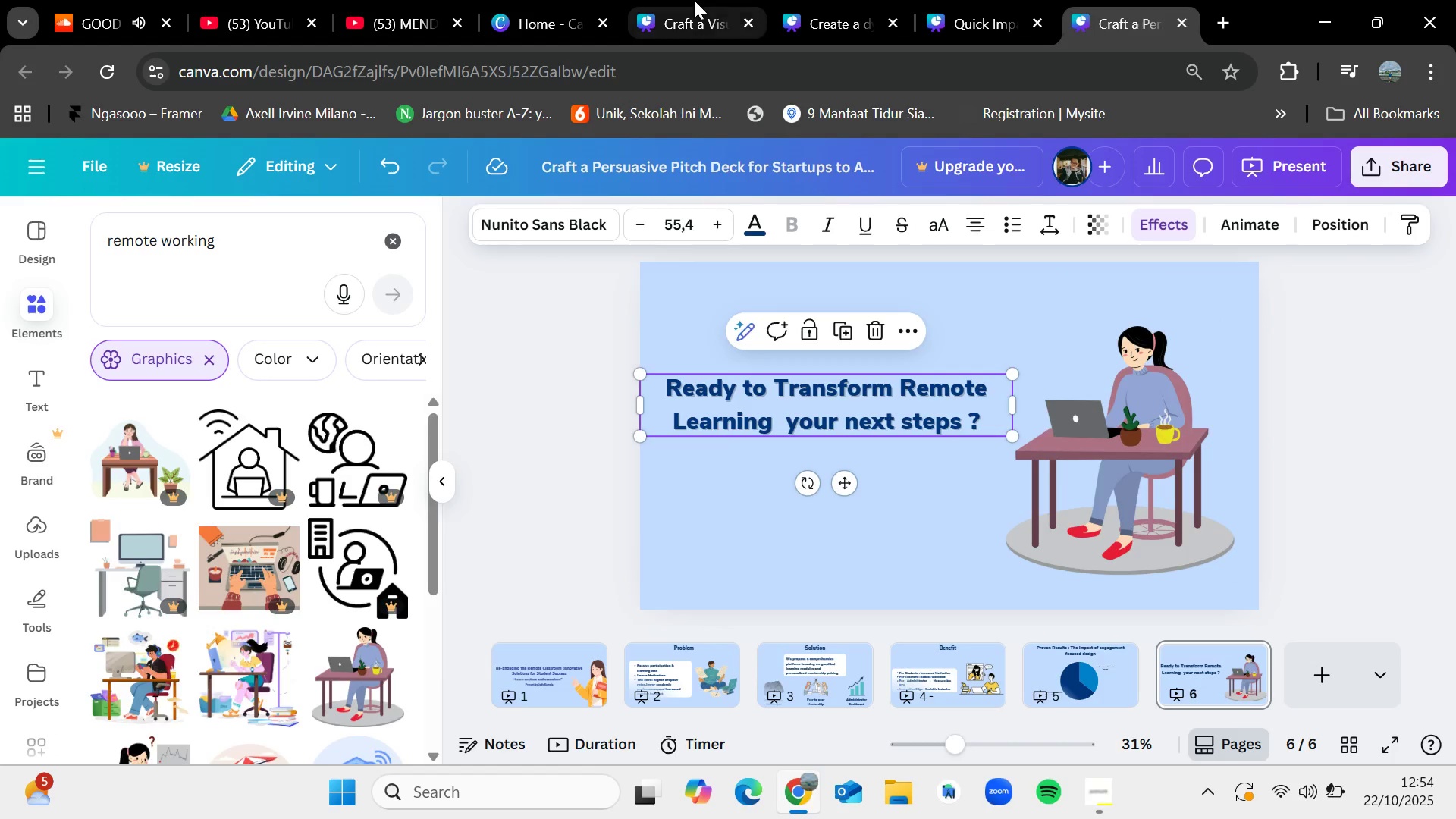 
left_click([694, 0])
 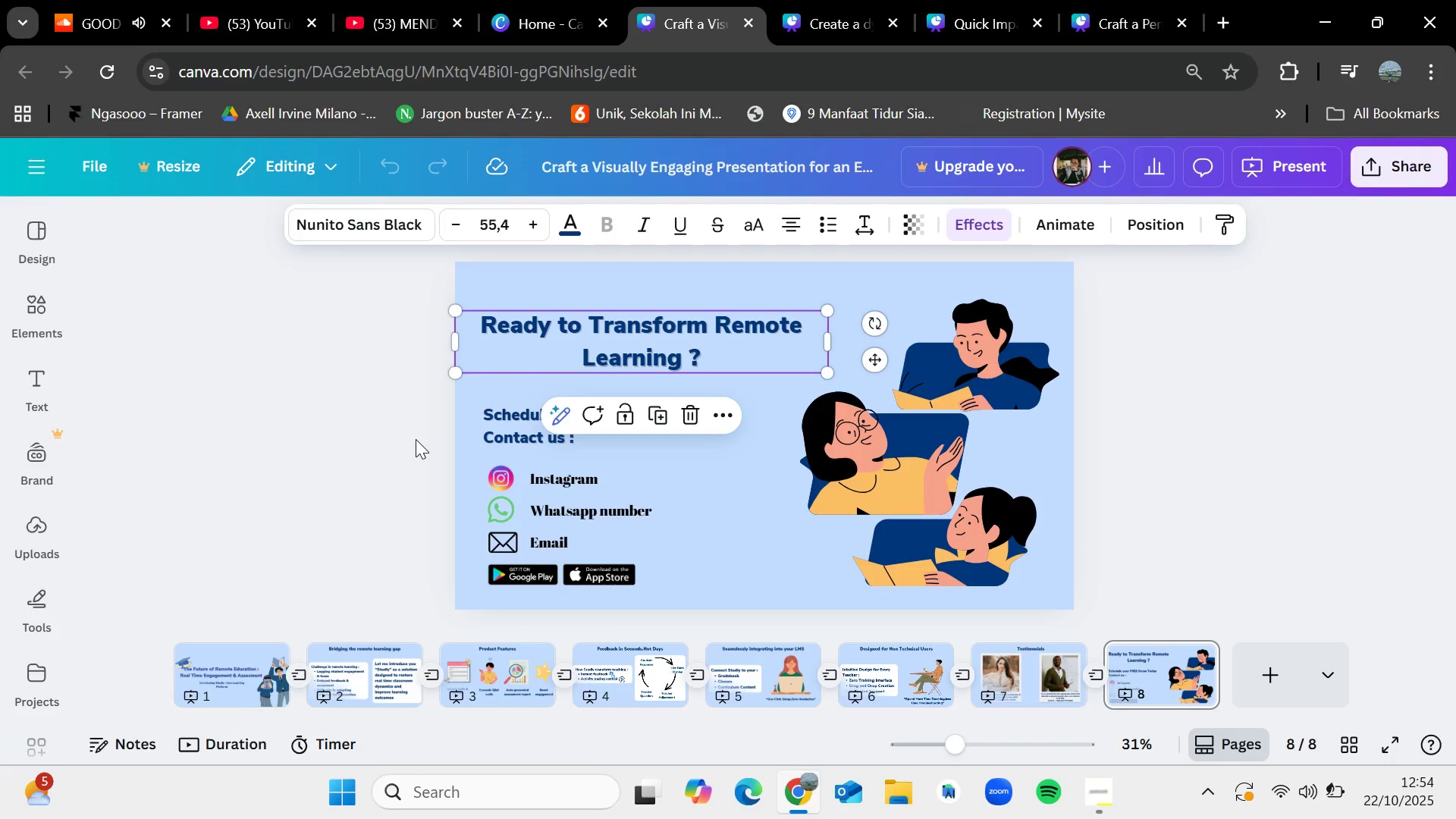 
left_click([416, 439])
 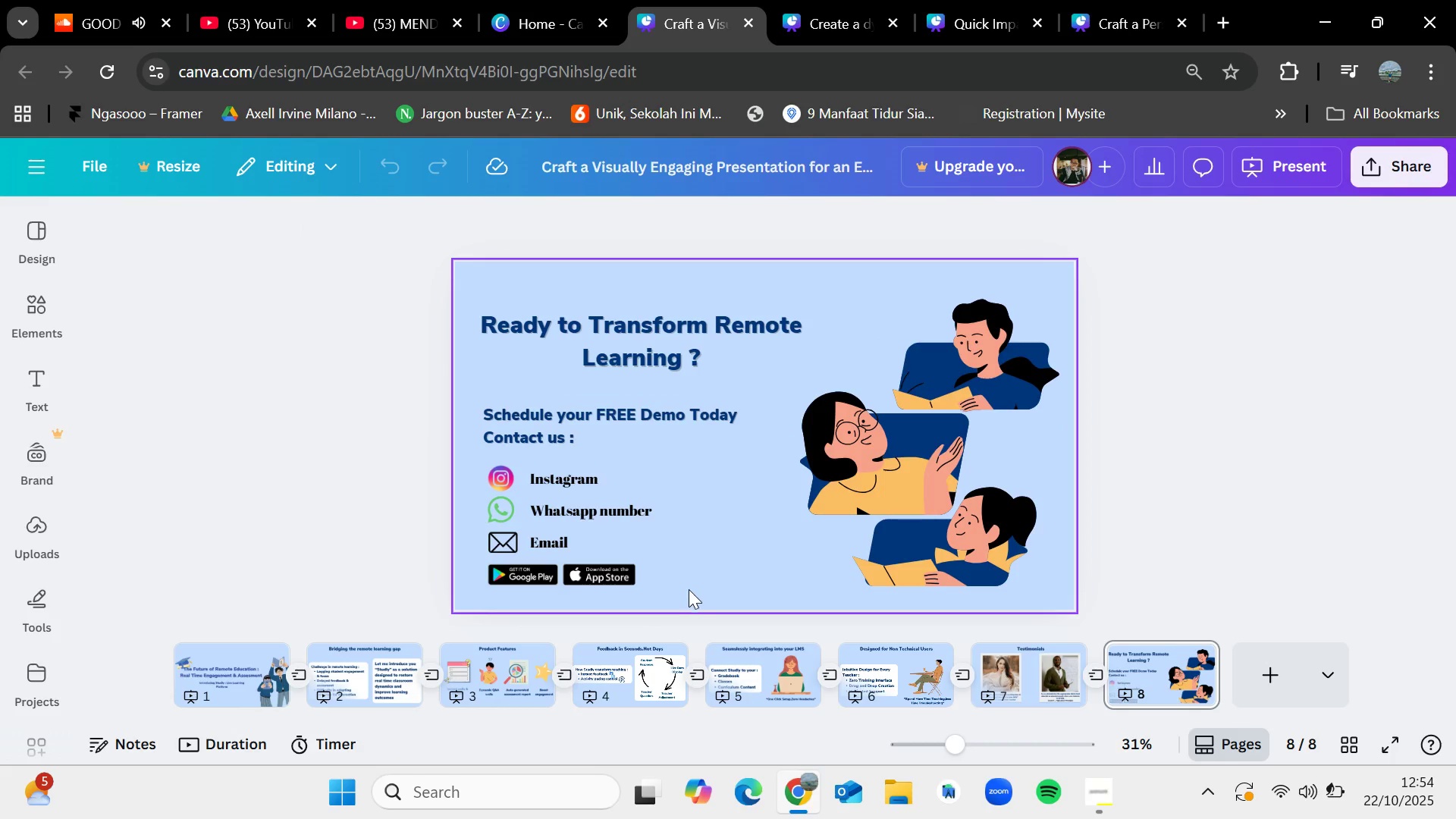 
left_click_drag(start_coordinate=[685, 591], to_coordinate=[507, 411])
 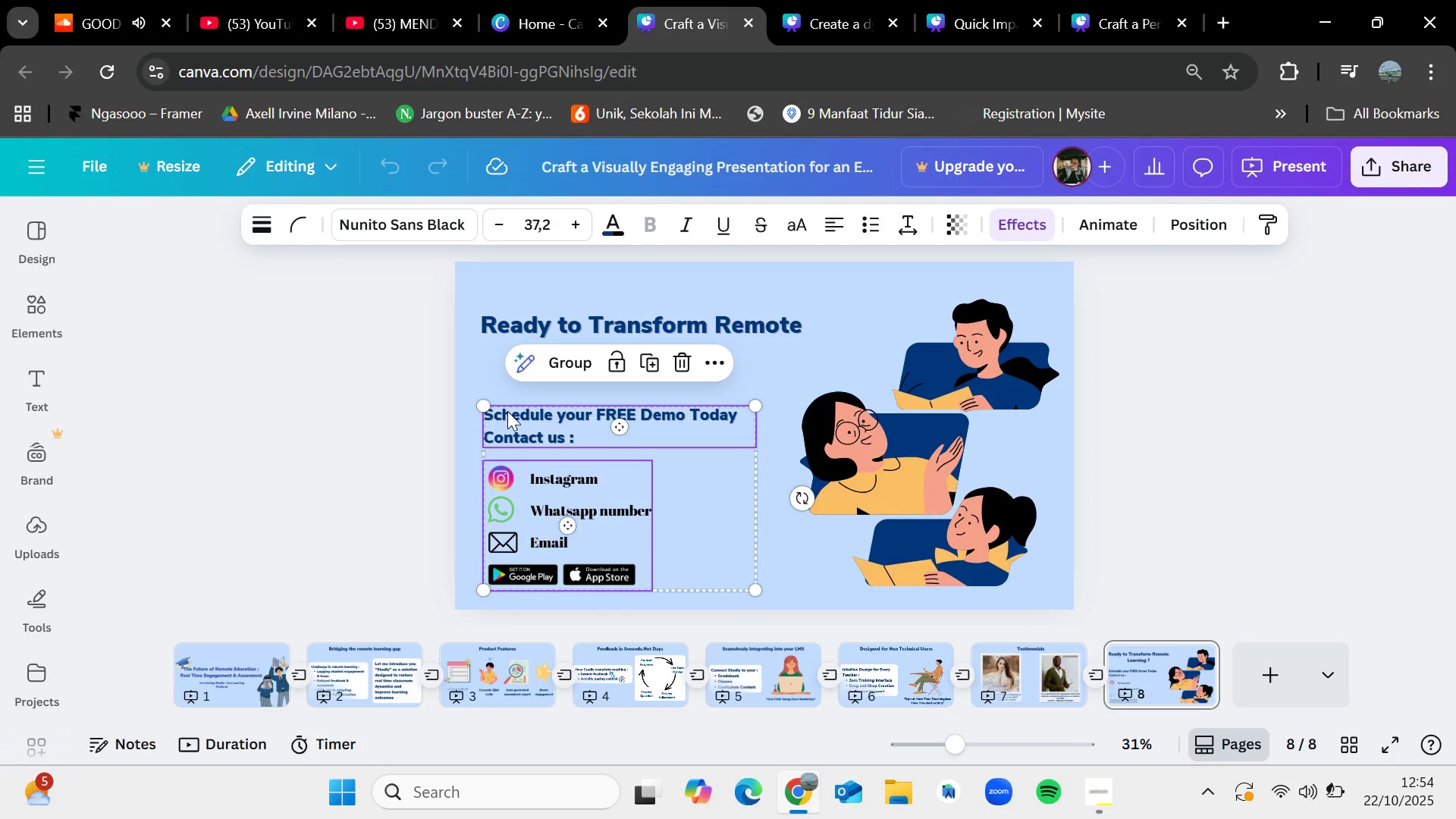 
key(Control+C)
 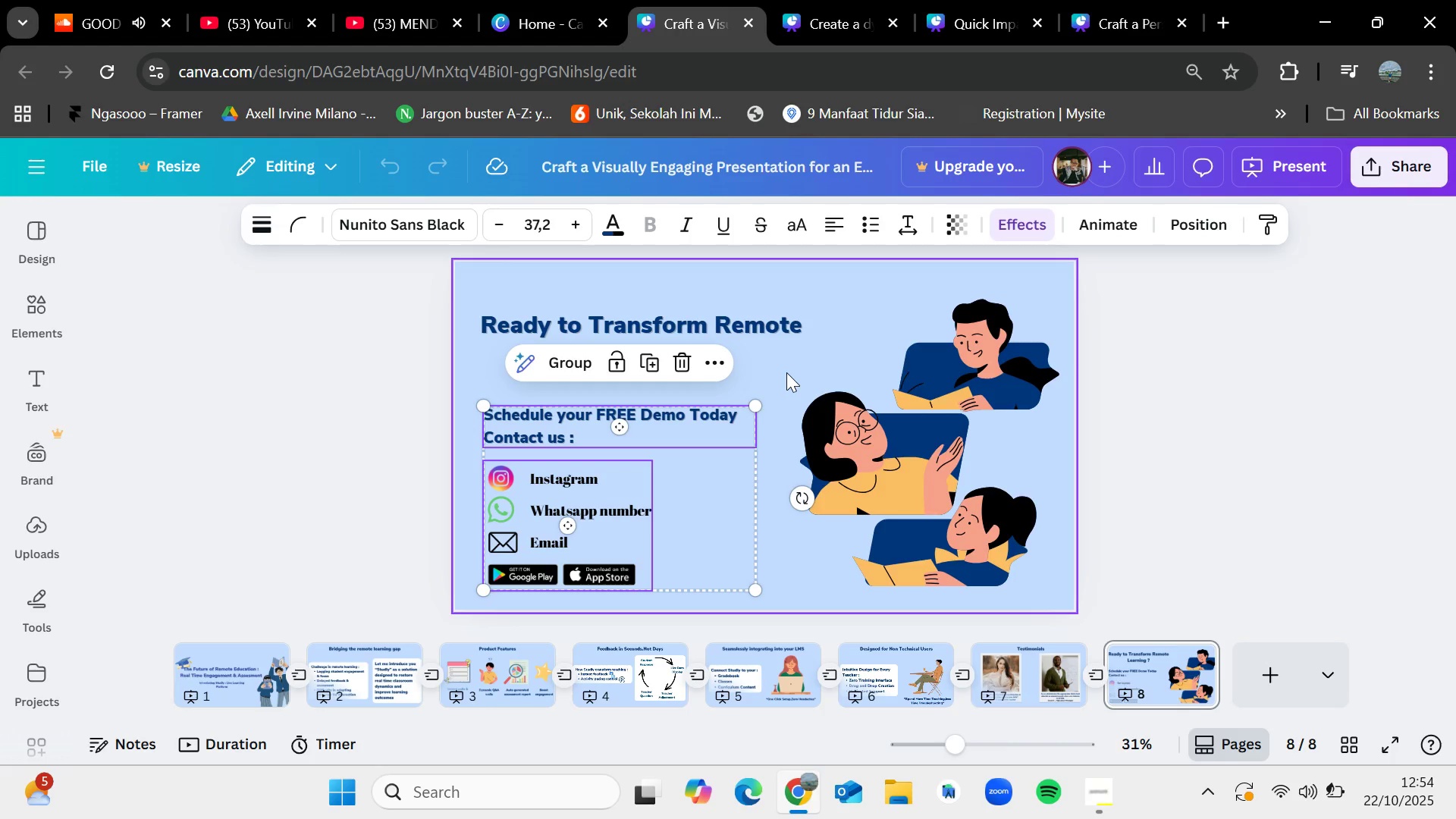 
left_click([1092, 0])
 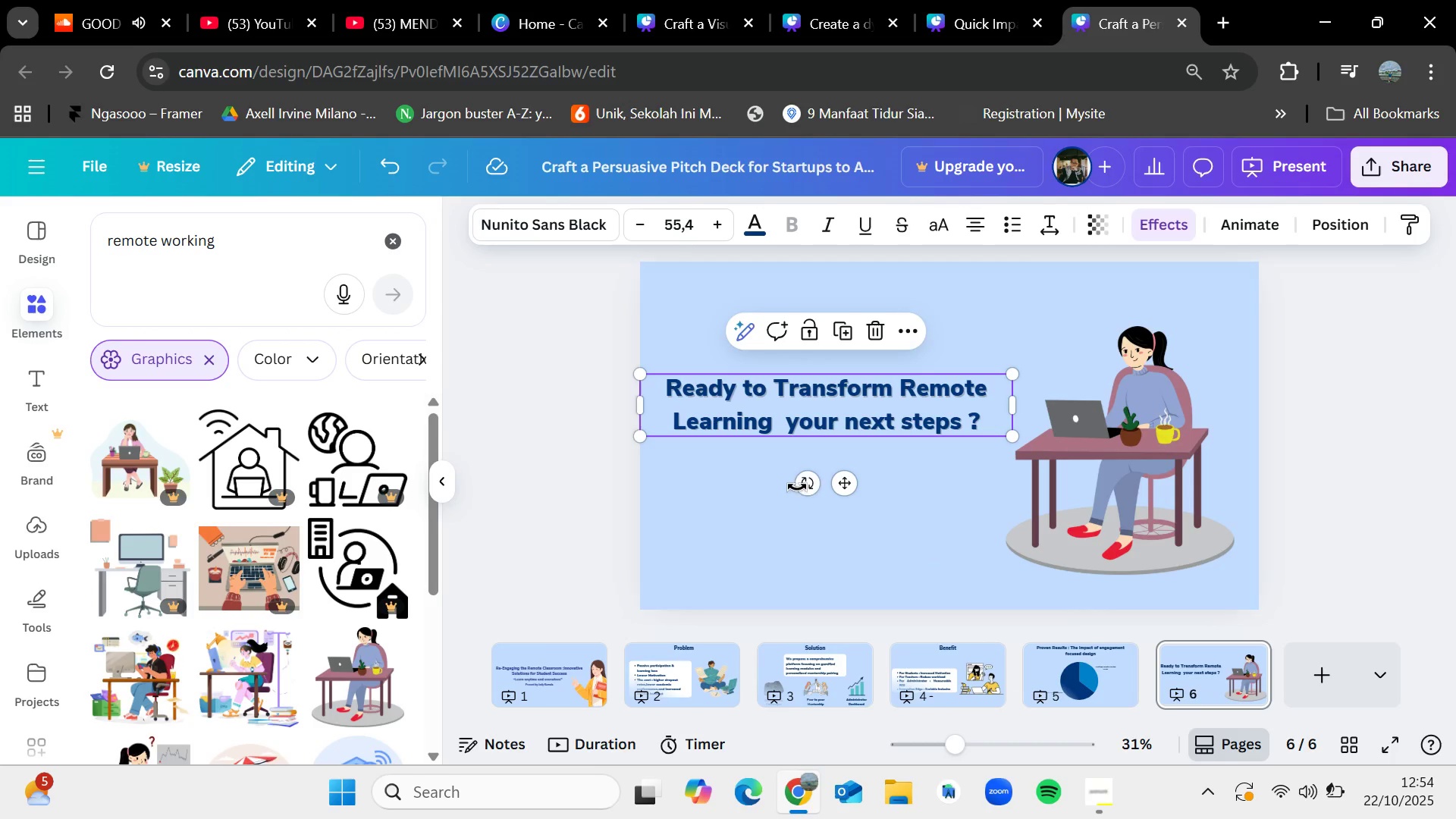 
key(Control+V)
 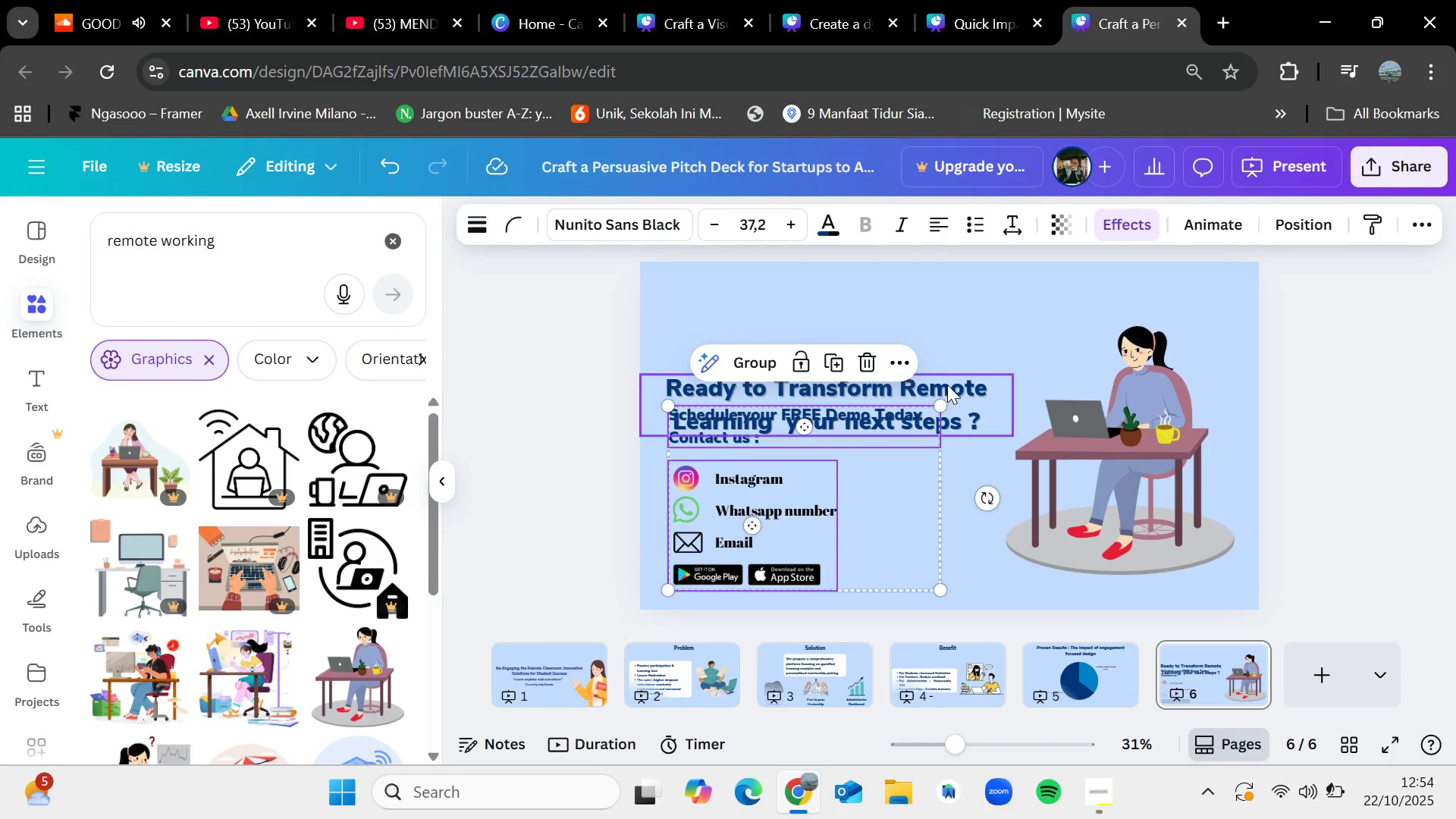 
left_click([999, 348])
 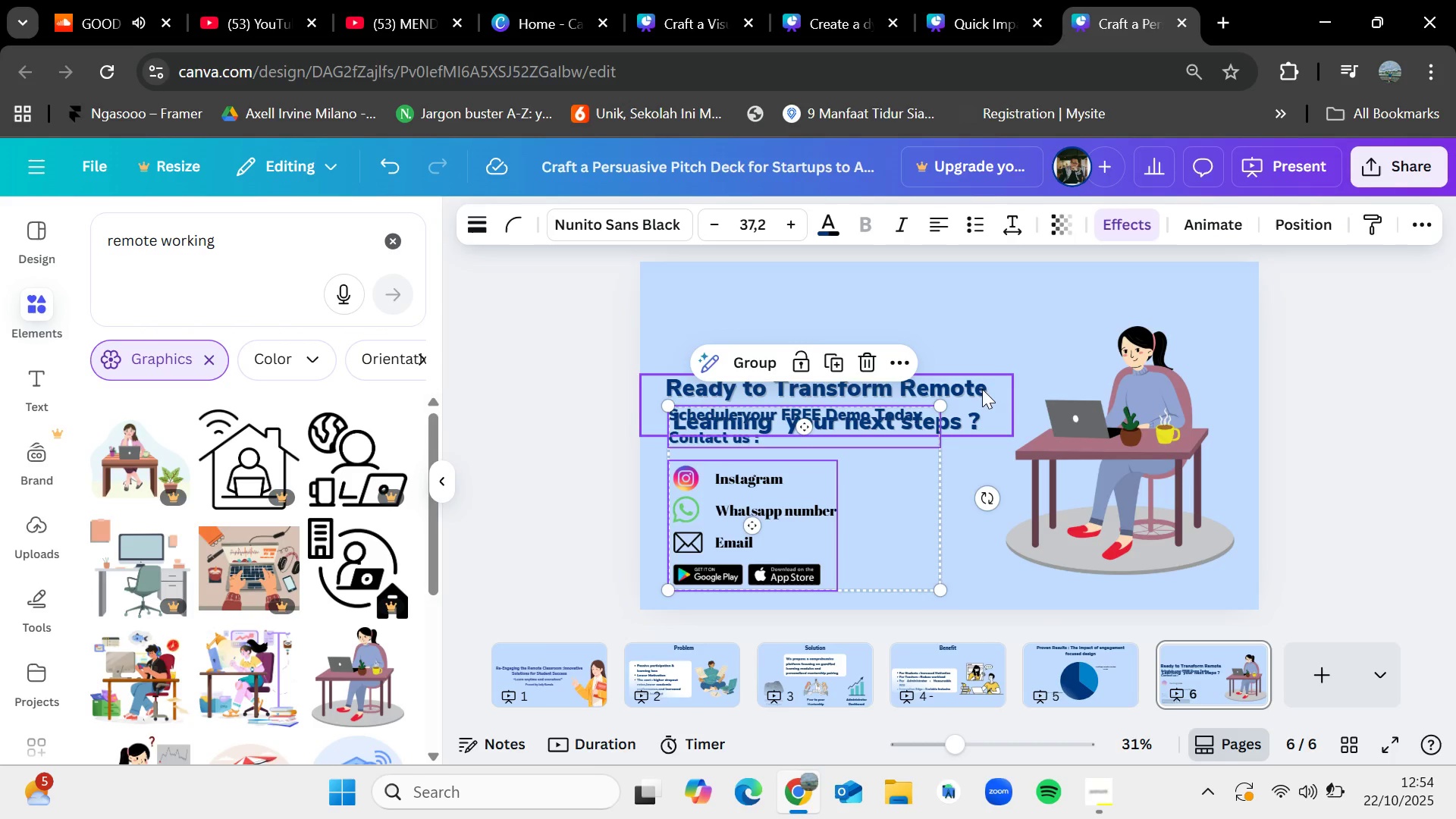 
left_click_drag(start_coordinate=[982, 389], to_coordinate=[987, 362])
 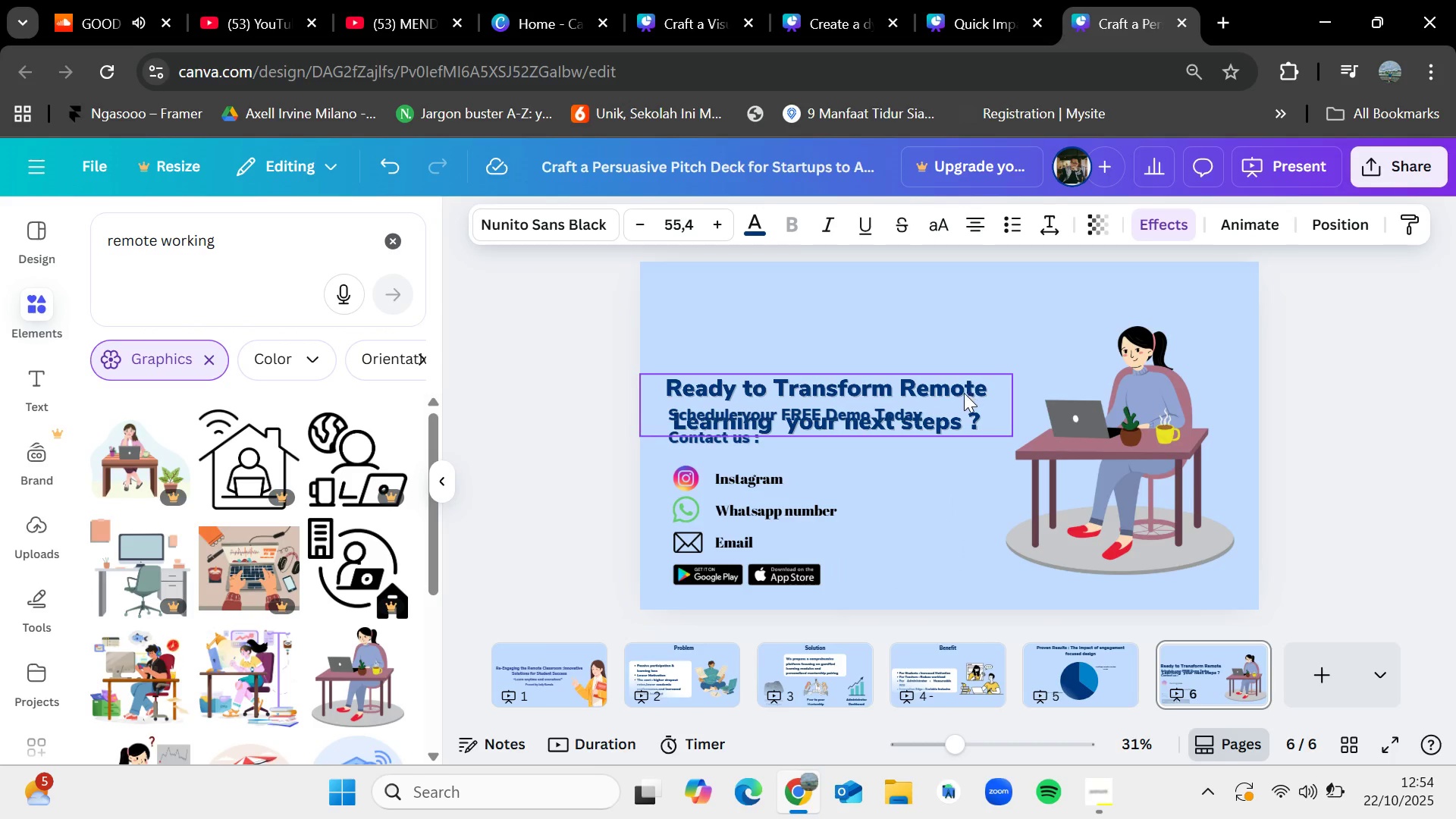 
left_click_drag(start_coordinate=[964, 394], to_coordinate=[965, 355])
 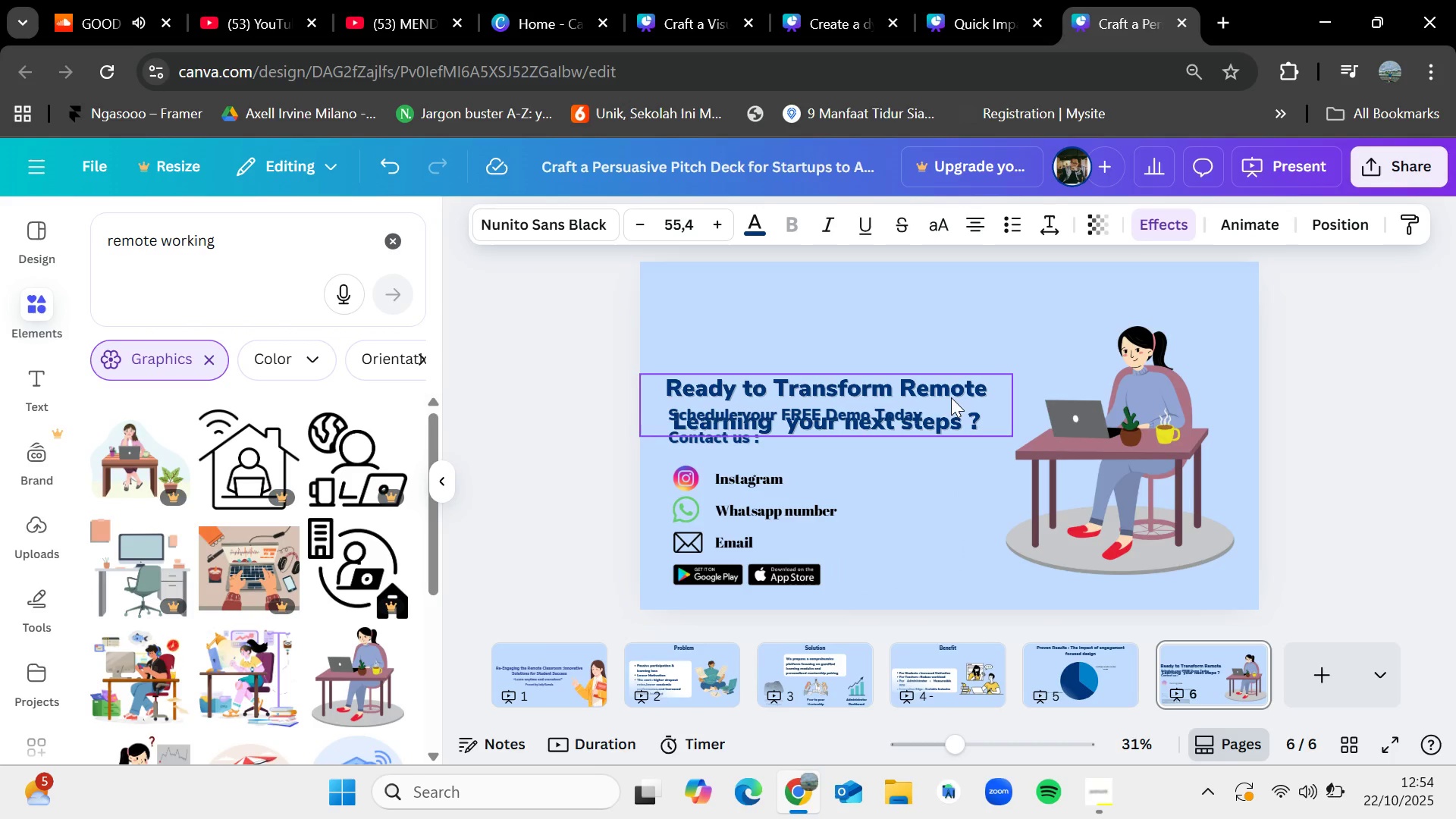 
left_click([956, 402])
 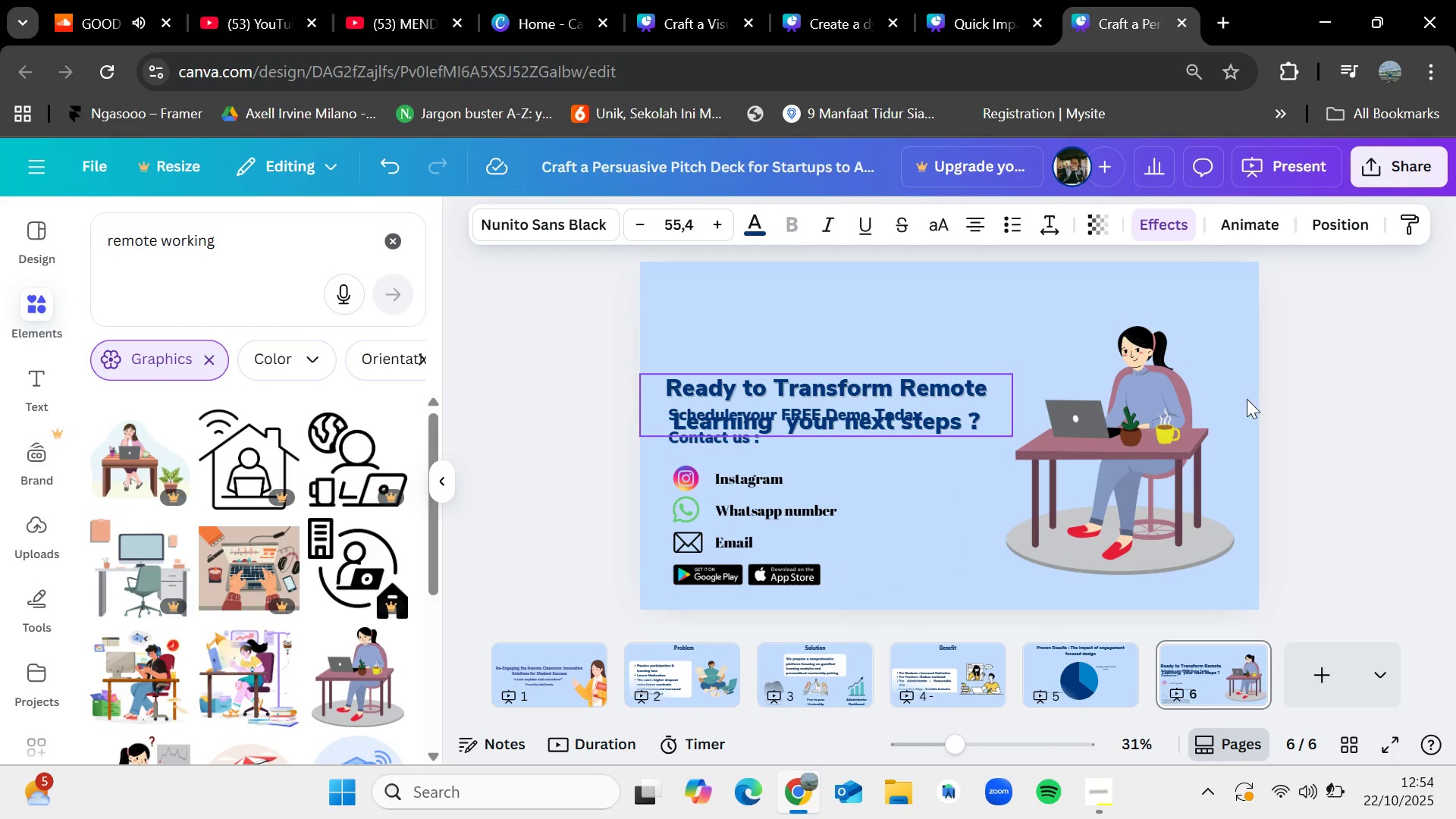 
left_click([1247, 399])
 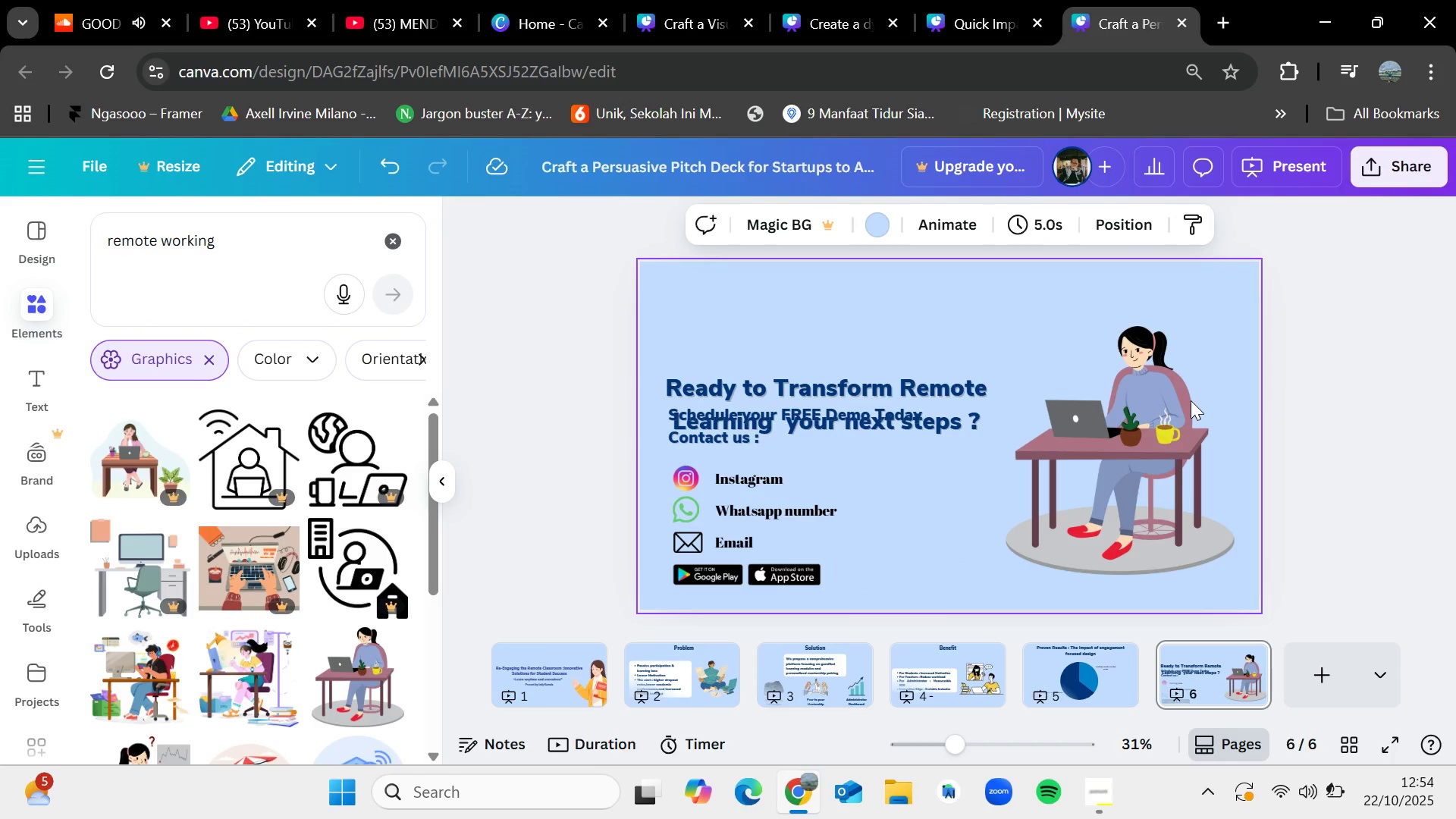 
wait(9.83)
 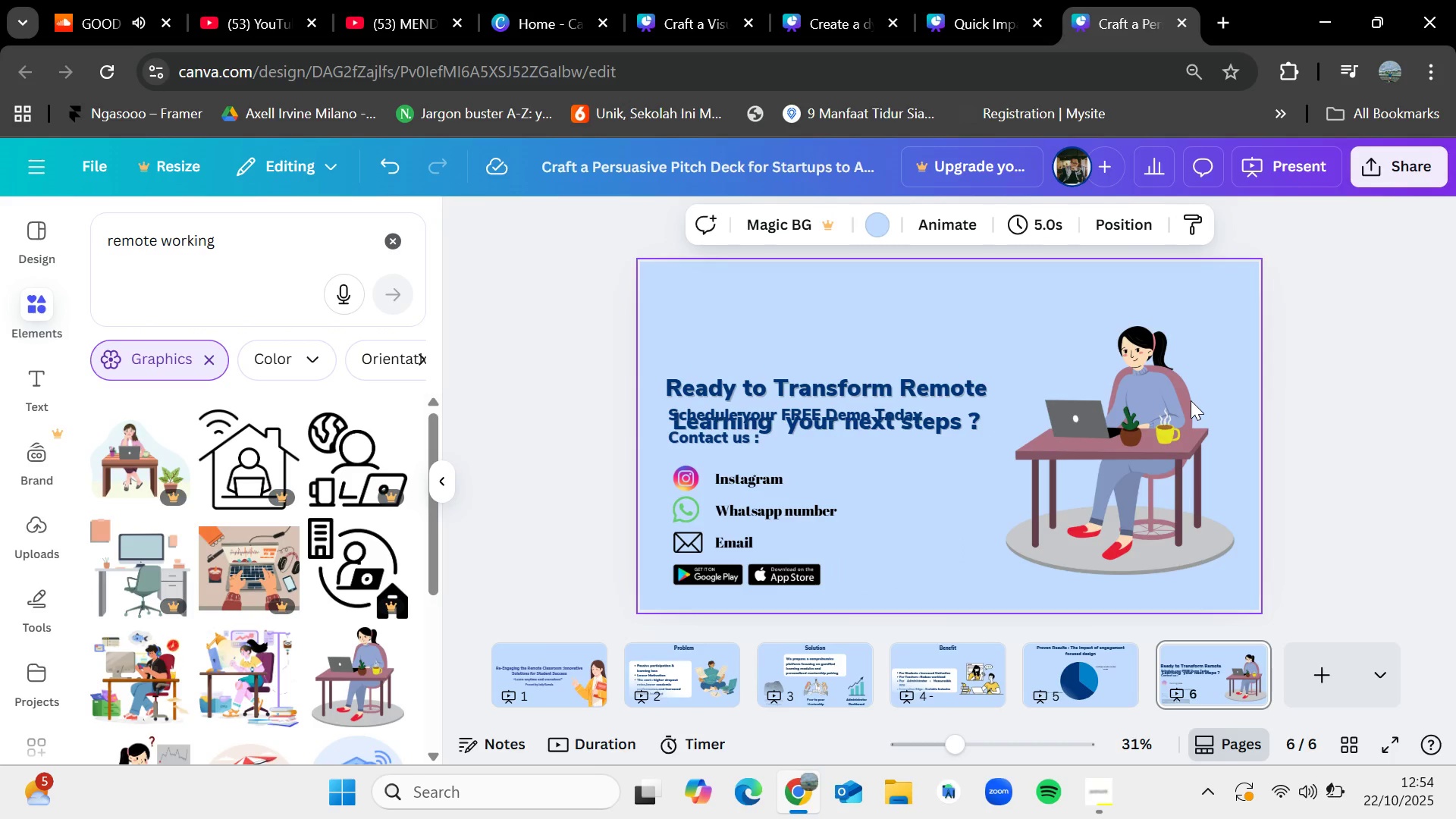 
left_click_drag(start_coordinate=[825, 387], to_coordinate=[833, 352])
 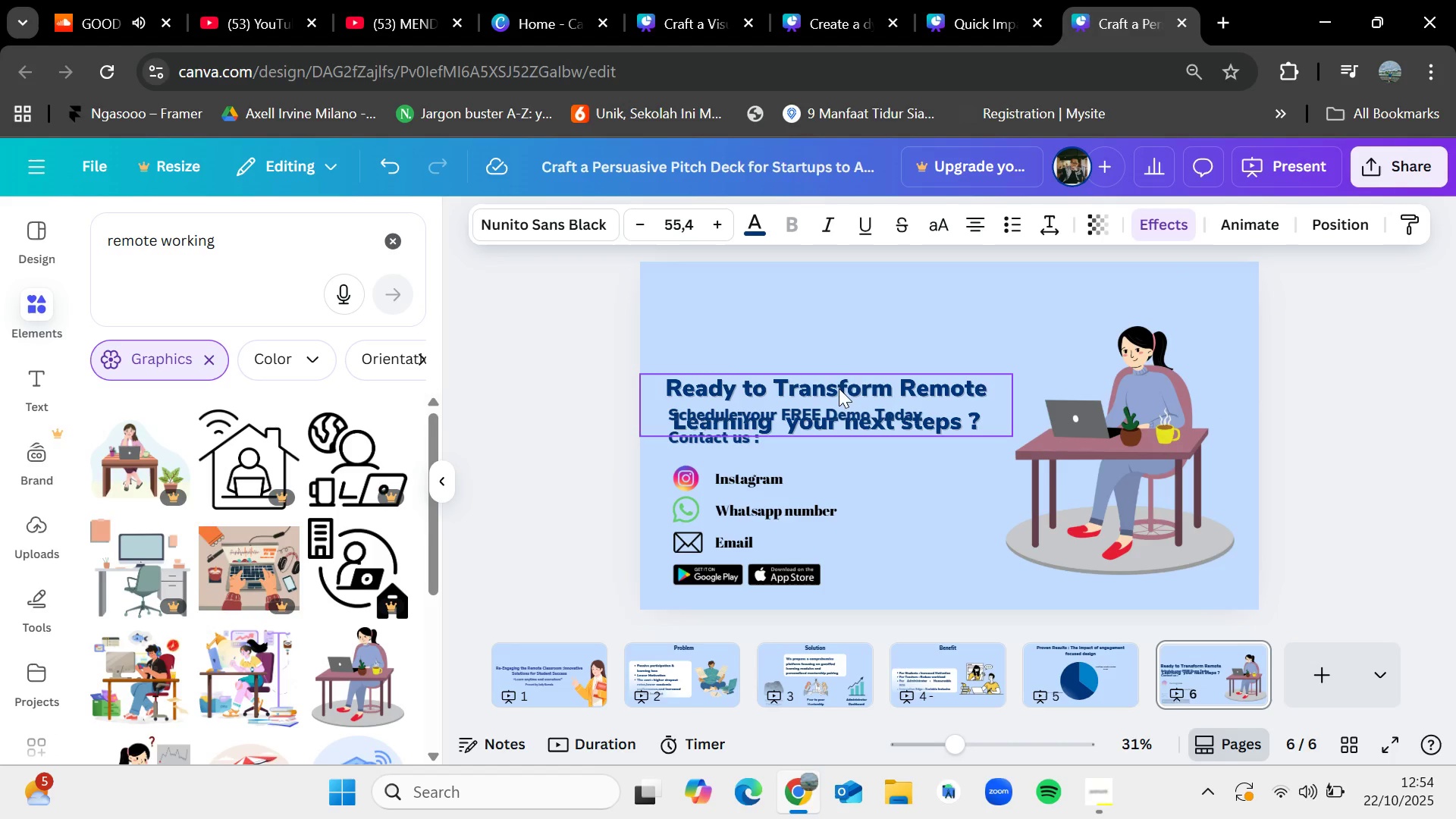 
left_click_drag(start_coordinate=[839, 388], to_coordinate=[843, 356])
 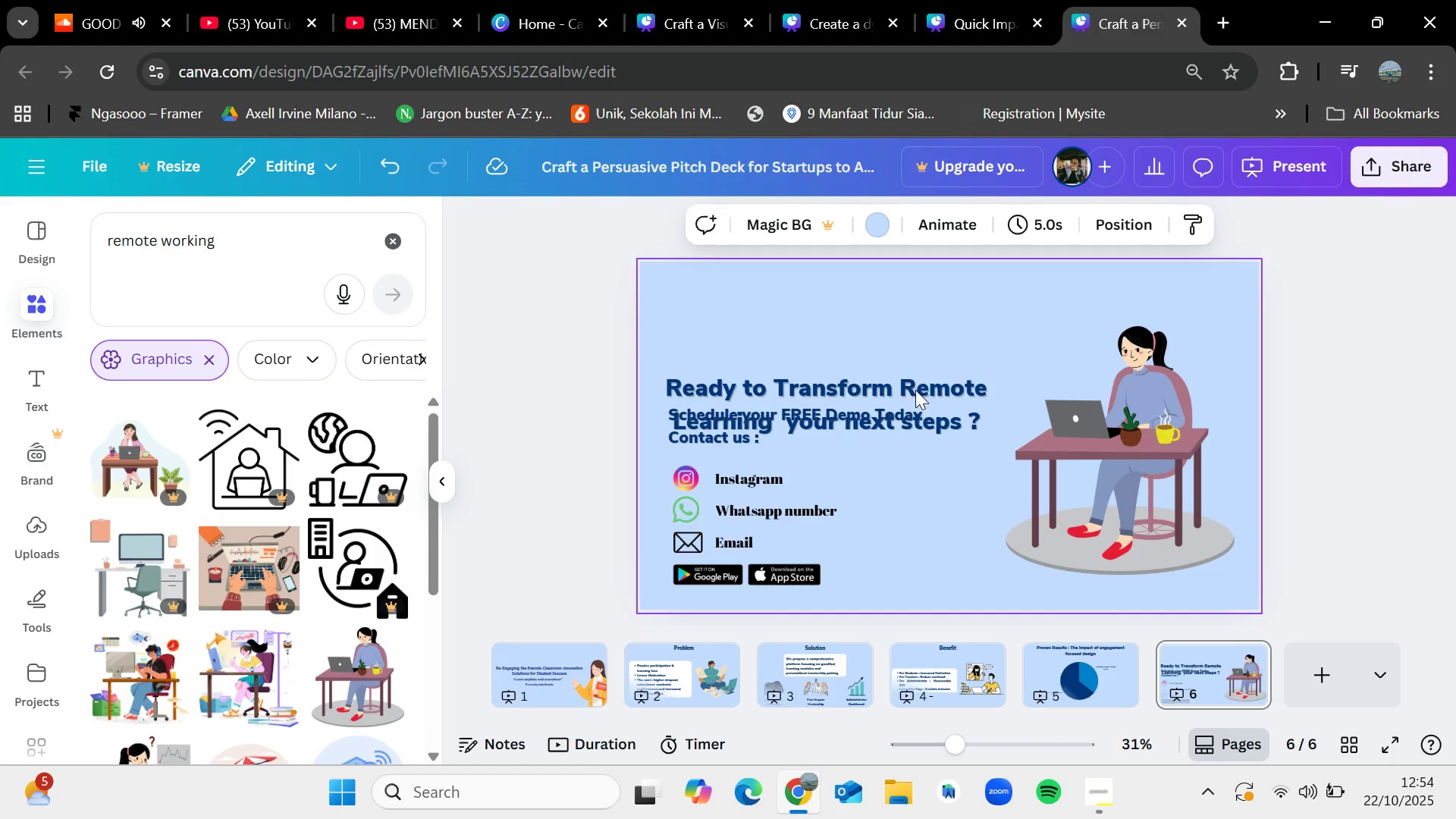 
left_click([915, 389])
 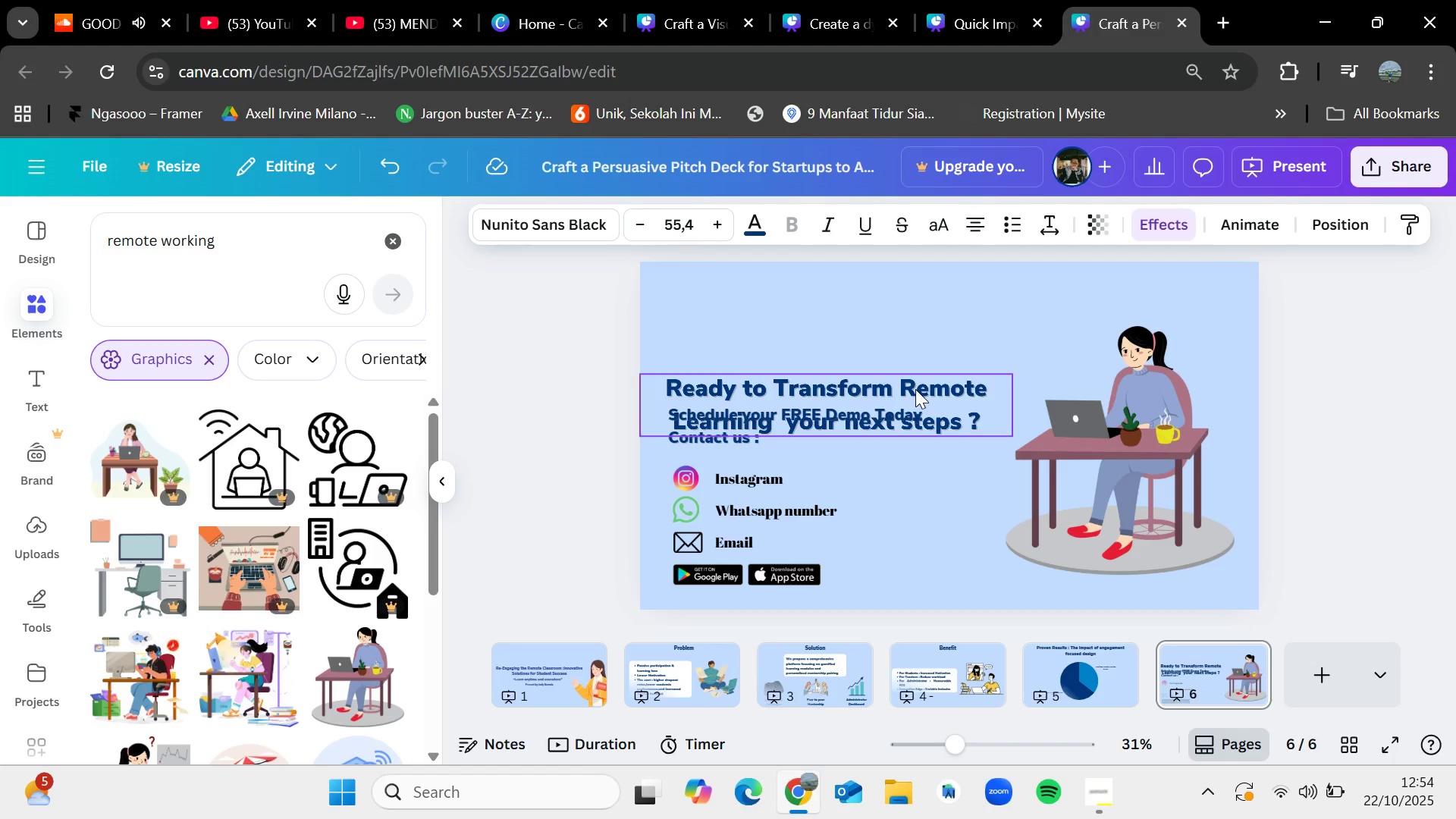 
left_click_drag(start_coordinate=[915, 389], to_coordinate=[919, 357])
 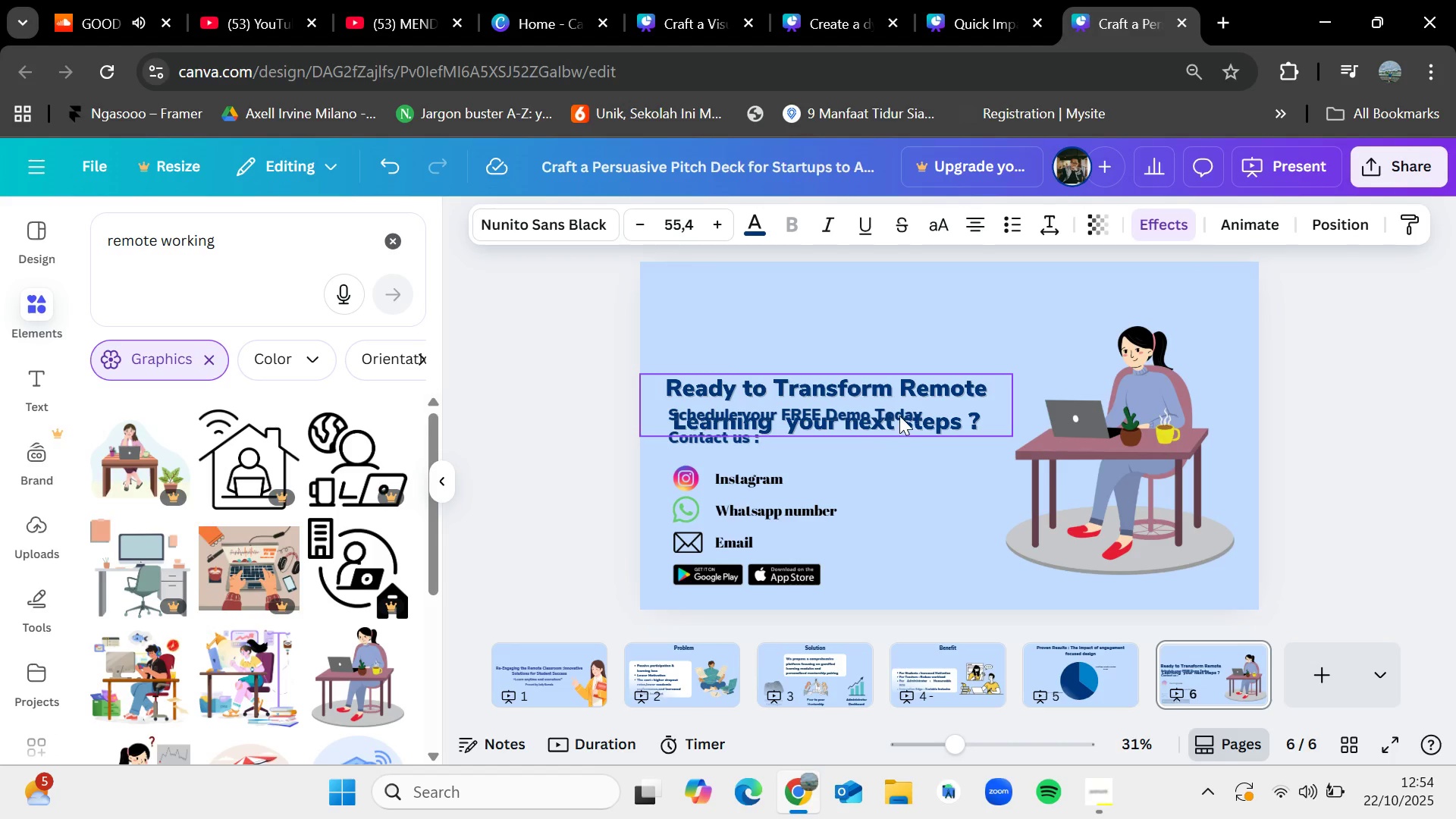 
left_click_drag(start_coordinate=[899, 416], to_coordinate=[928, 356])
 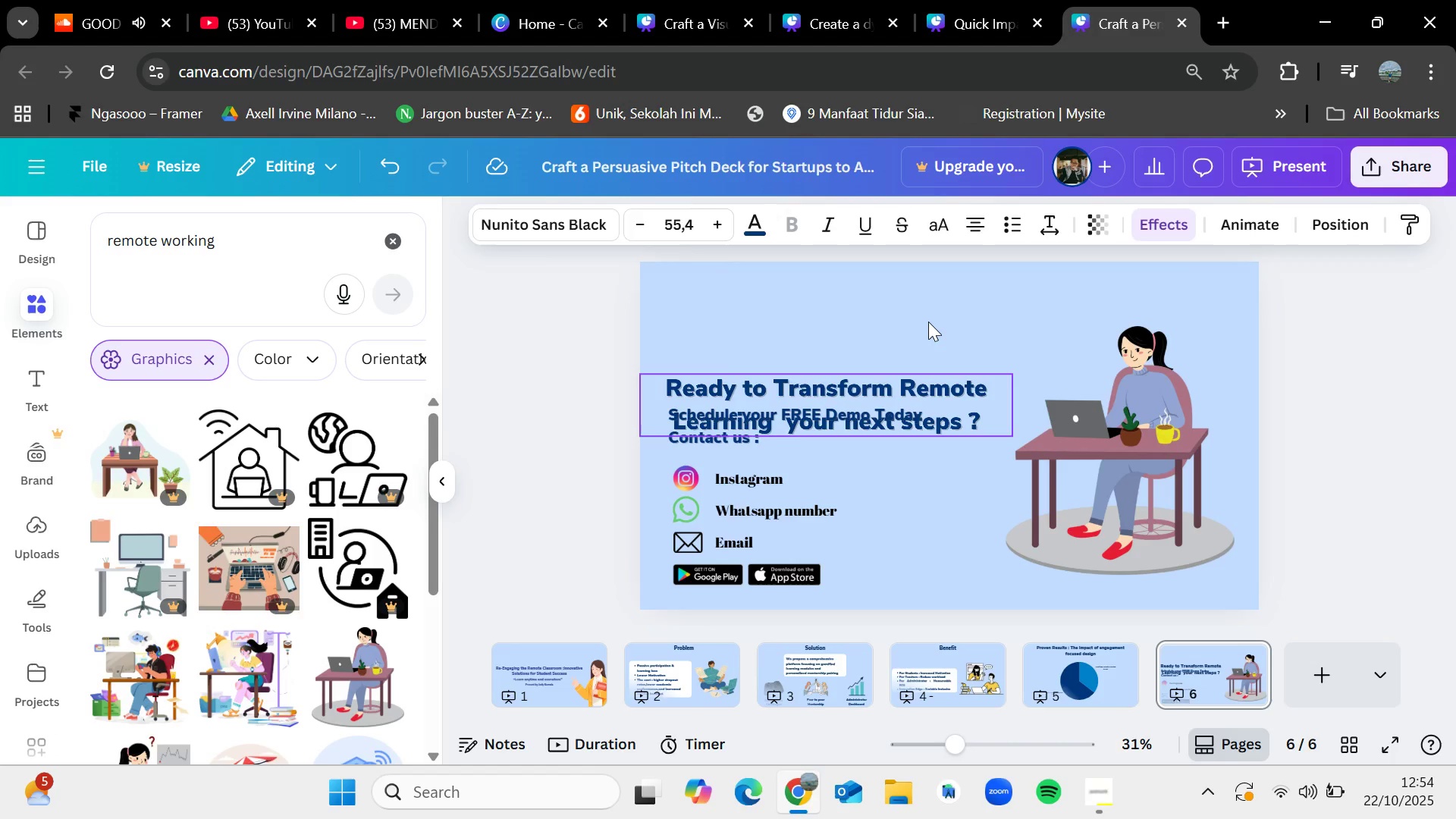 
left_click([928, 318])
 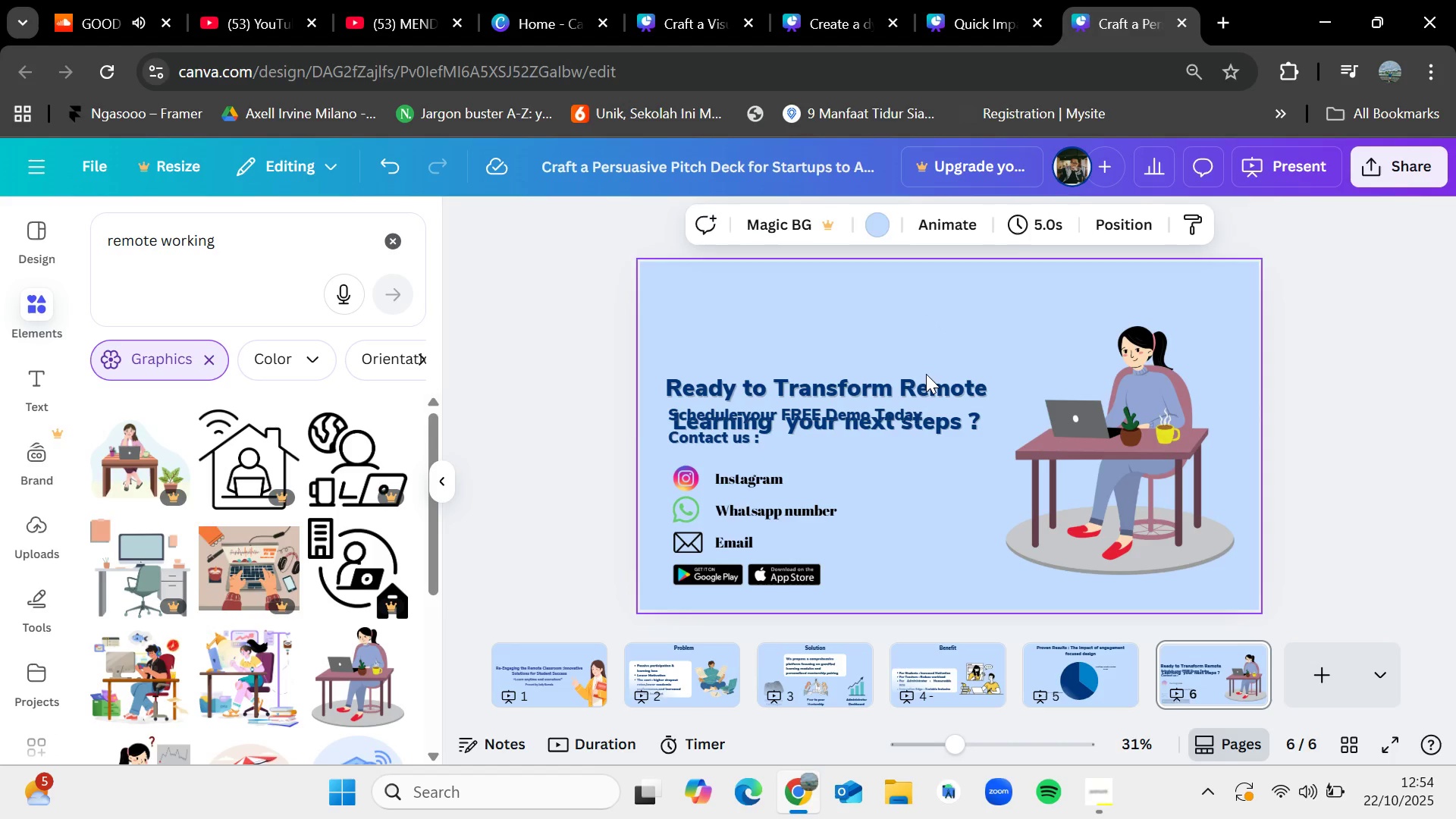 
left_click([926, 374])
 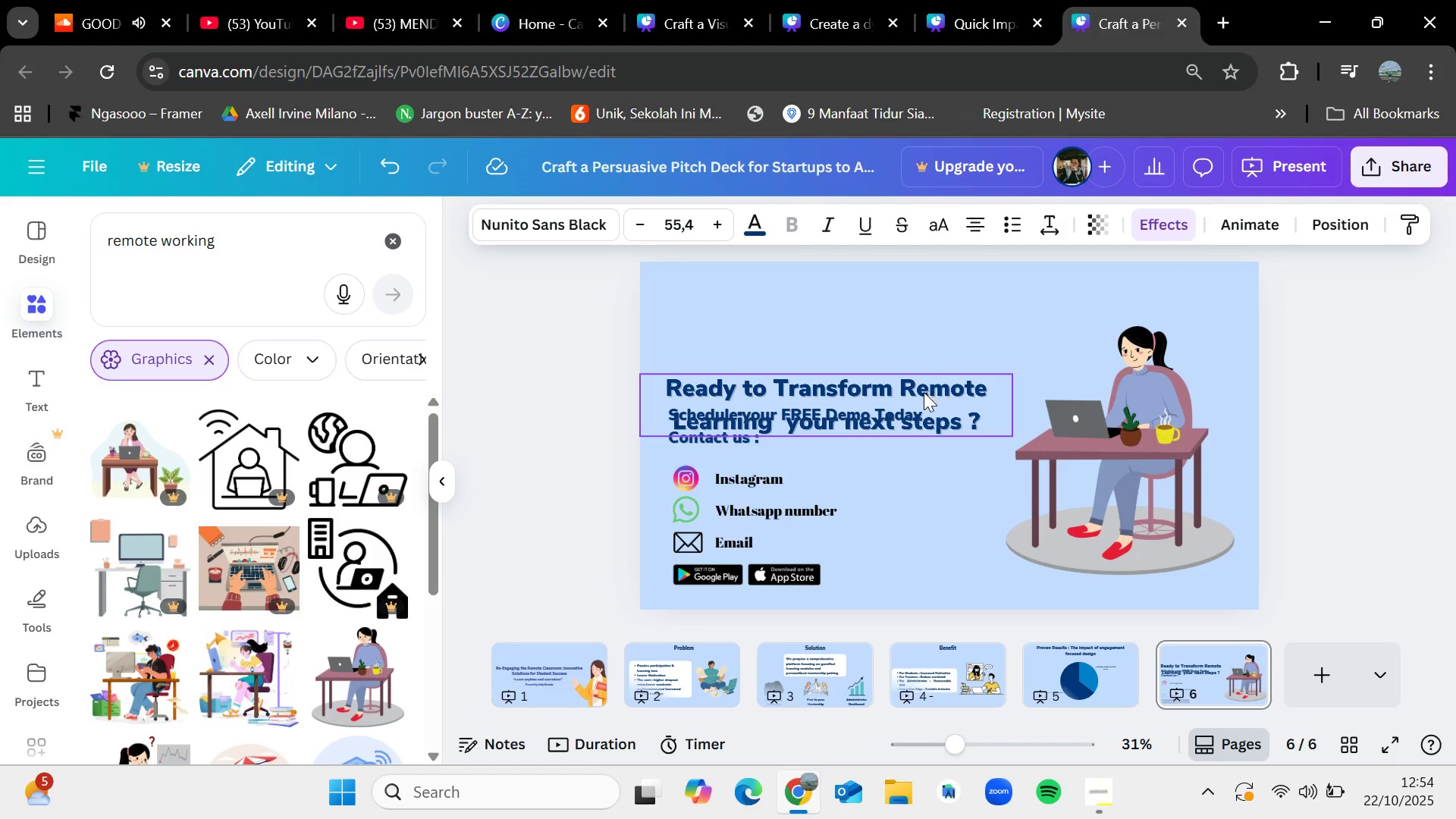 
left_click_drag(start_coordinate=[923, 392], to_coordinate=[923, 345])
 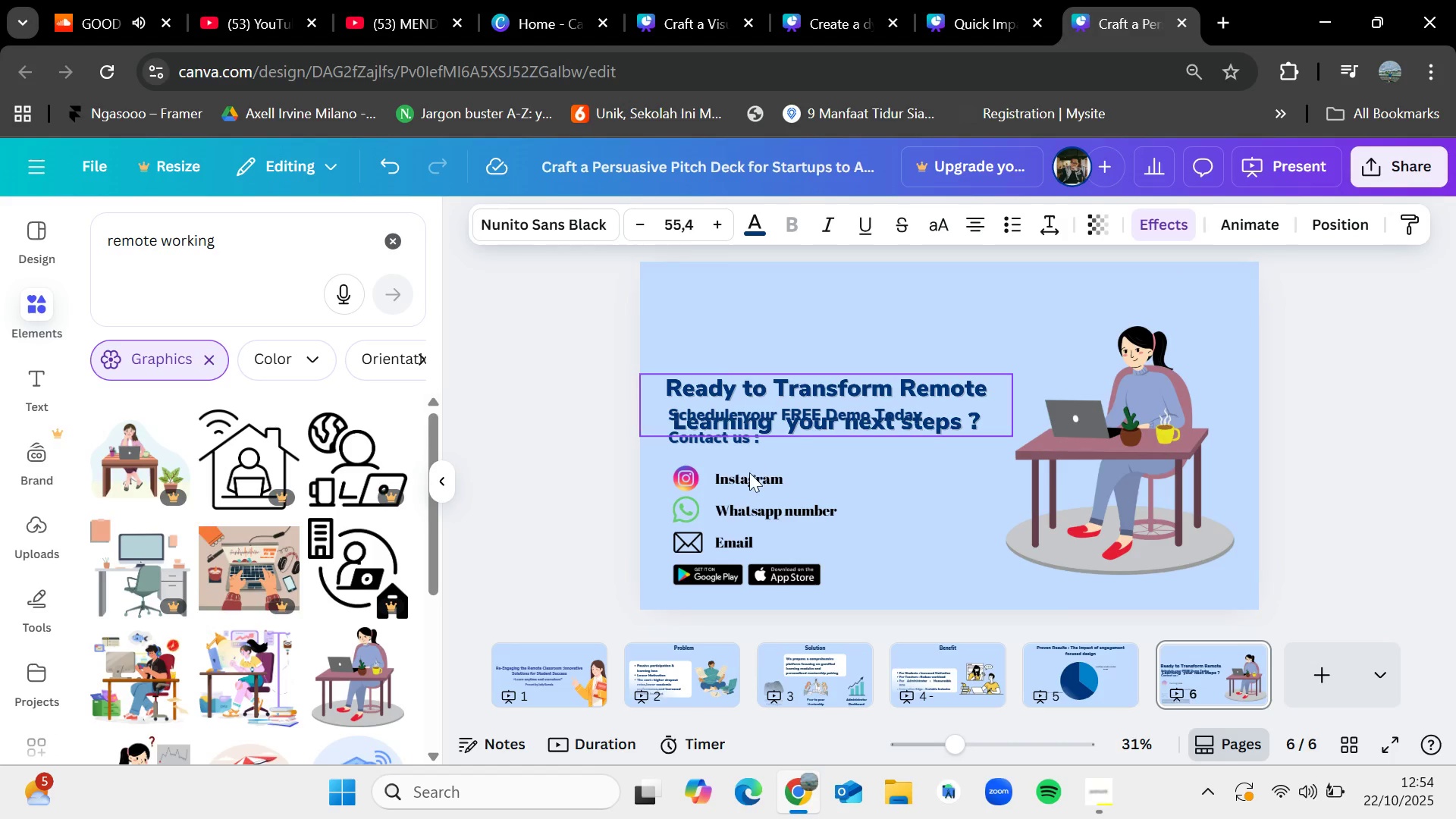 
left_click_drag(start_coordinate=[749, 472], to_coordinate=[774, 487])
 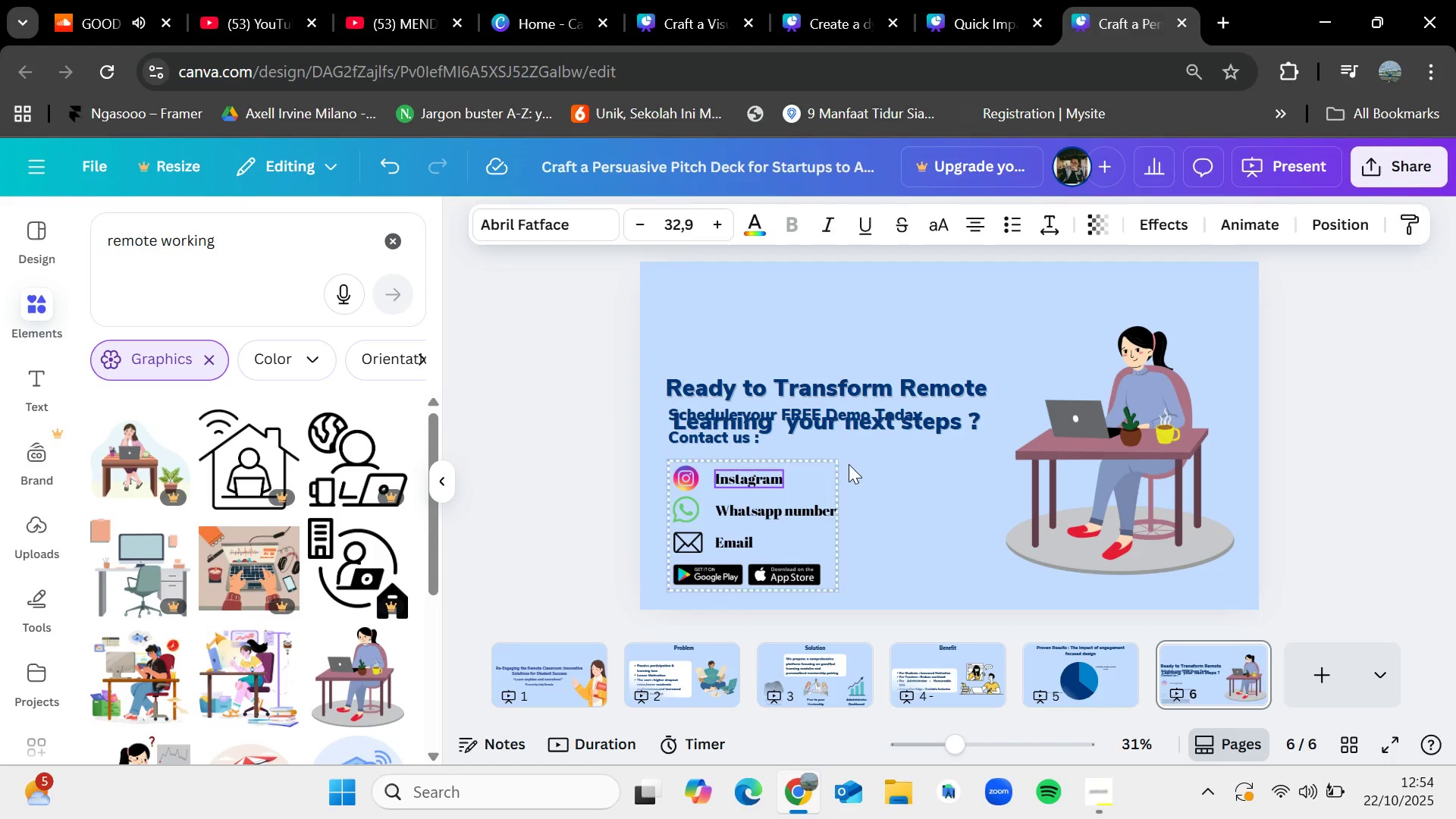 
left_click([849, 464])
 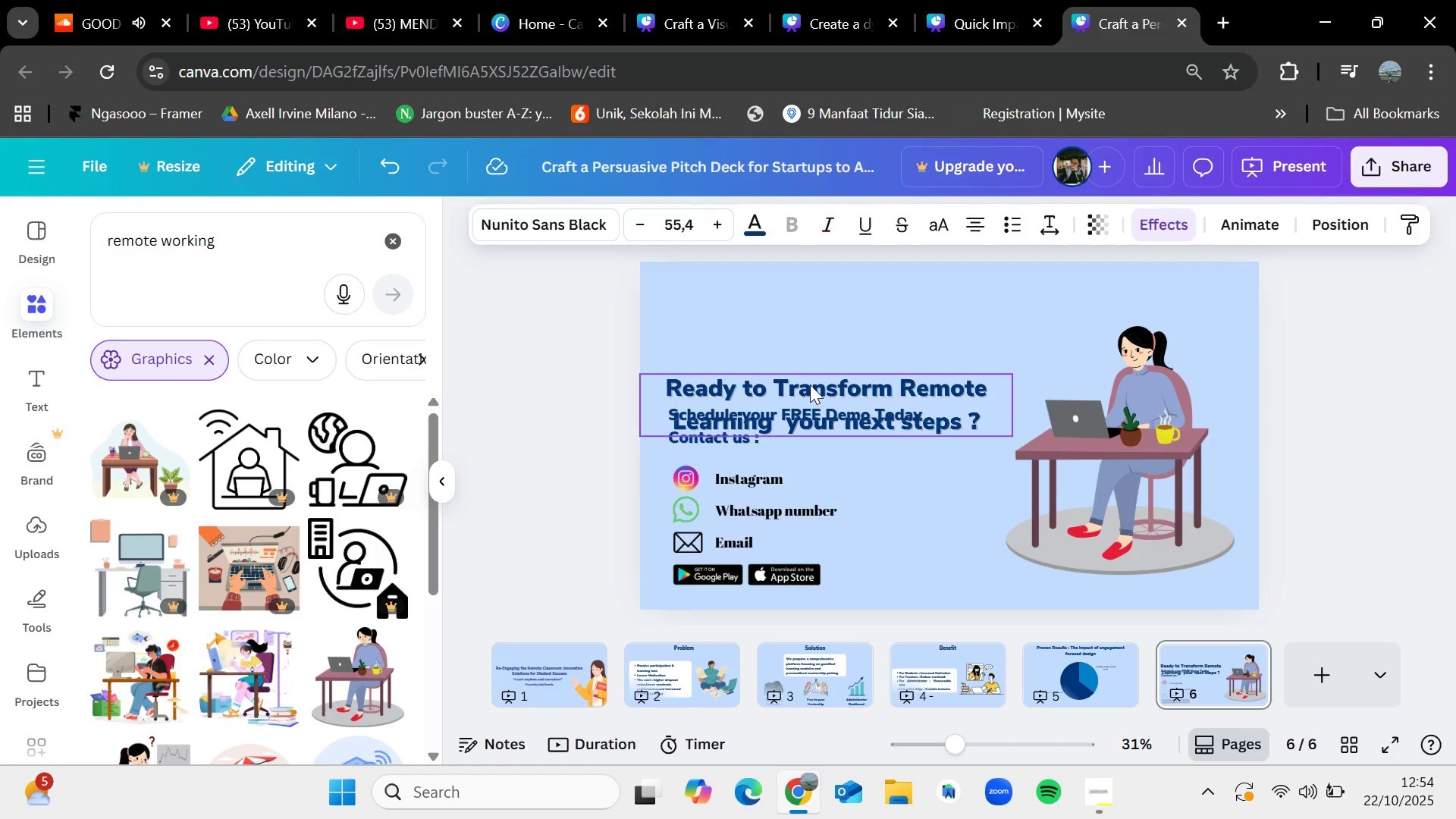 
double_click([810, 384])
 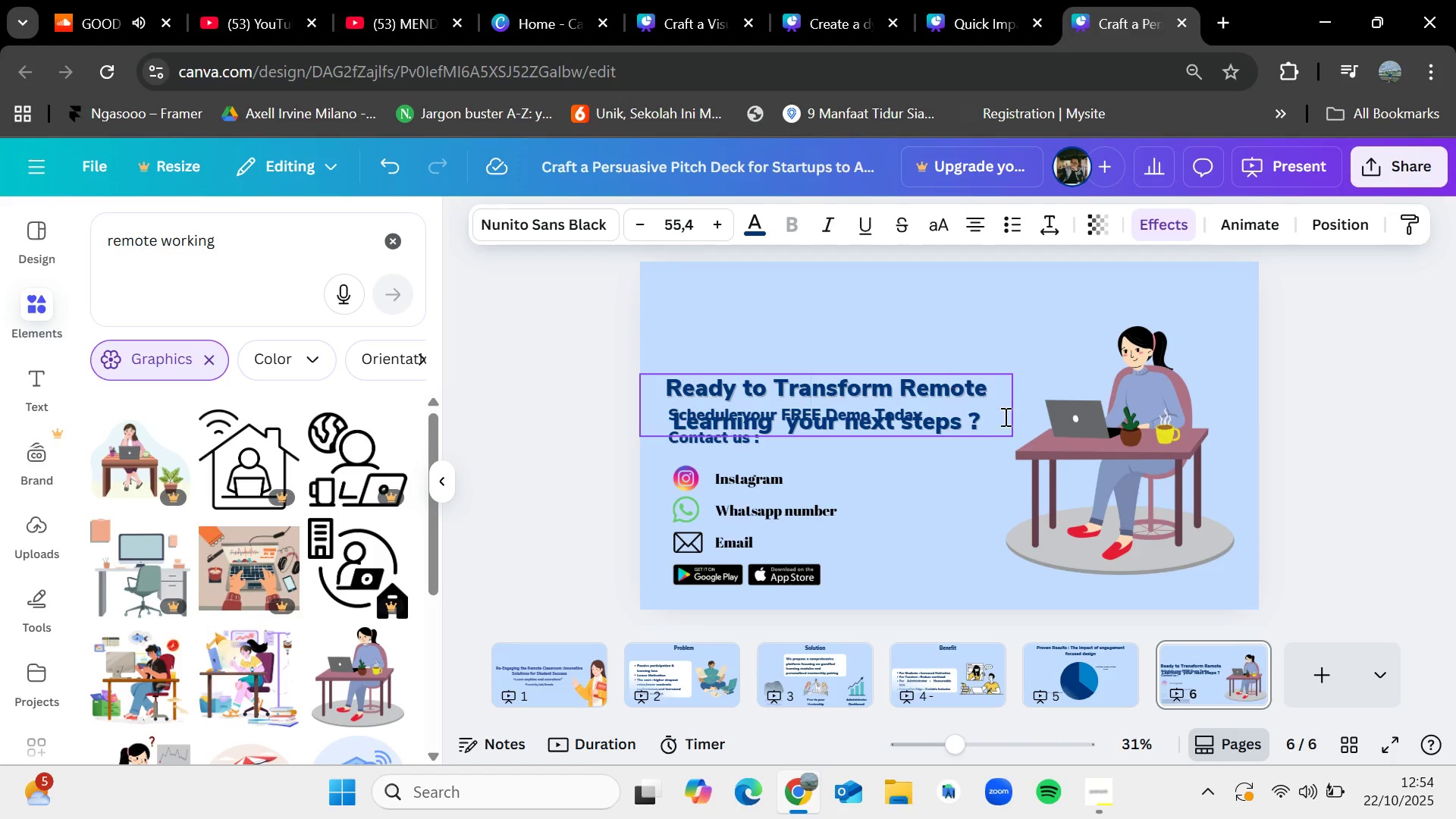 
left_click([1017, 420])
 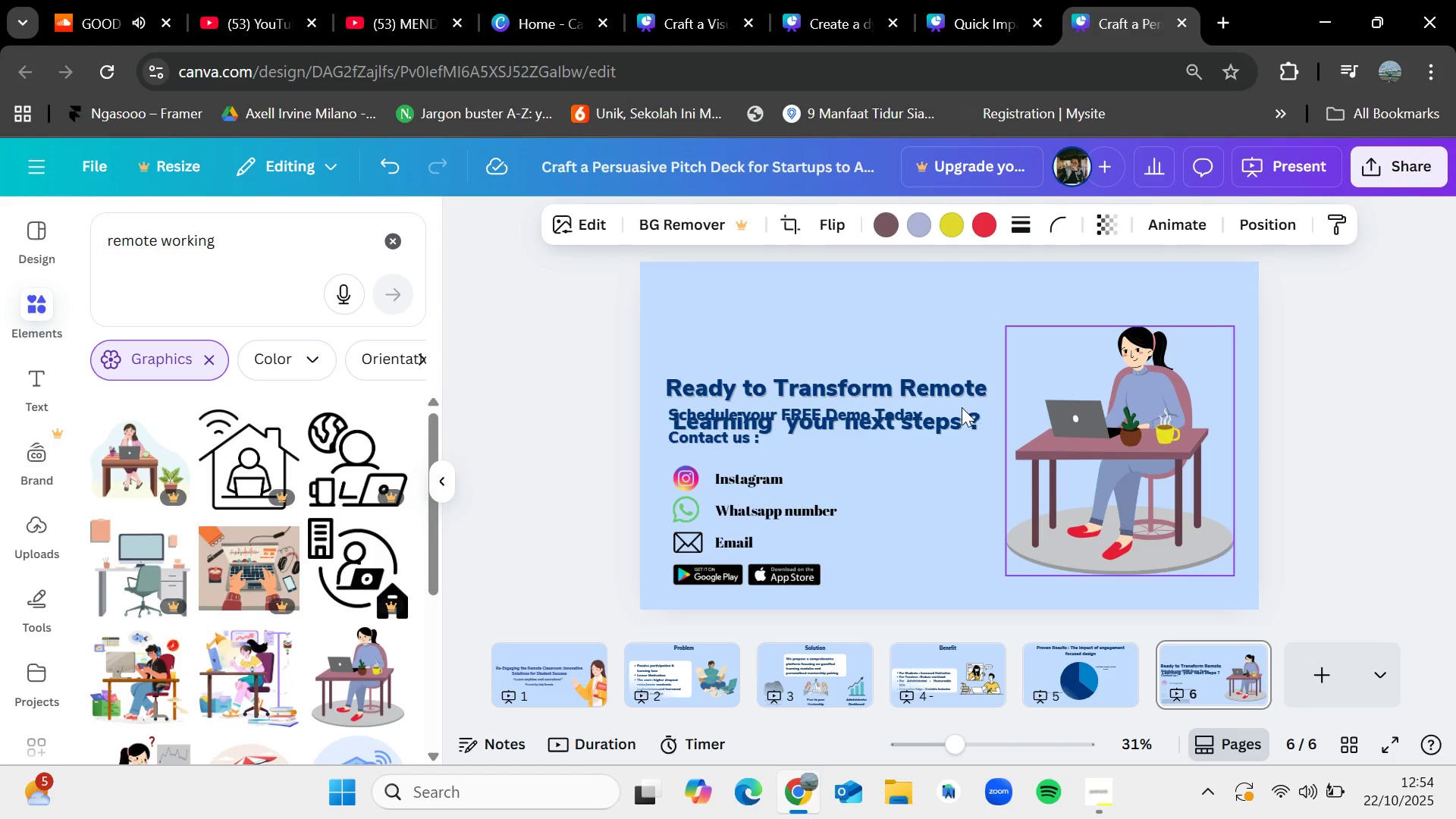 
left_click([962, 407])
 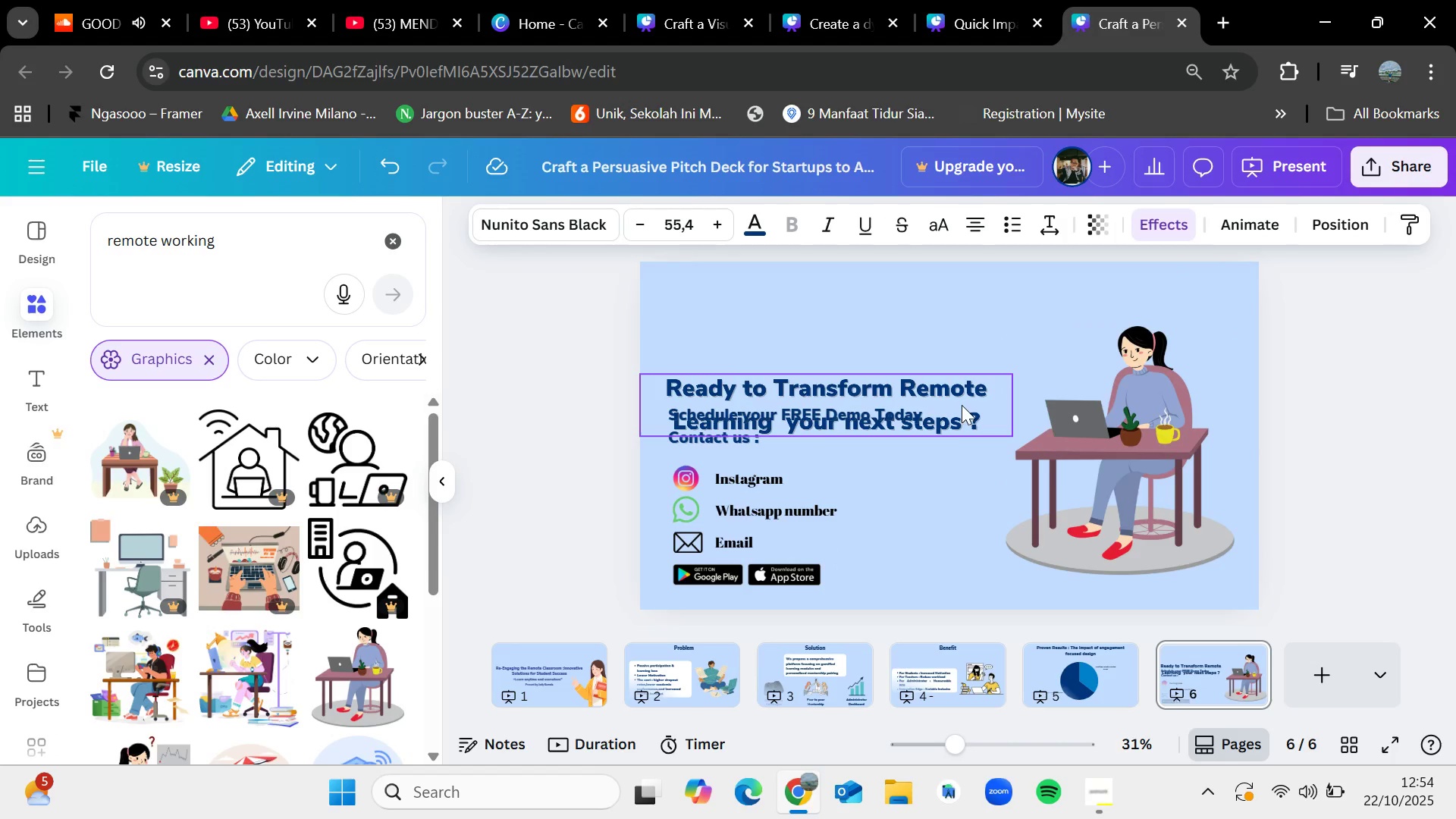 
left_click_drag(start_coordinate=[962, 407], to_coordinate=[962, 365])
 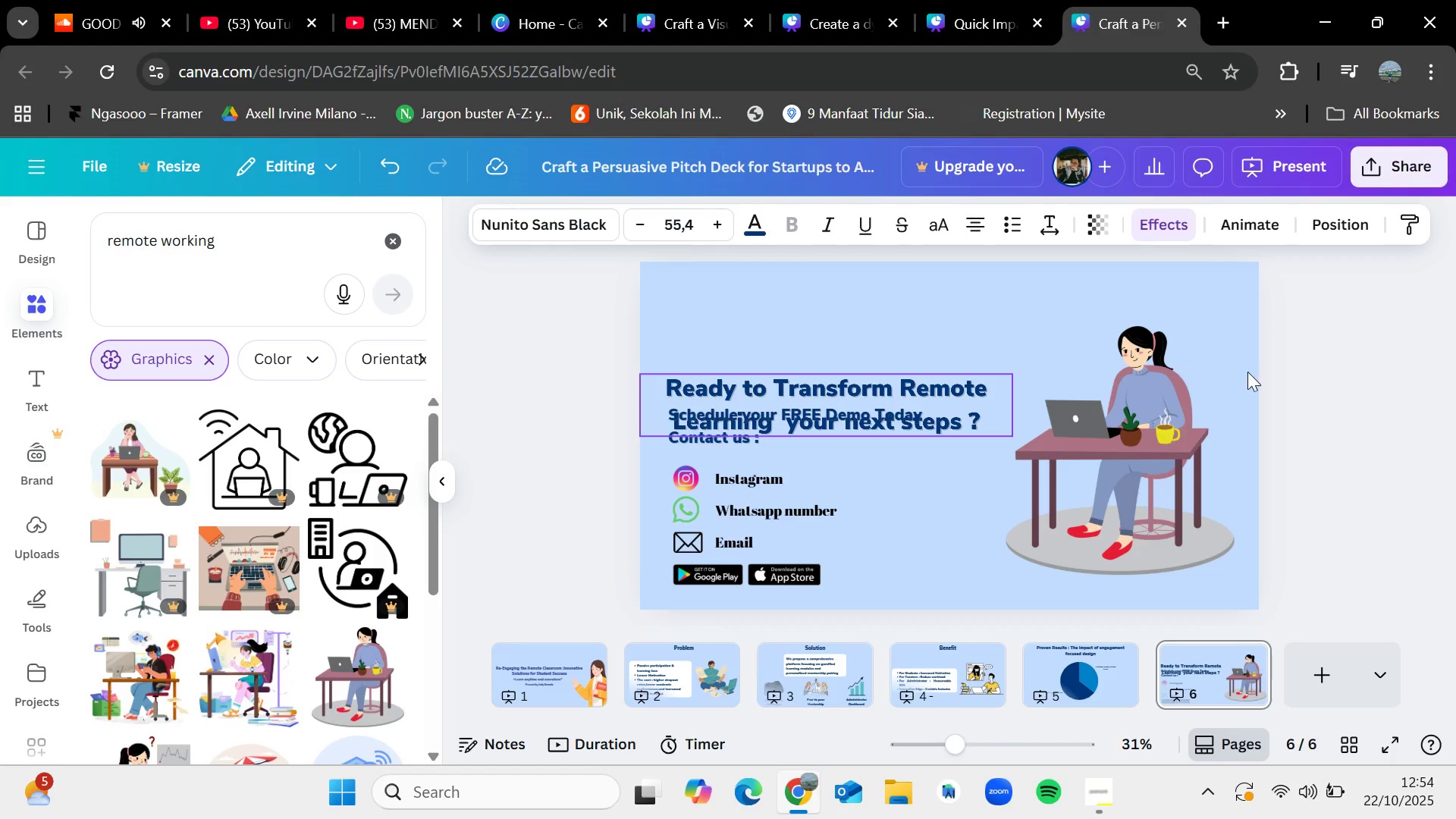 
left_click([1247, 372])
 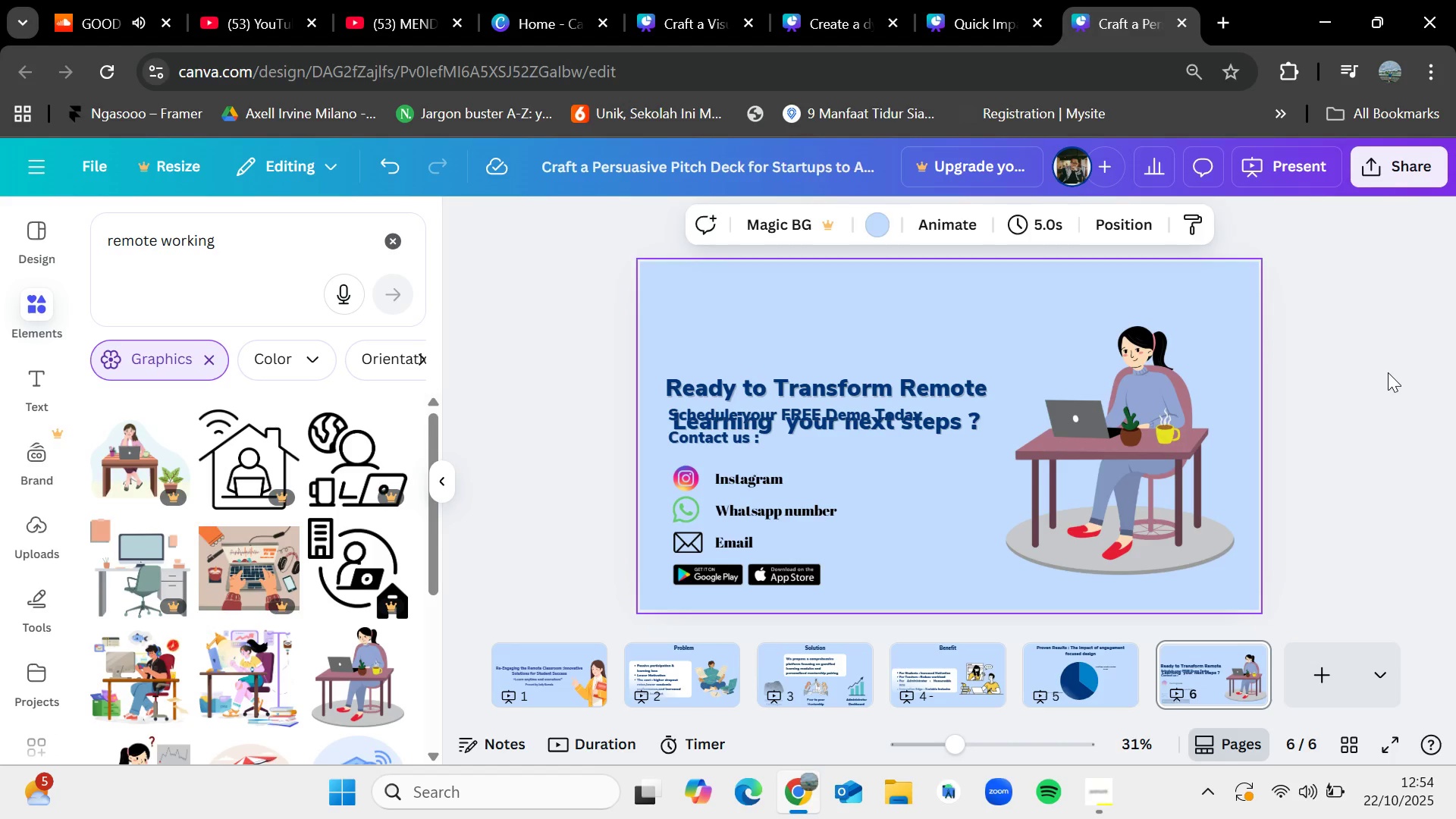 
left_click([1388, 372])
 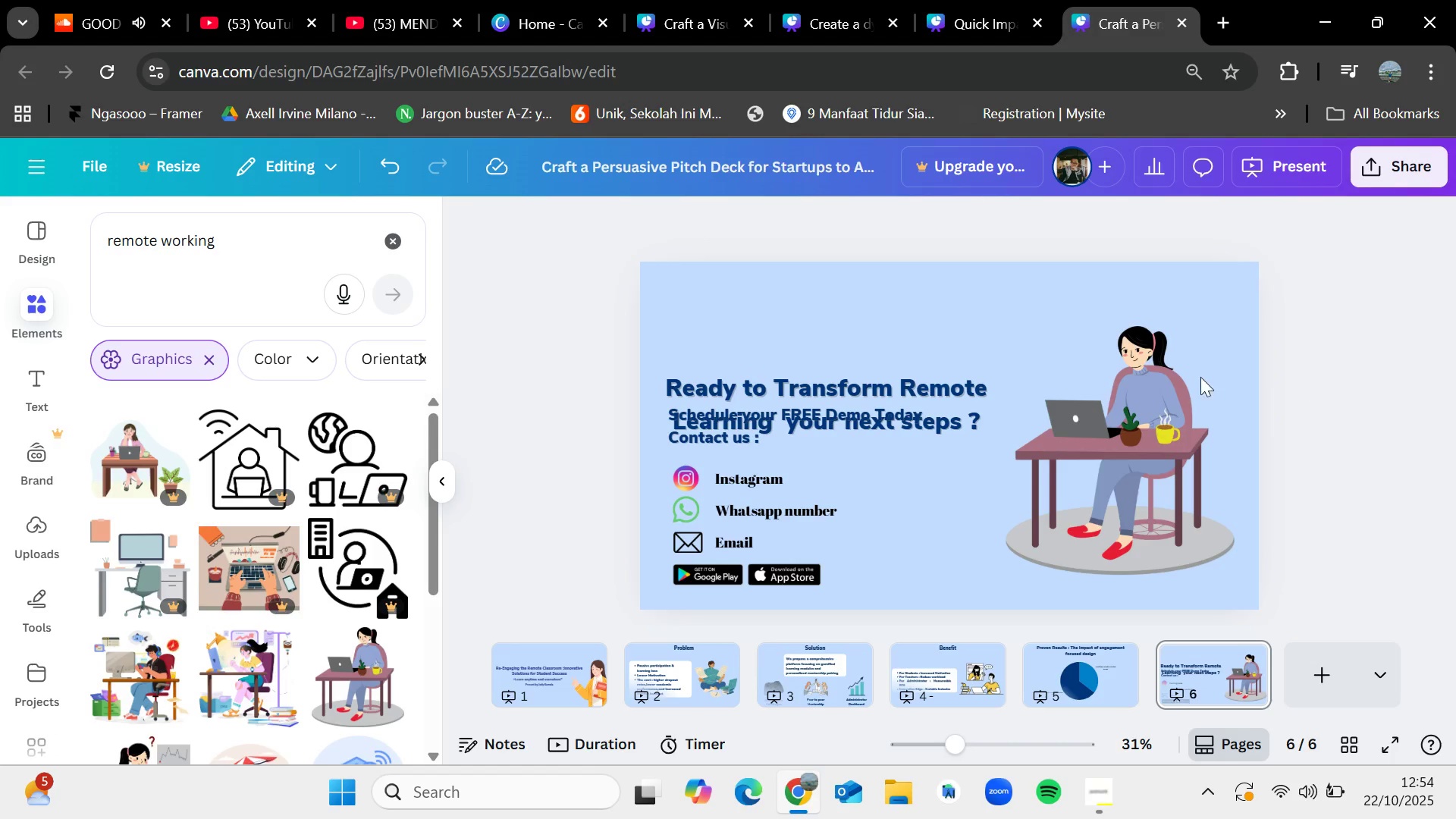 
left_click_drag(start_coordinate=[943, 387], to_coordinate=[943, 359])
 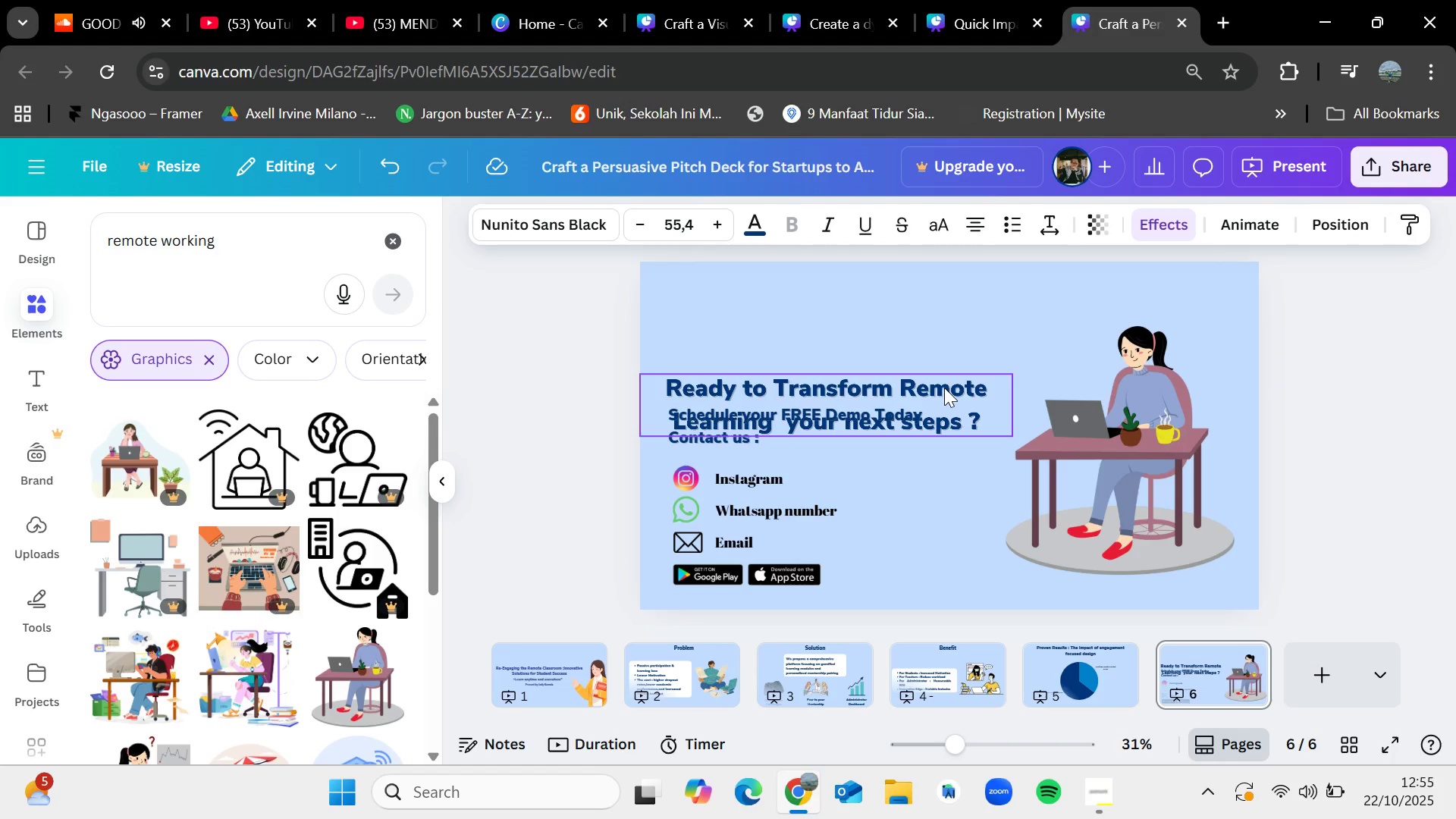 
left_click_drag(start_coordinate=[944, 388], to_coordinate=[915, 309])
 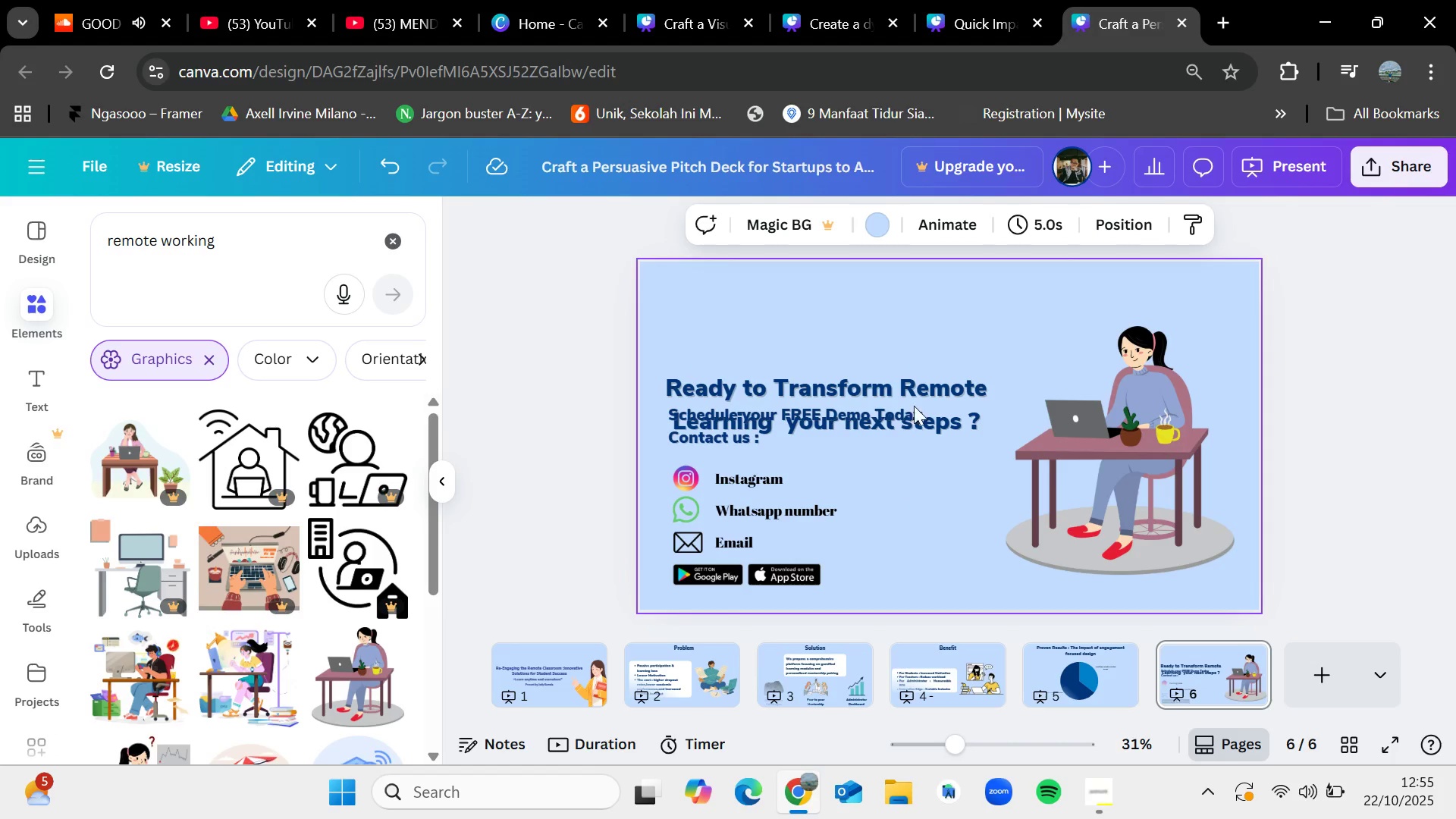 
left_click([914, 381])
 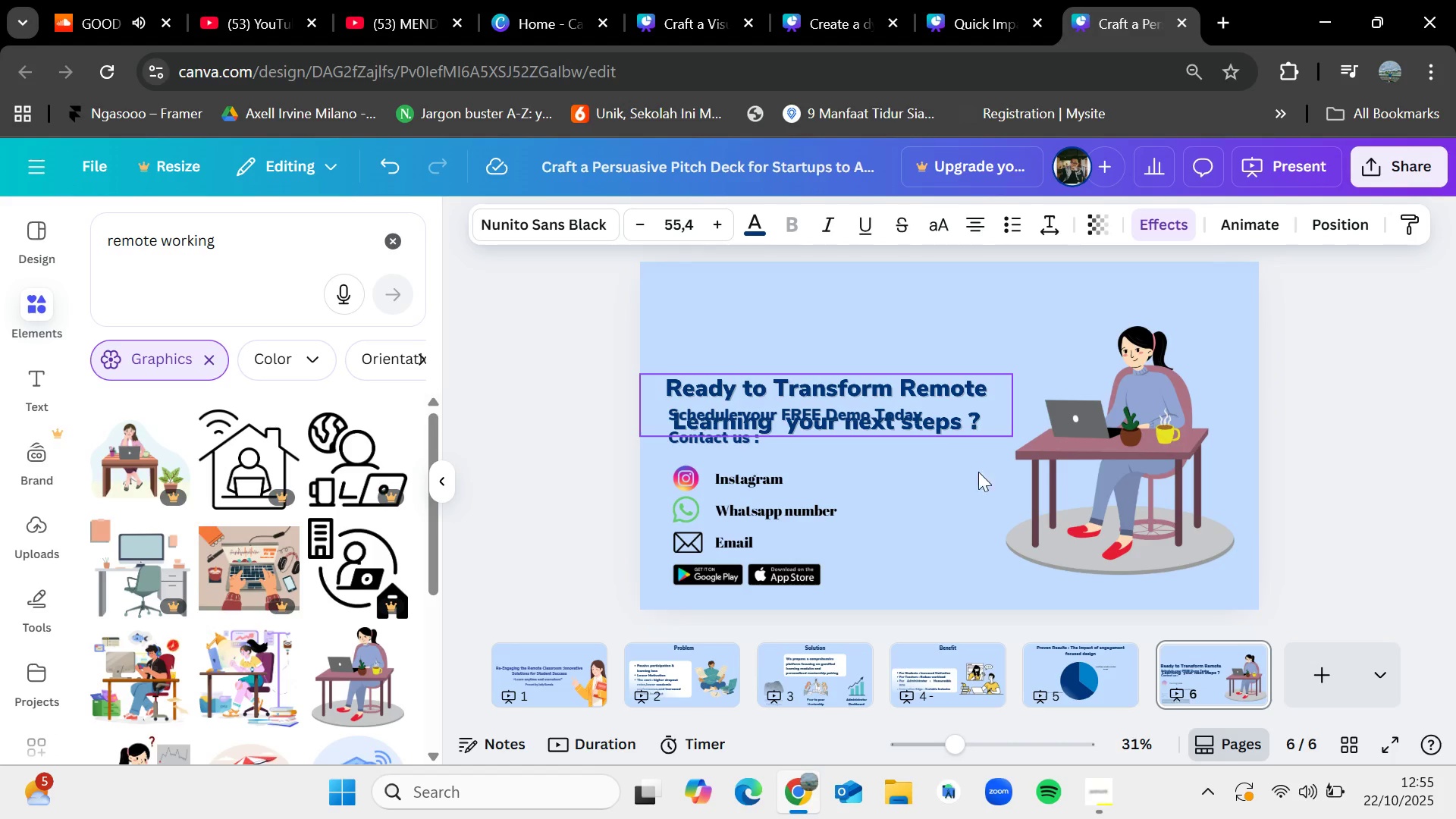 
left_click([981, 506])
 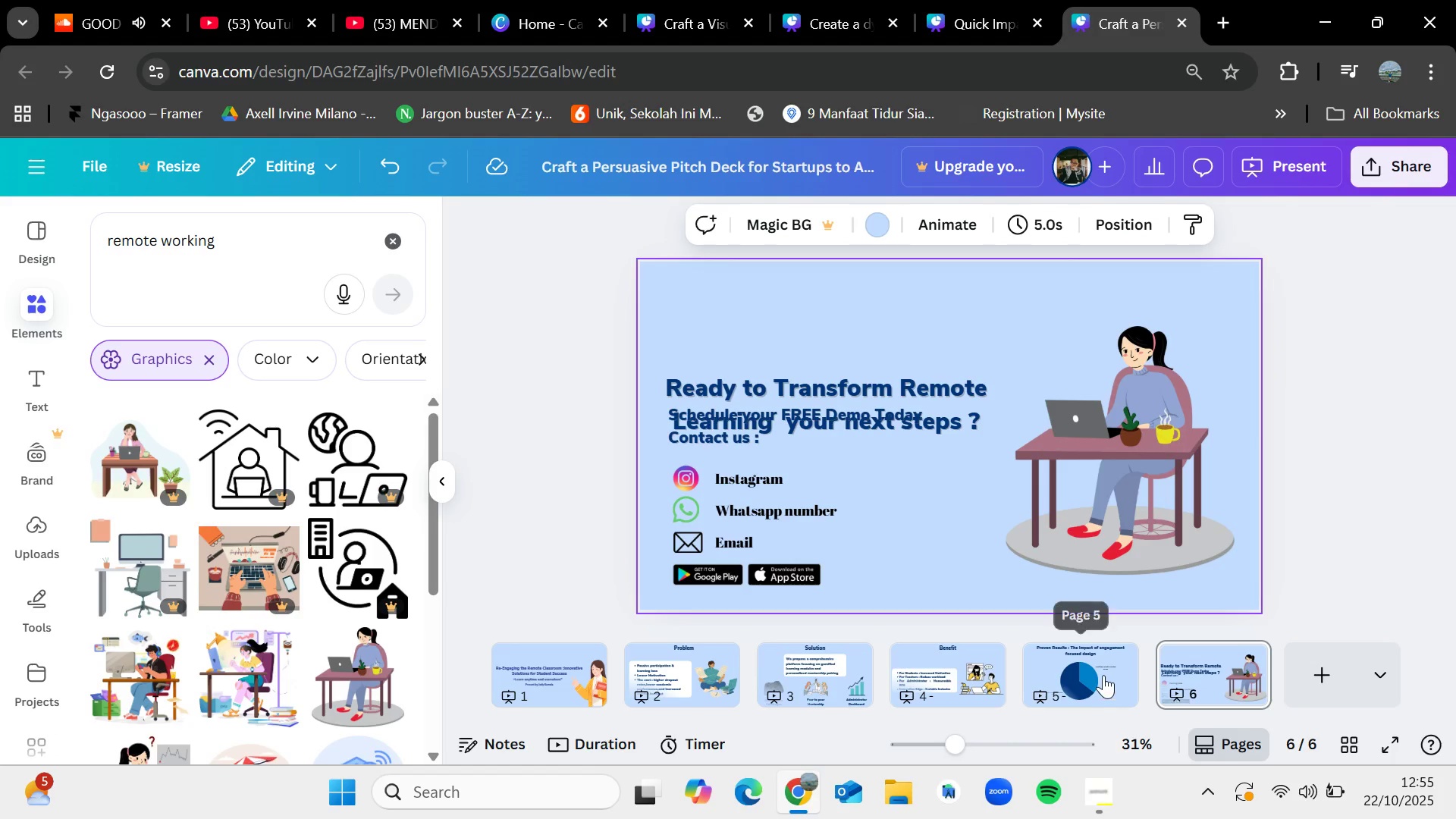 
left_click([1098, 673])
 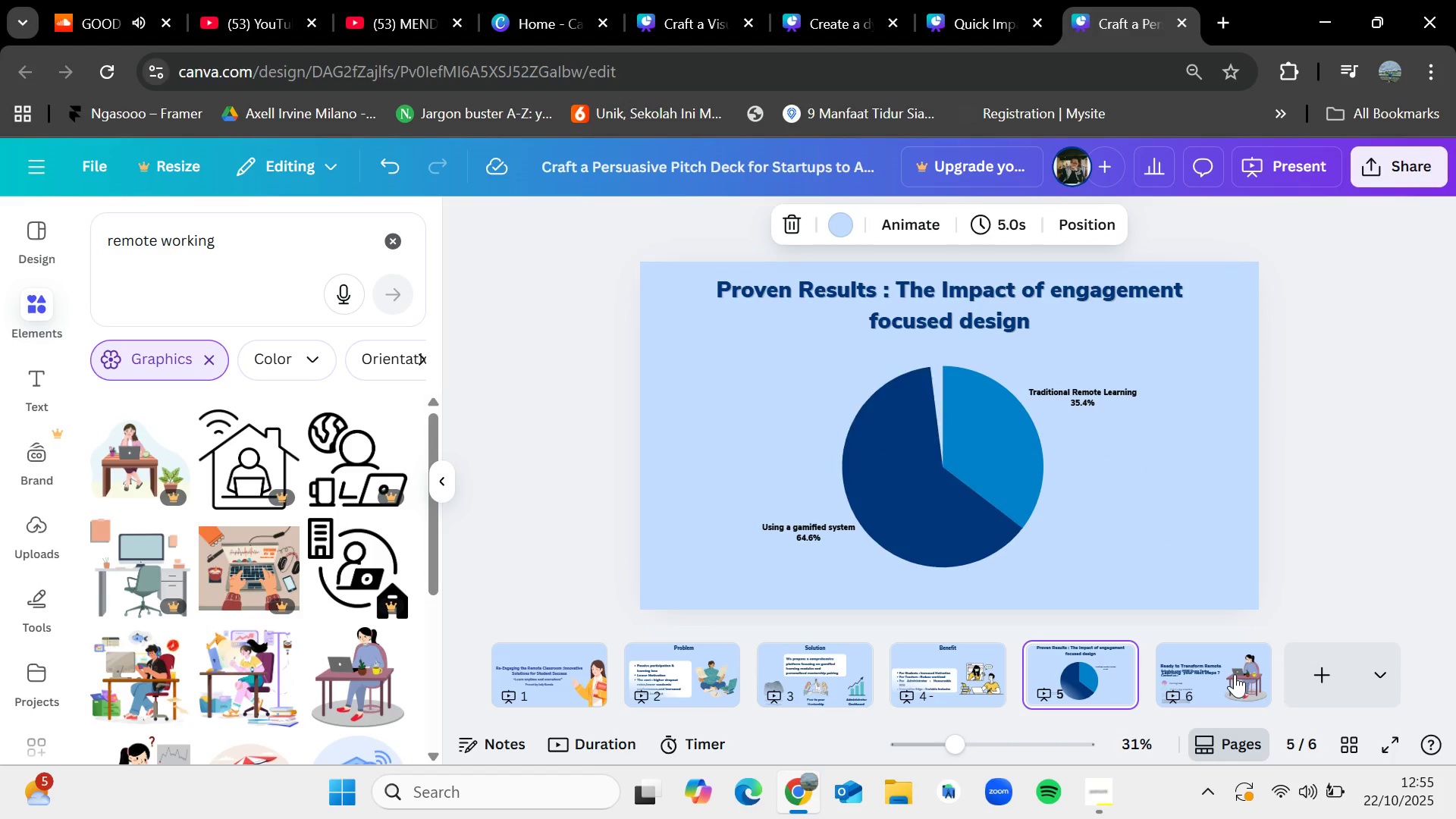 
left_click([1235, 674])
 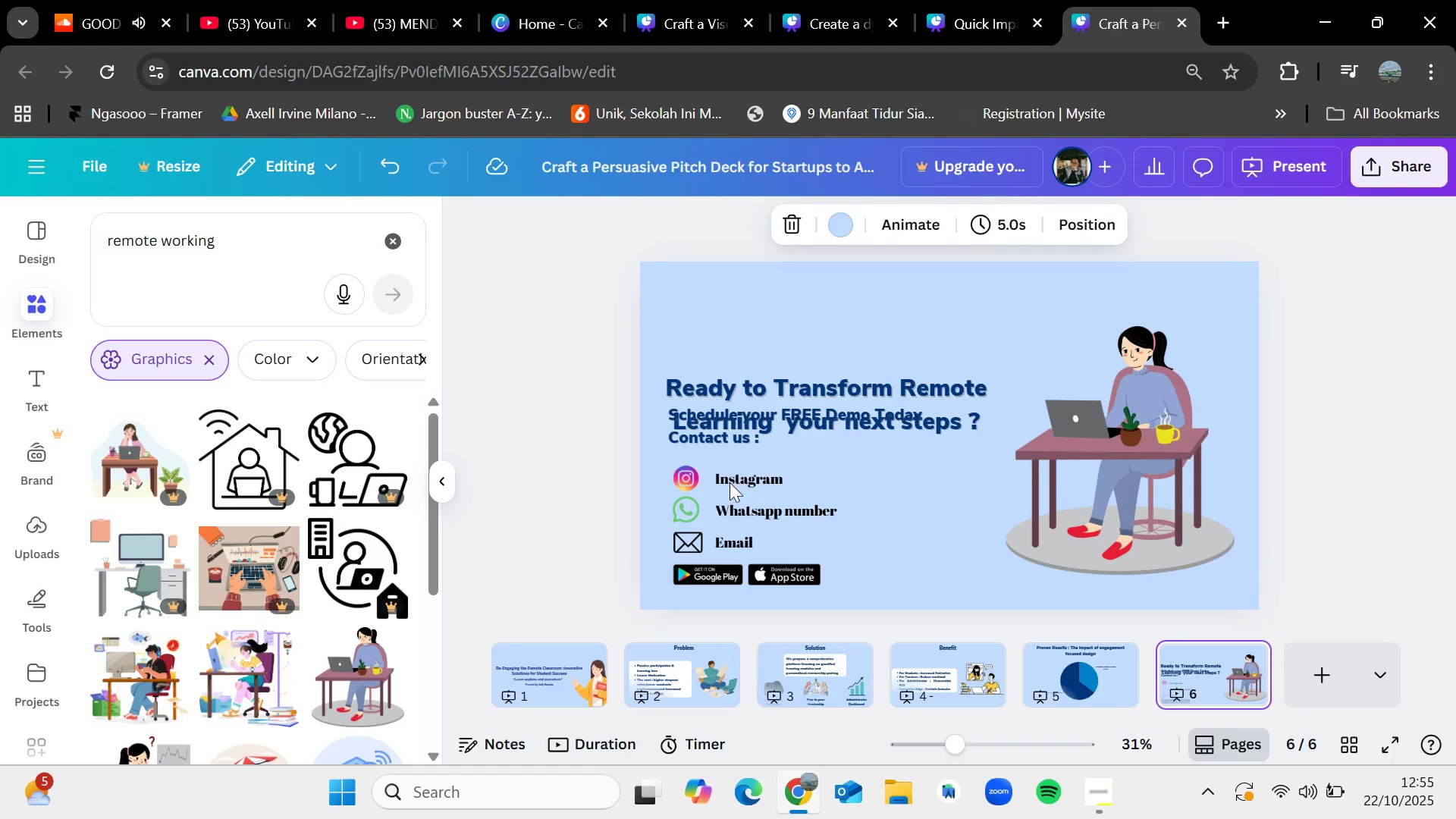 
left_click_drag(start_coordinate=[730, 482], to_coordinate=[745, 520])
 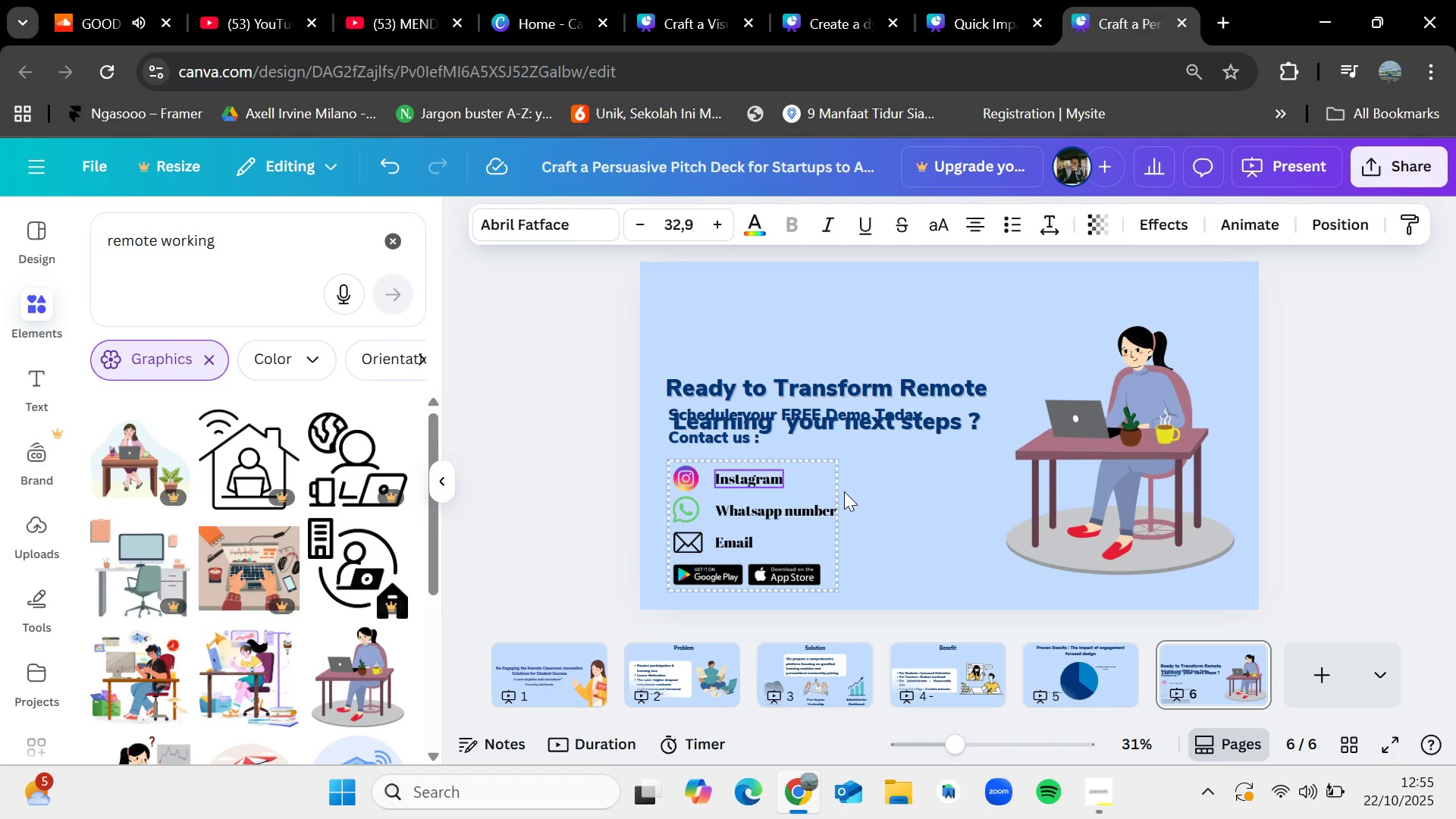 
key(Control+Z)
 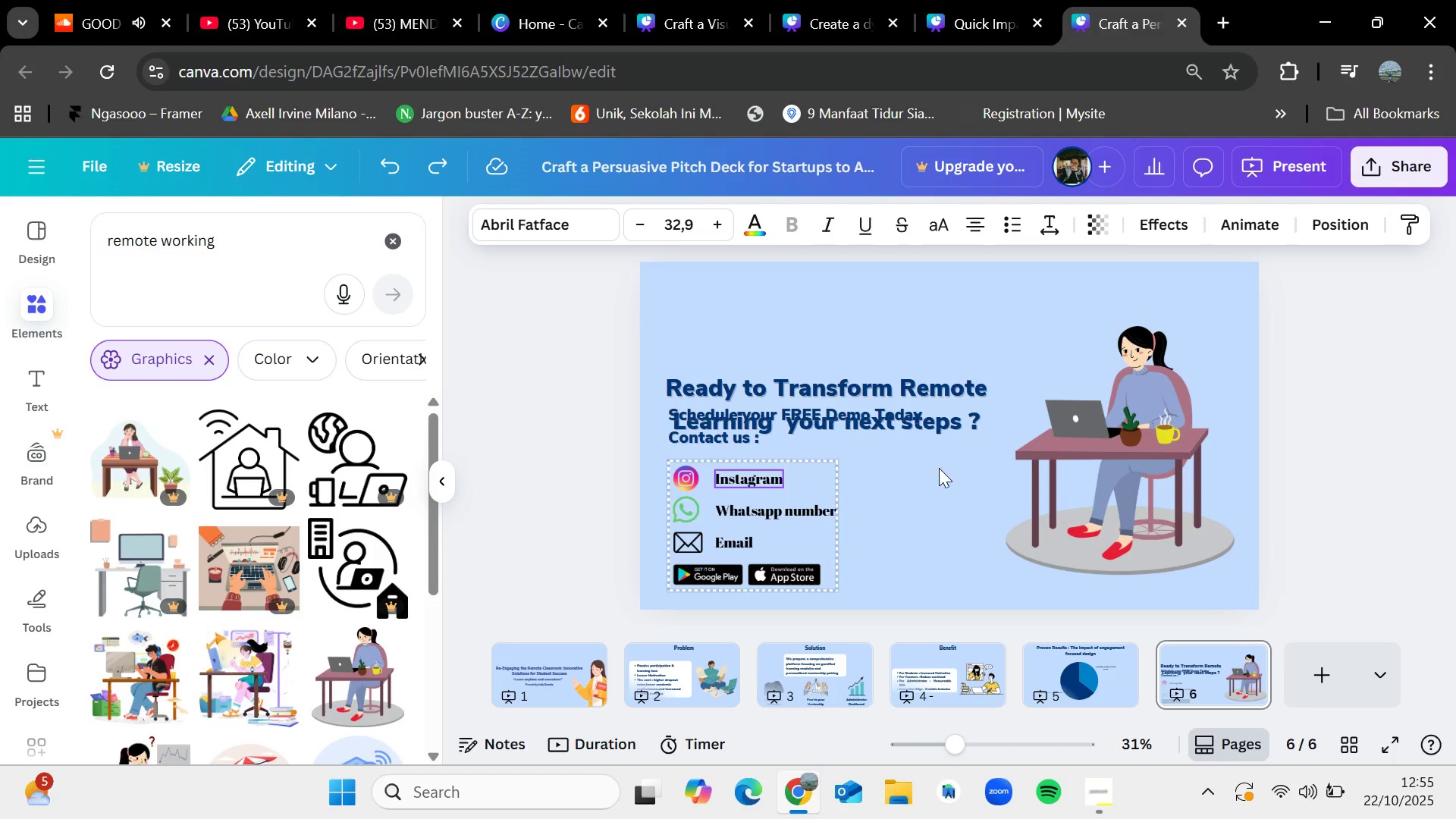 
left_click([943, 467])
 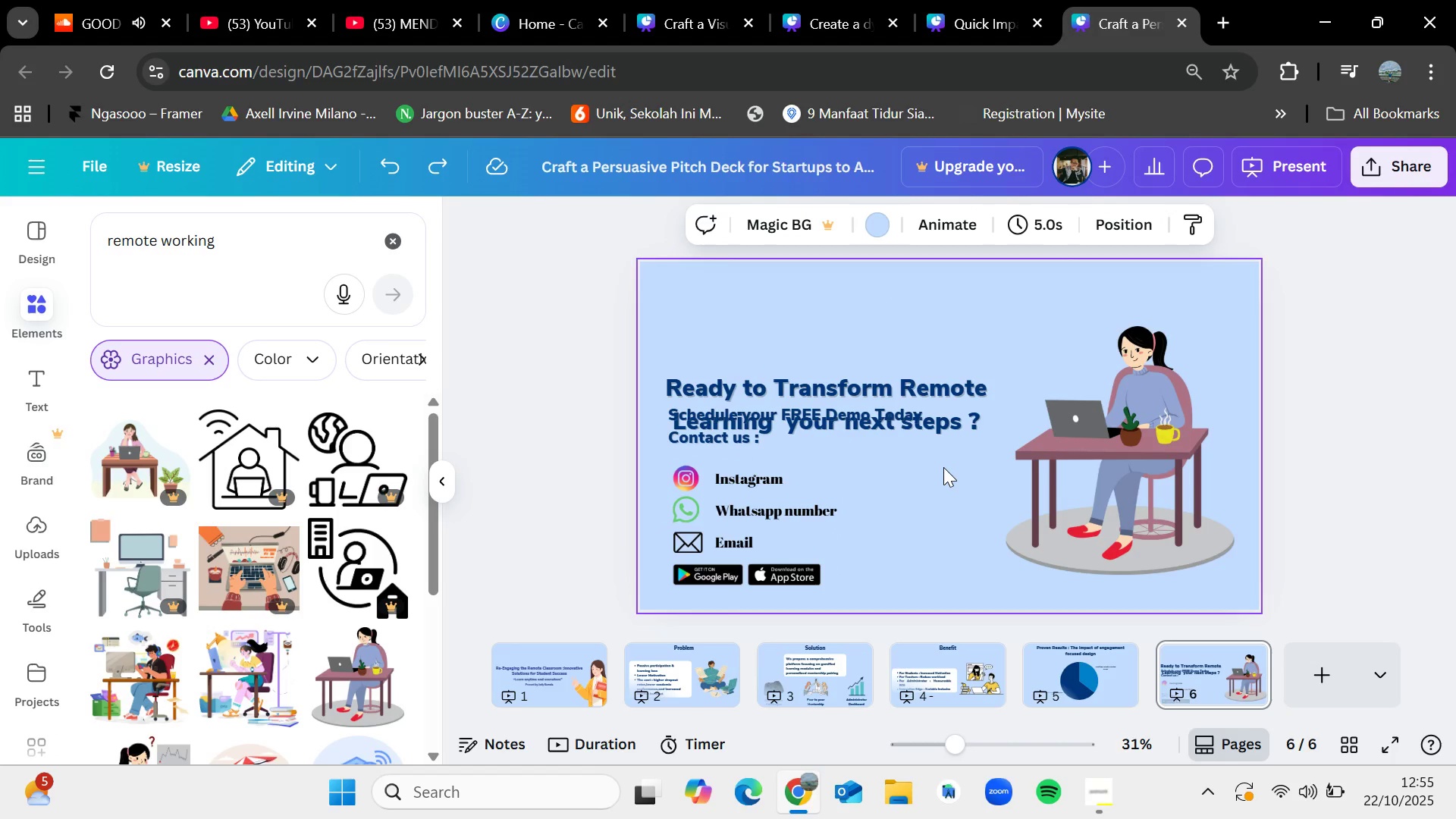 
key(Control+Z)
 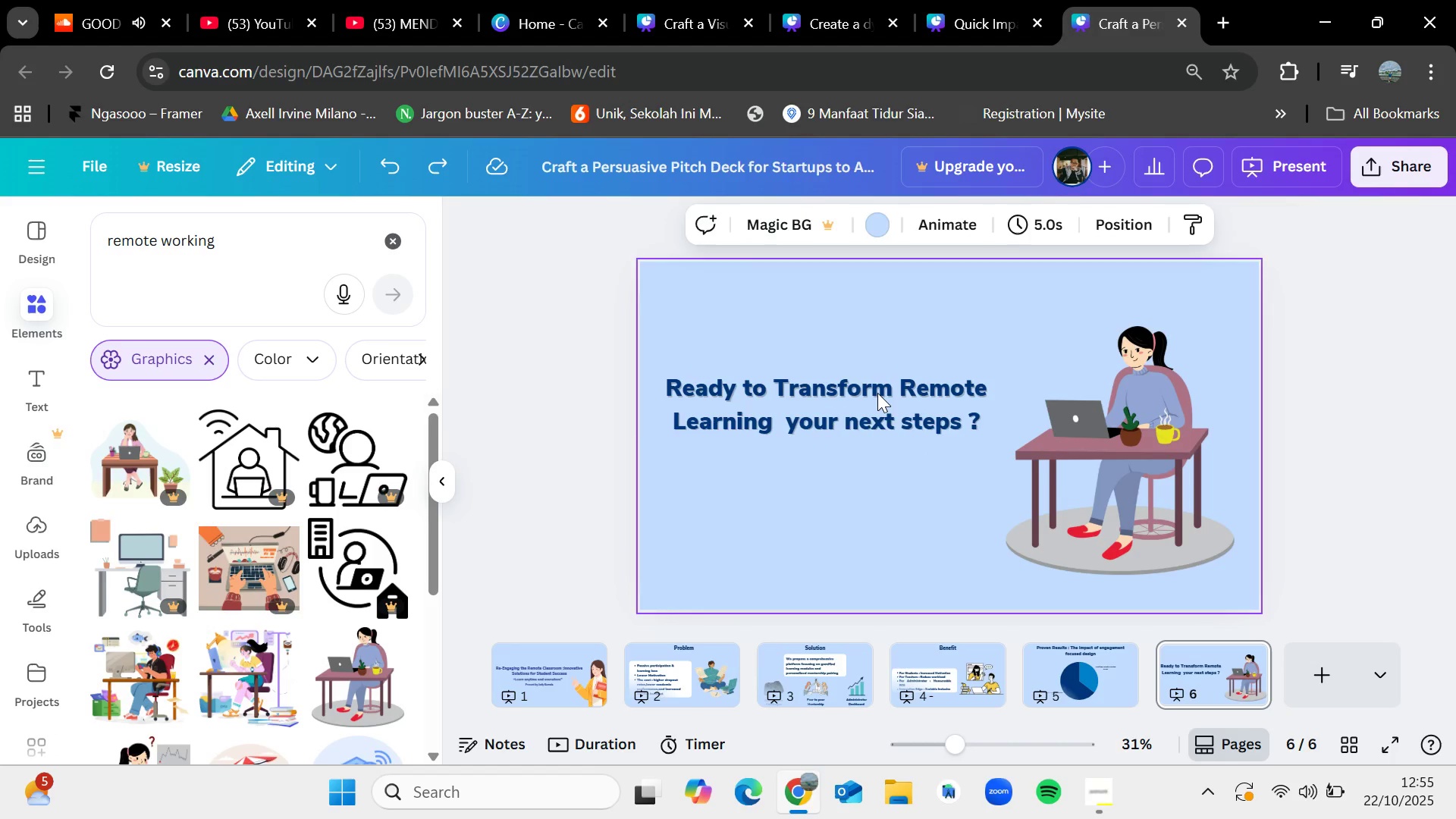 
left_click([877, 393])
 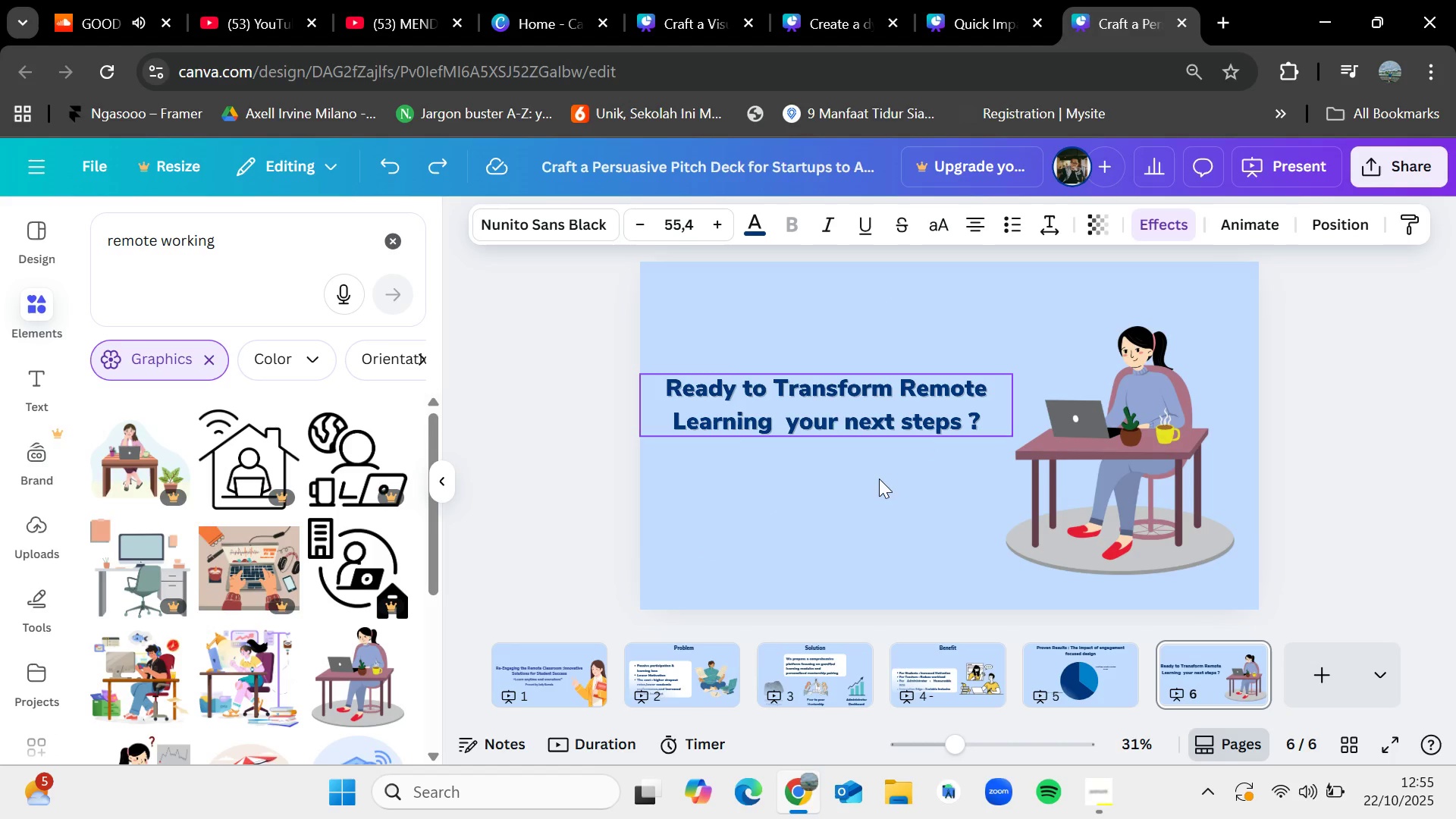 
left_click([878, 491])
 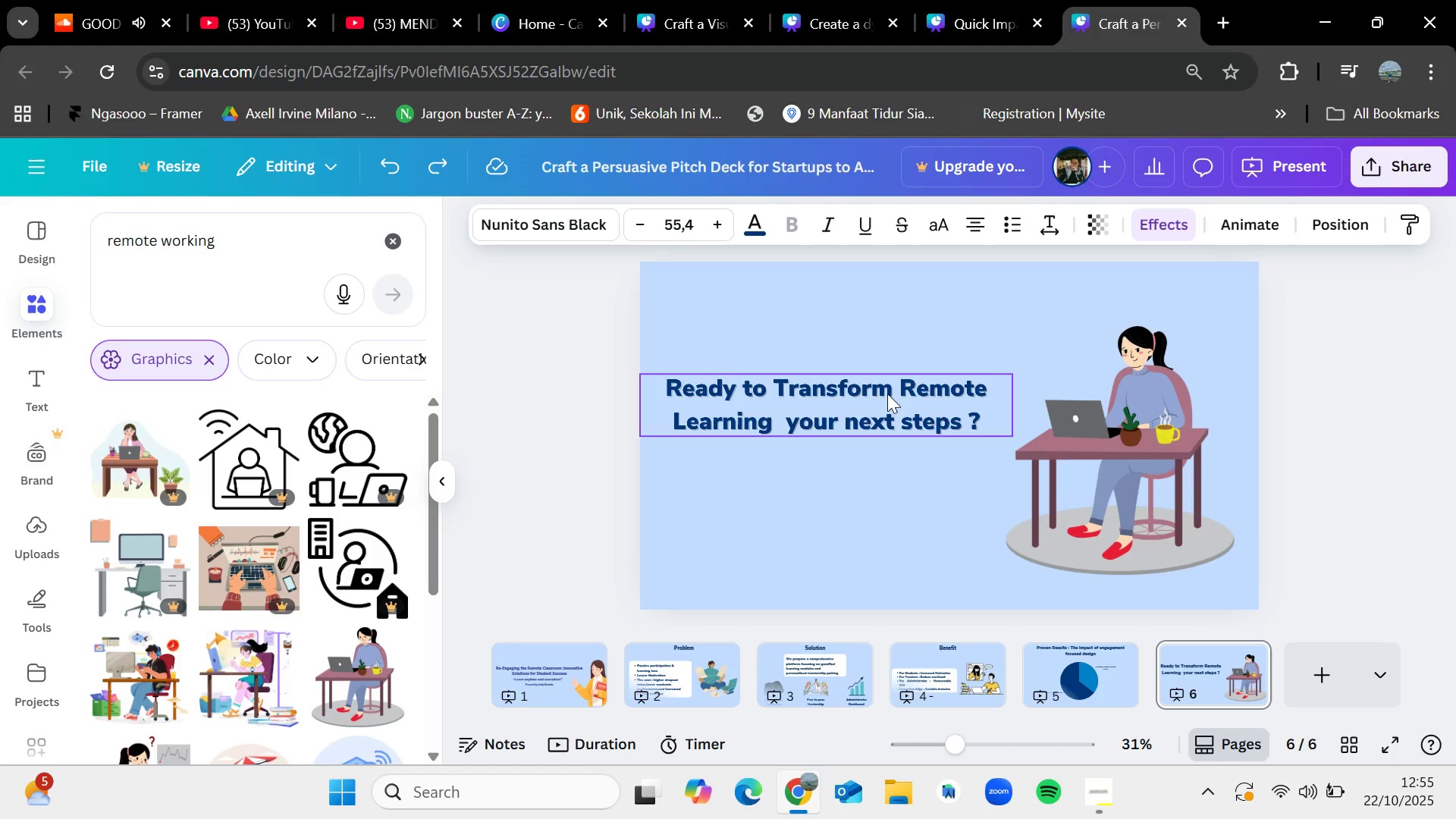 
double_click([887, 394])
 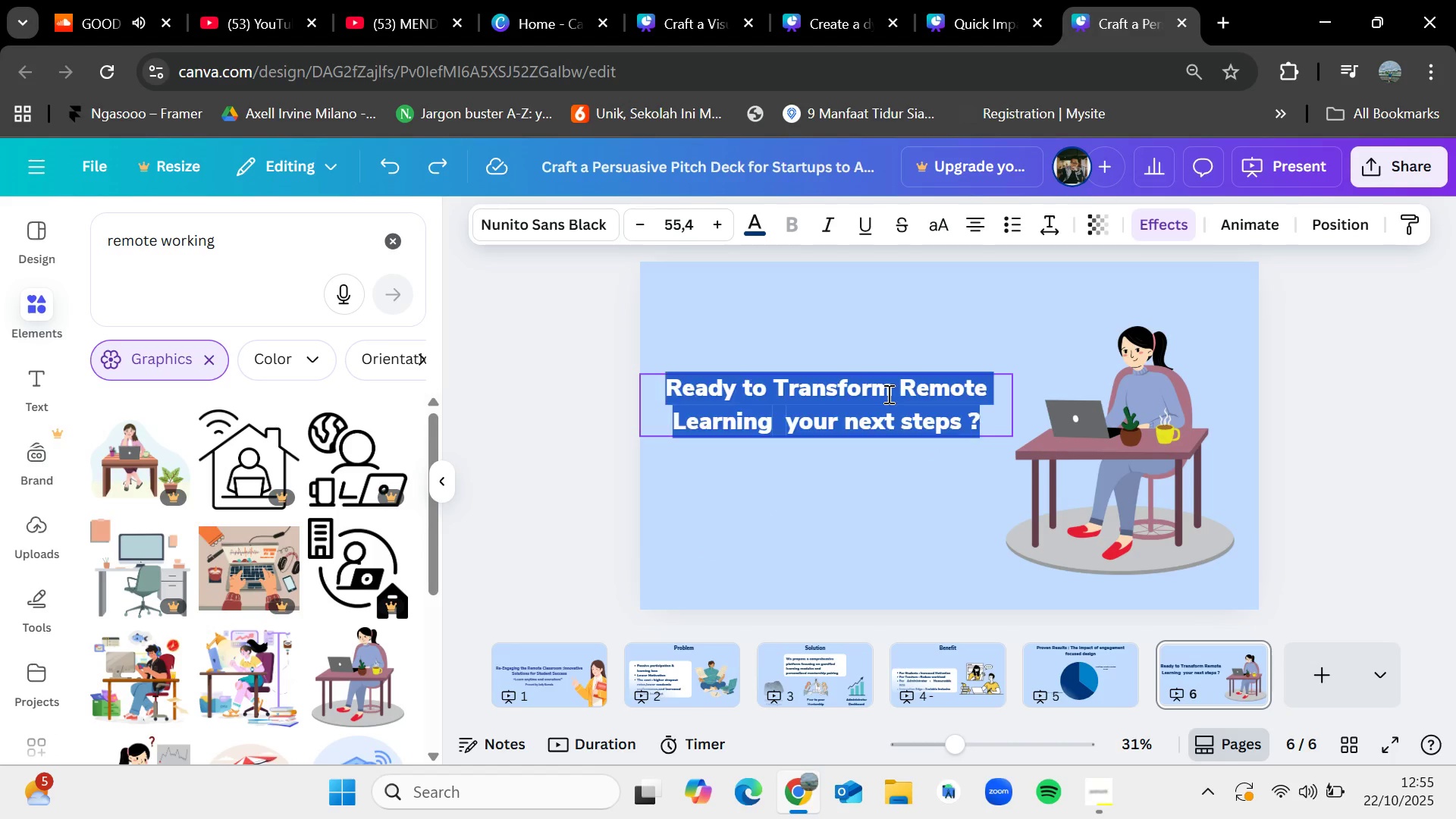 
triple_click([887, 394])
 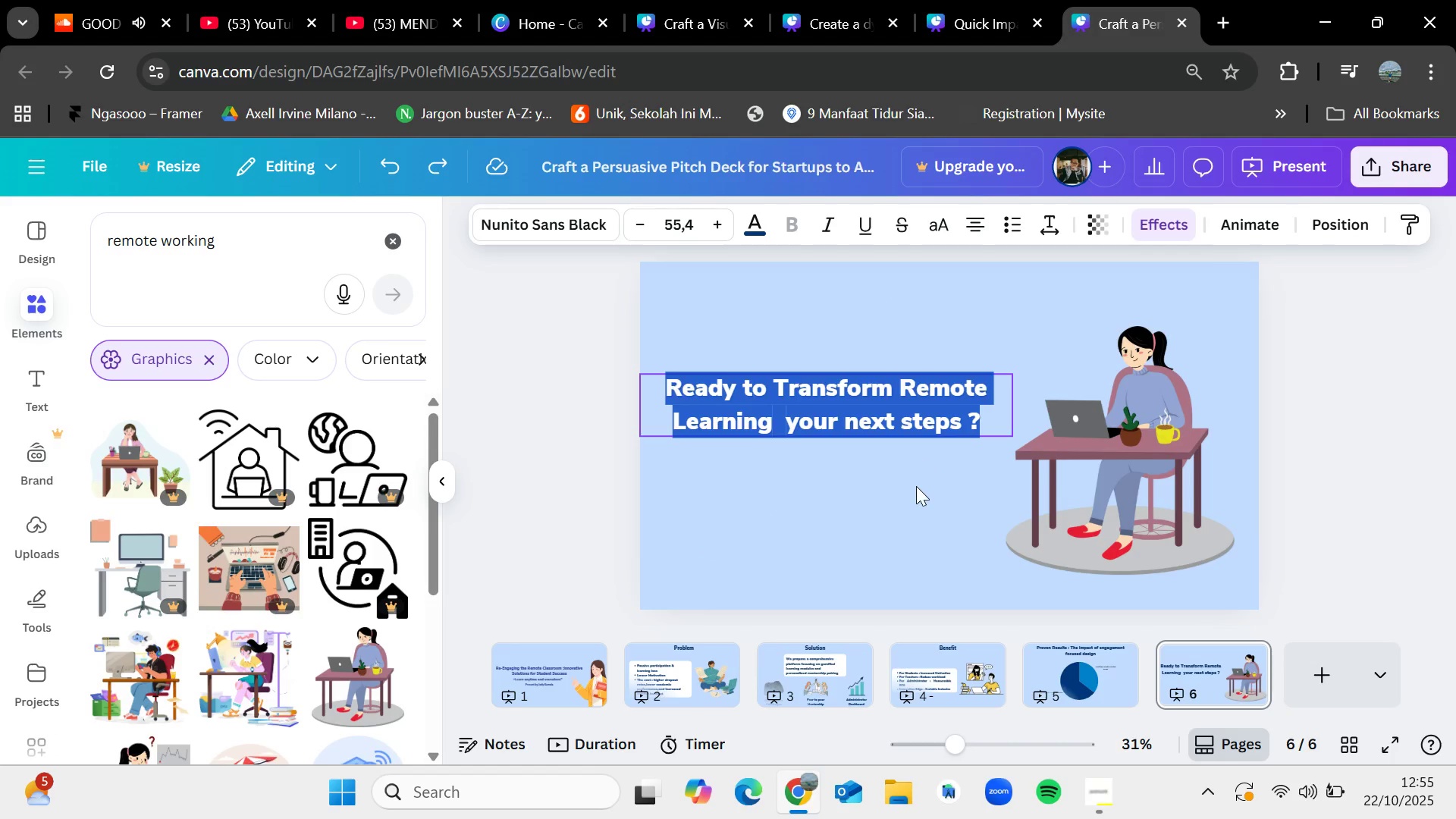 
left_click([916, 487])
 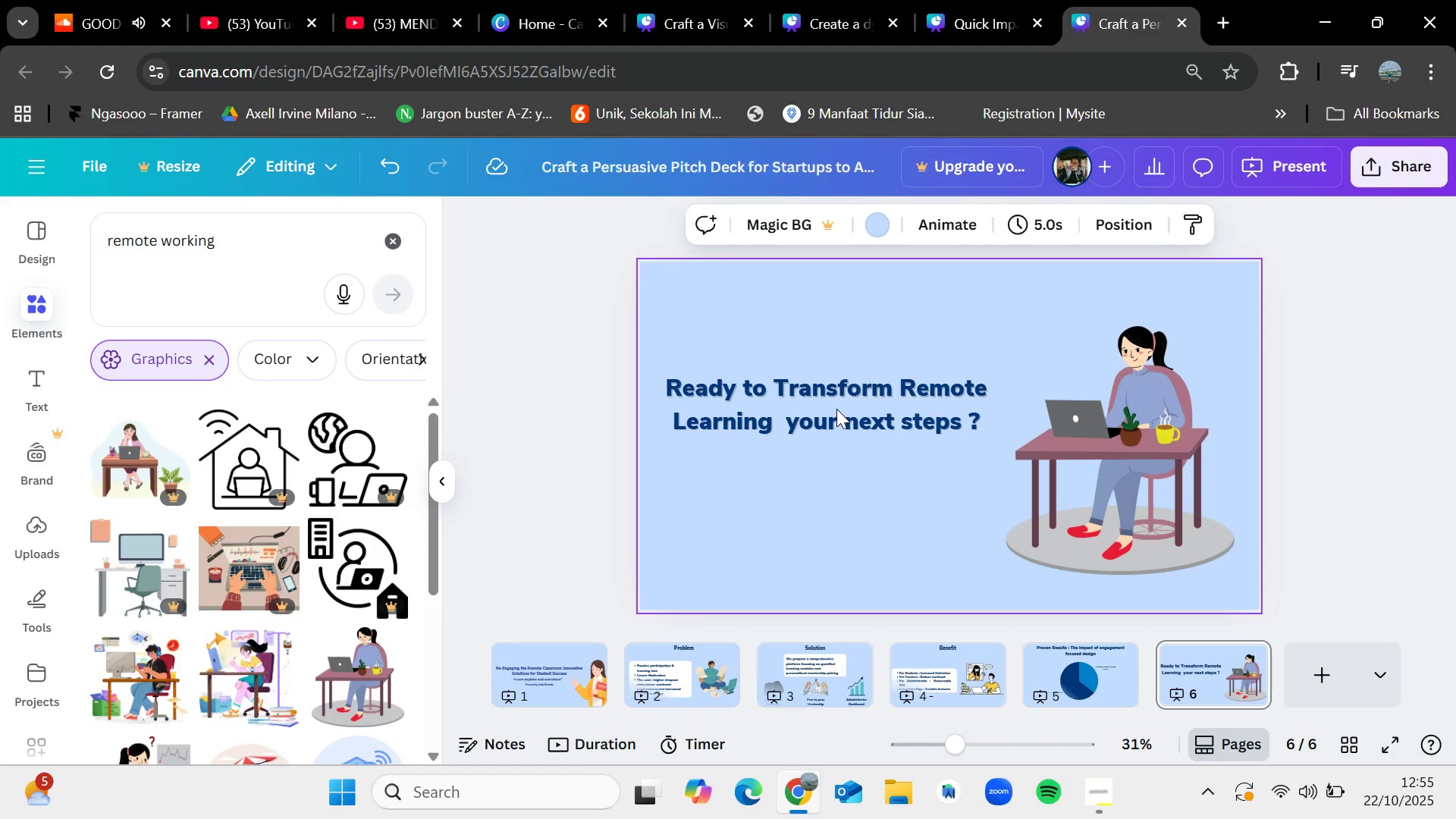 
left_click([836, 409])
 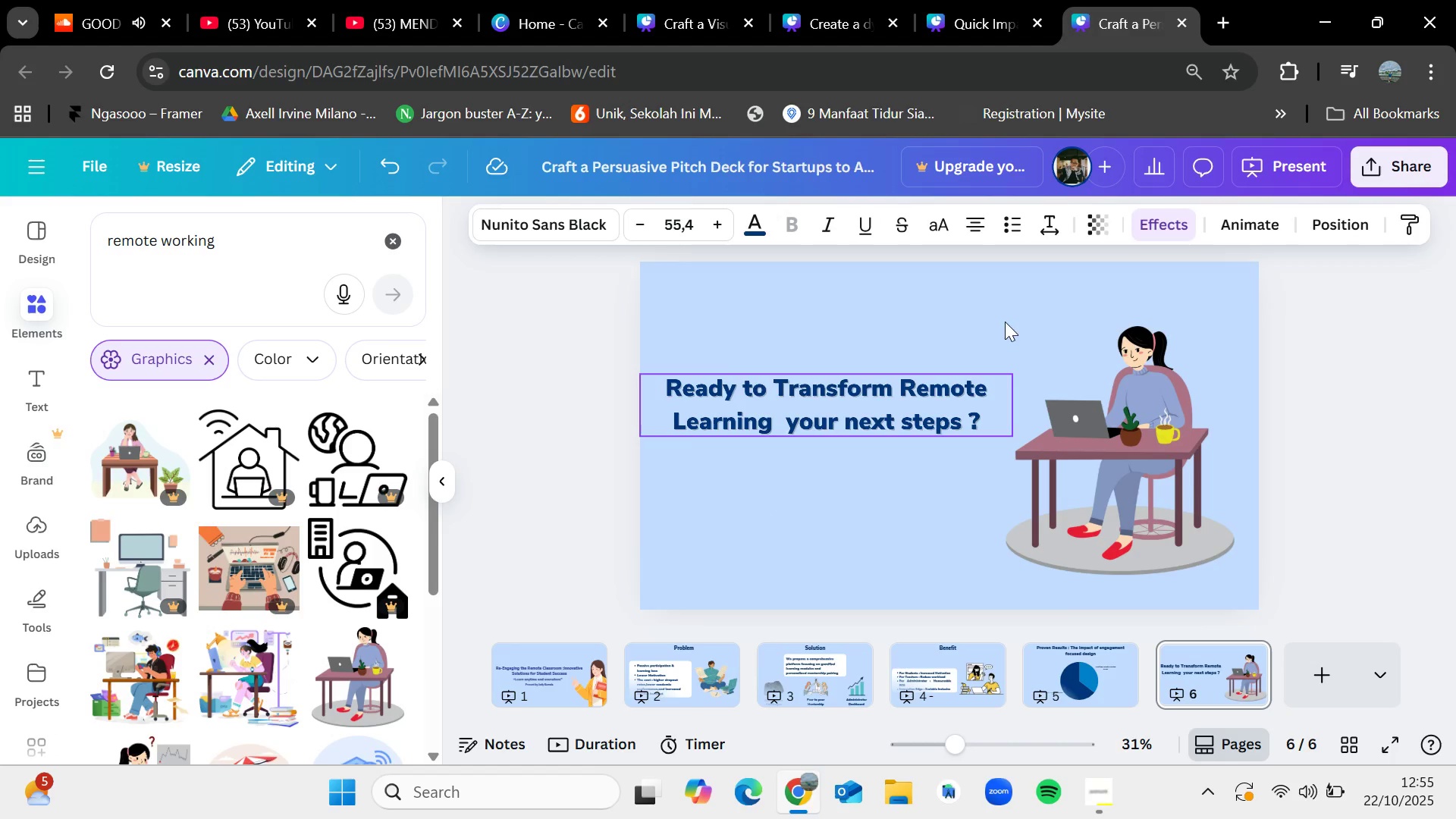 
left_click([1012, 316])
 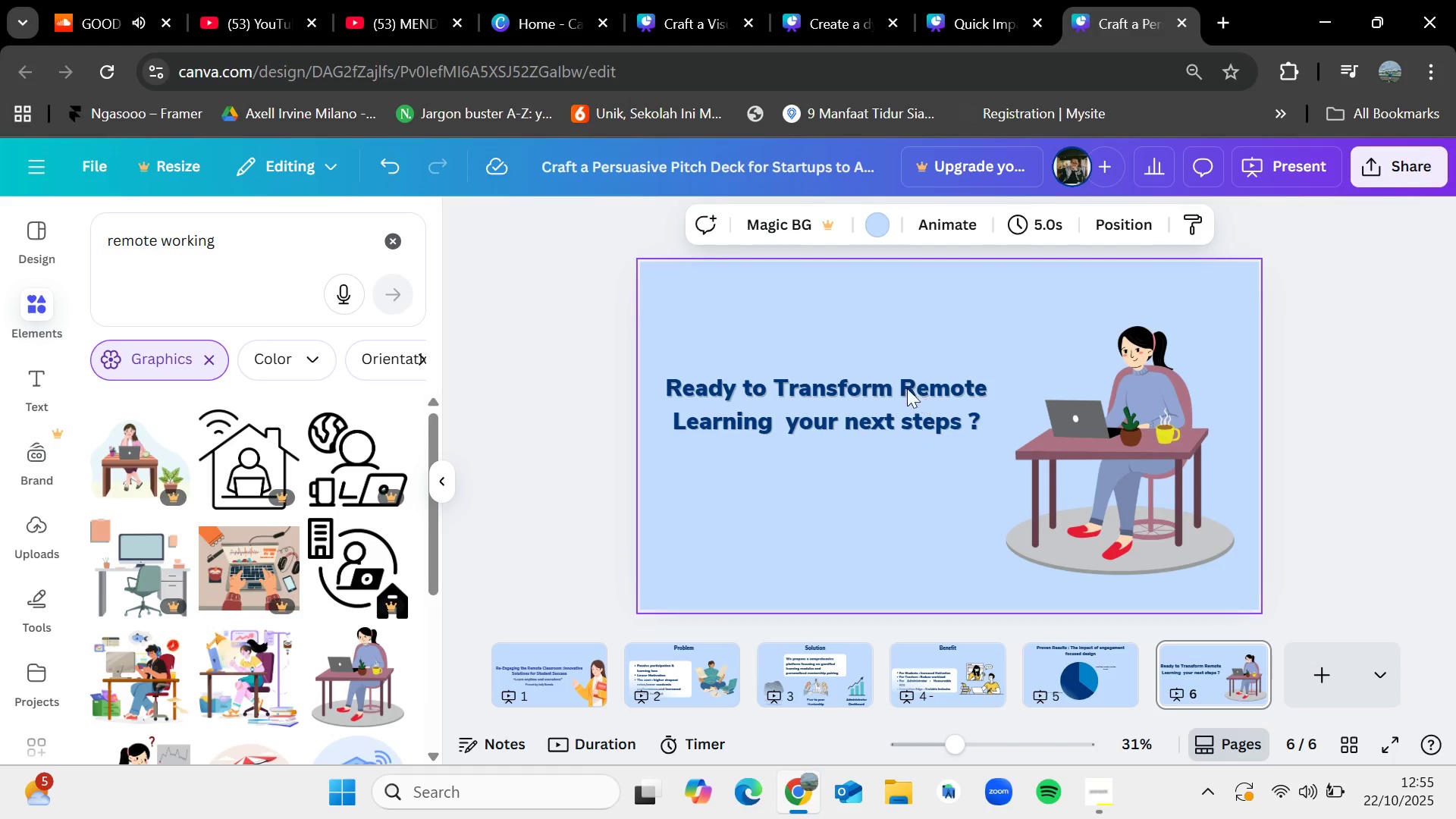 
left_click([902, 388])
 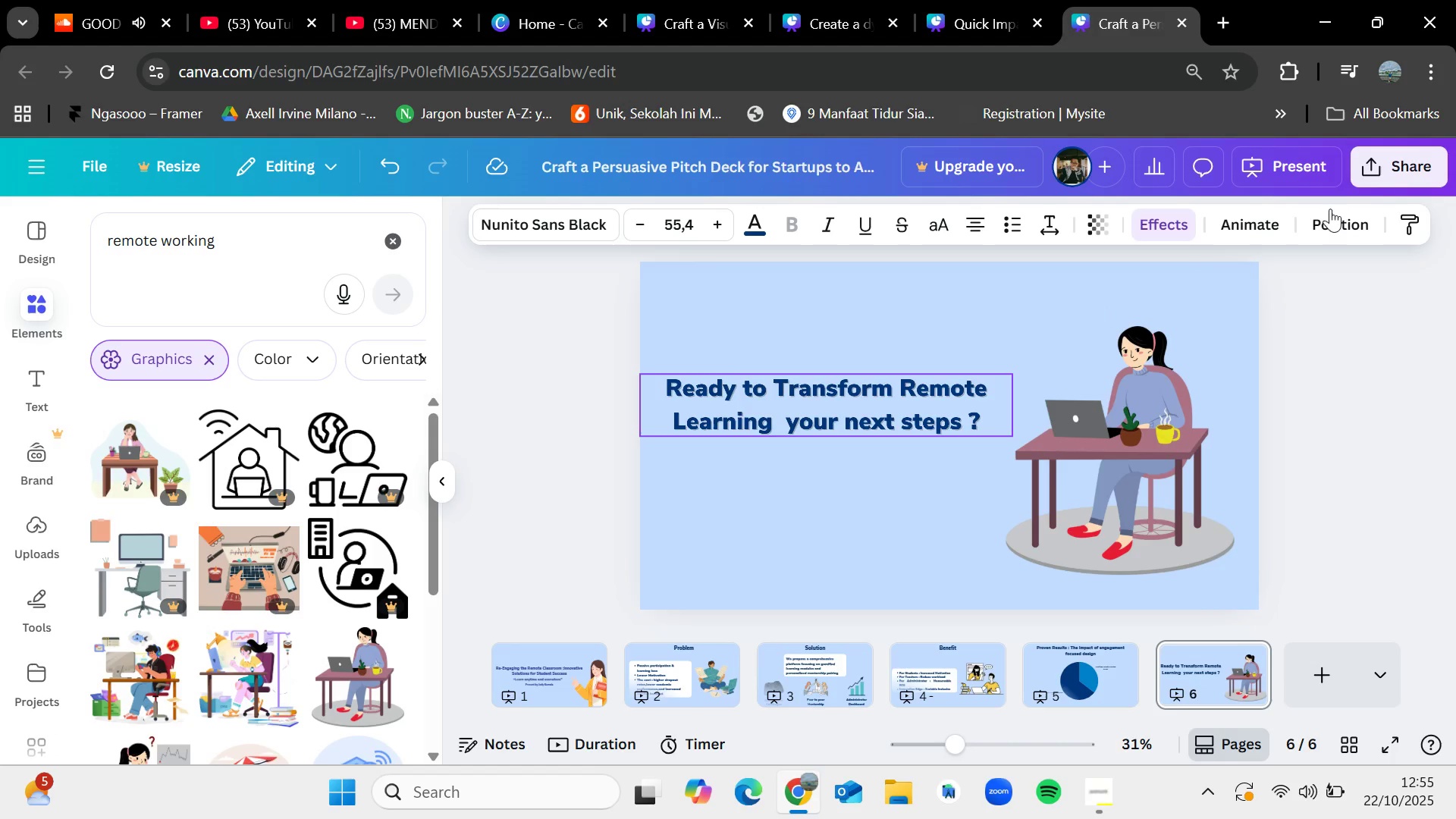 
left_click([1331, 217])
 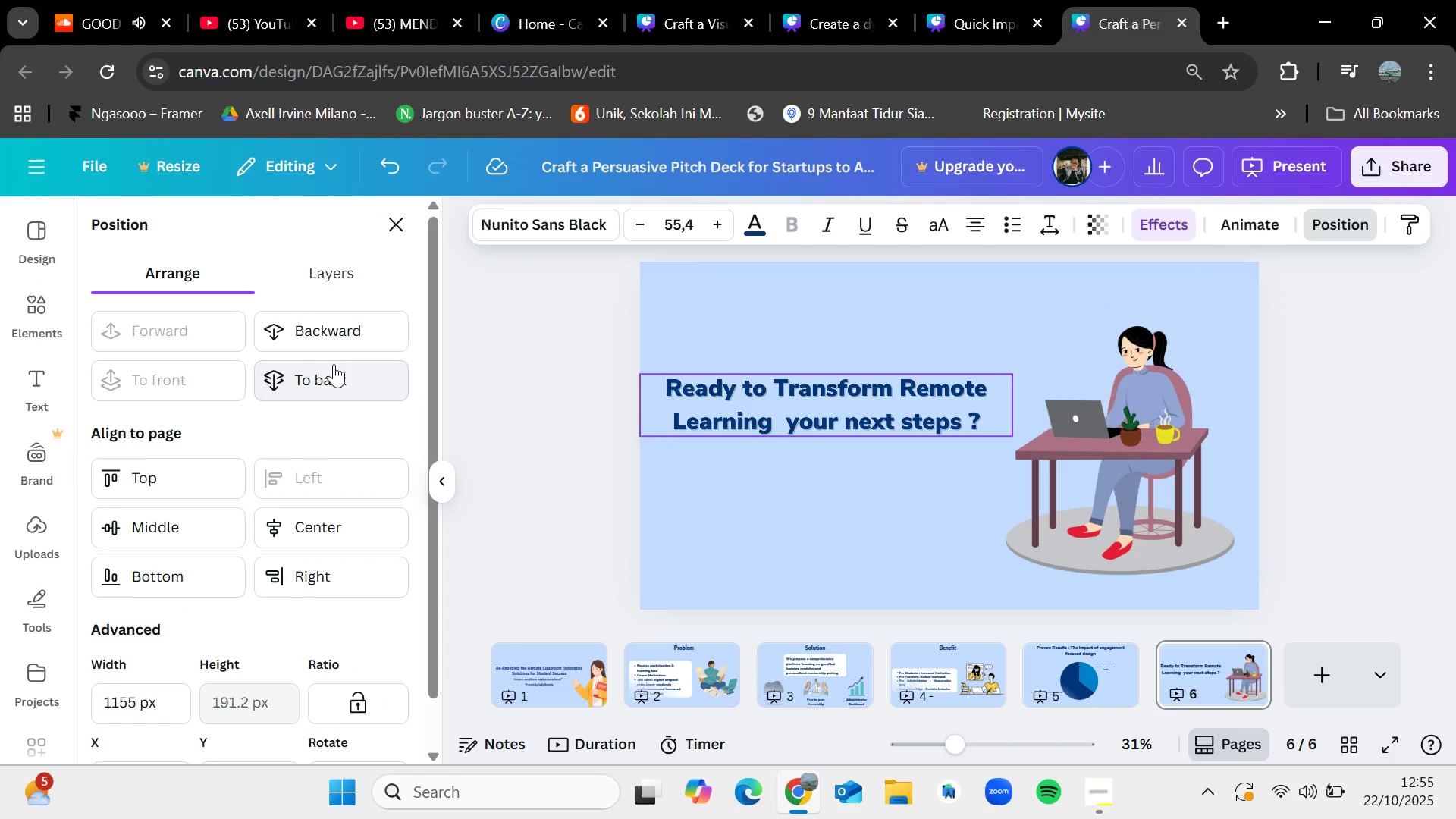 
left_click([339, 344])
 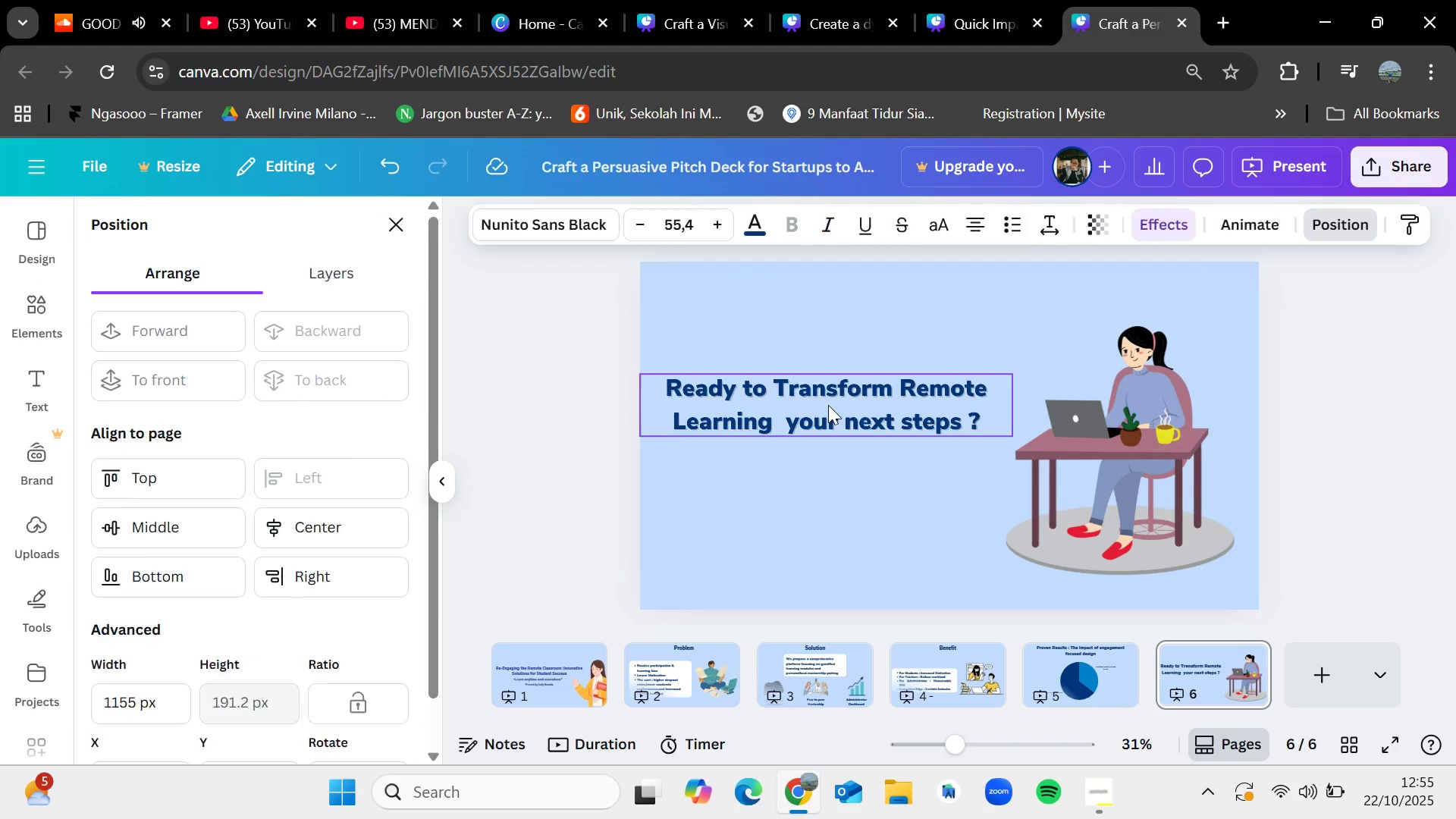 
double_click([828, 405])
 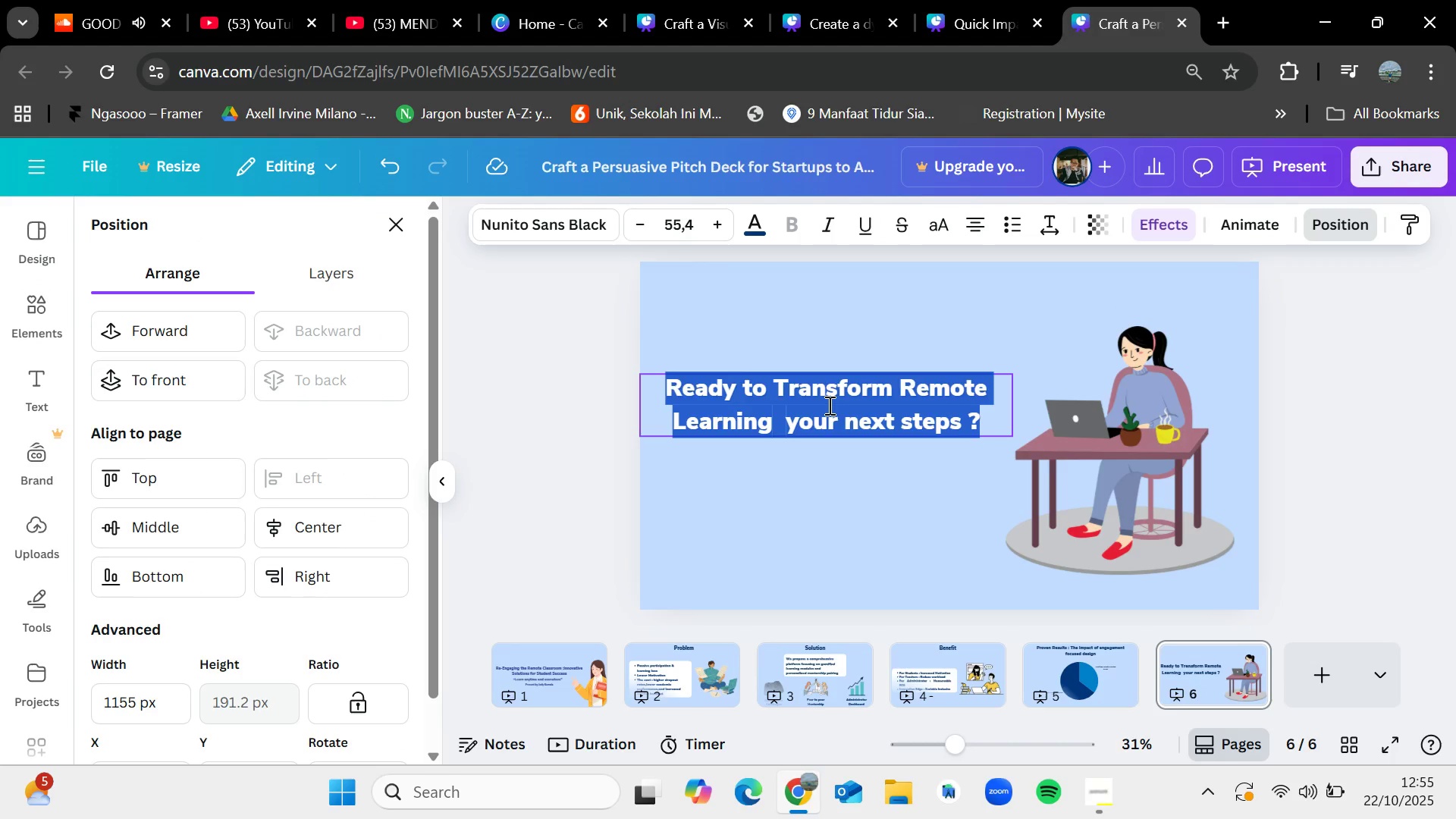 
triple_click([828, 405])
 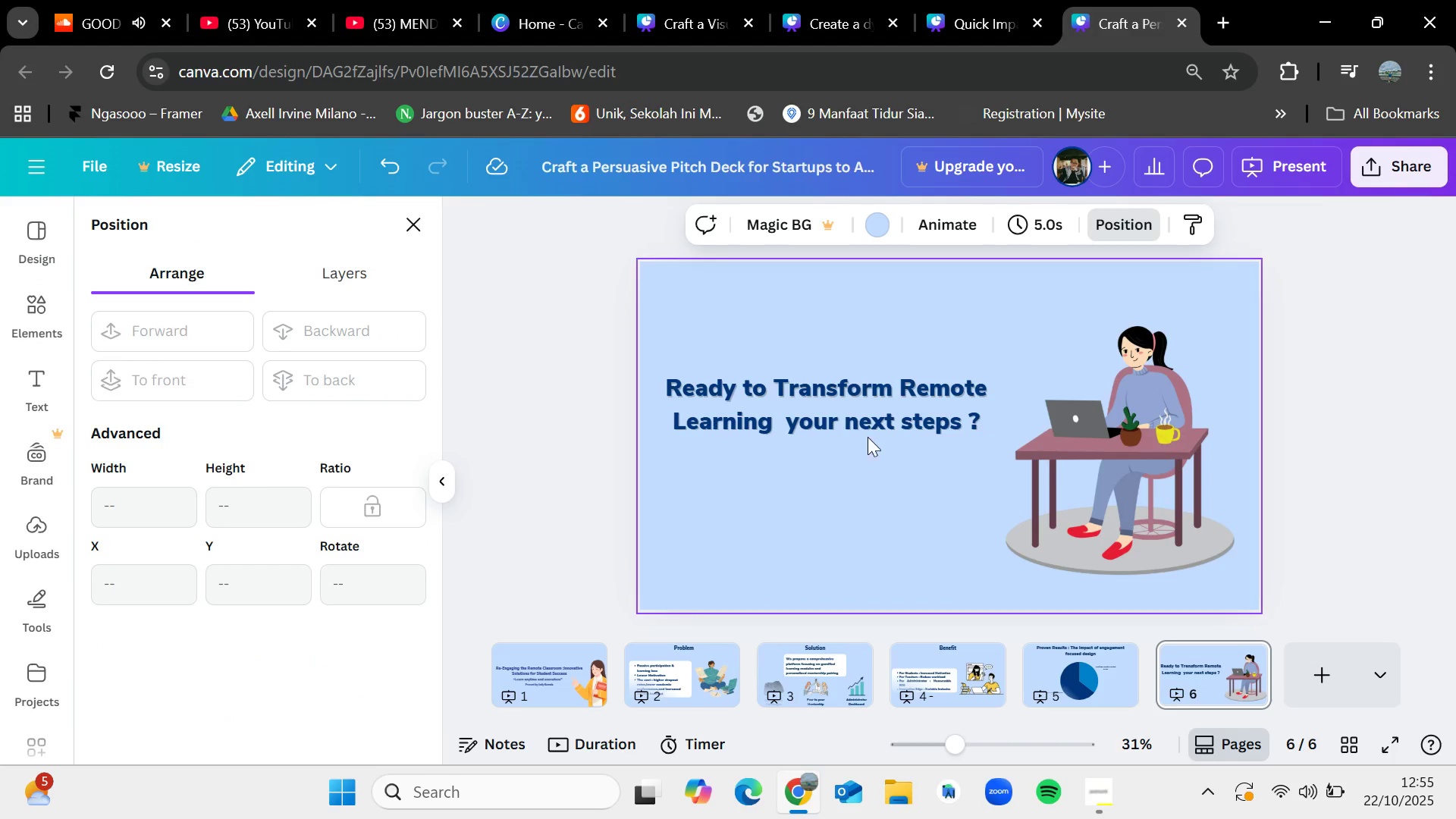 
left_click_drag(start_coordinate=[868, 417], to_coordinate=[861, 364])
 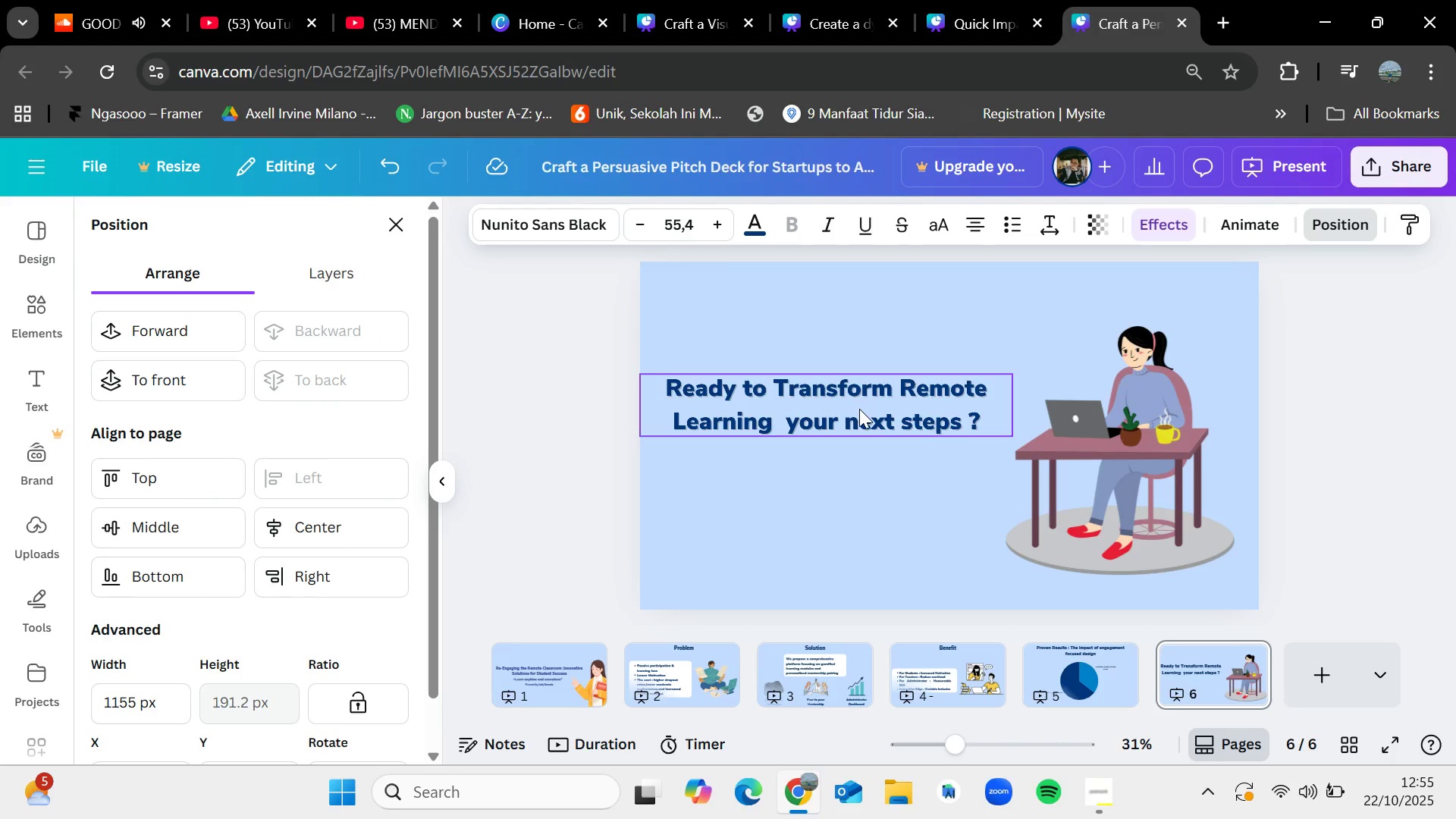 
left_click([859, 409])
 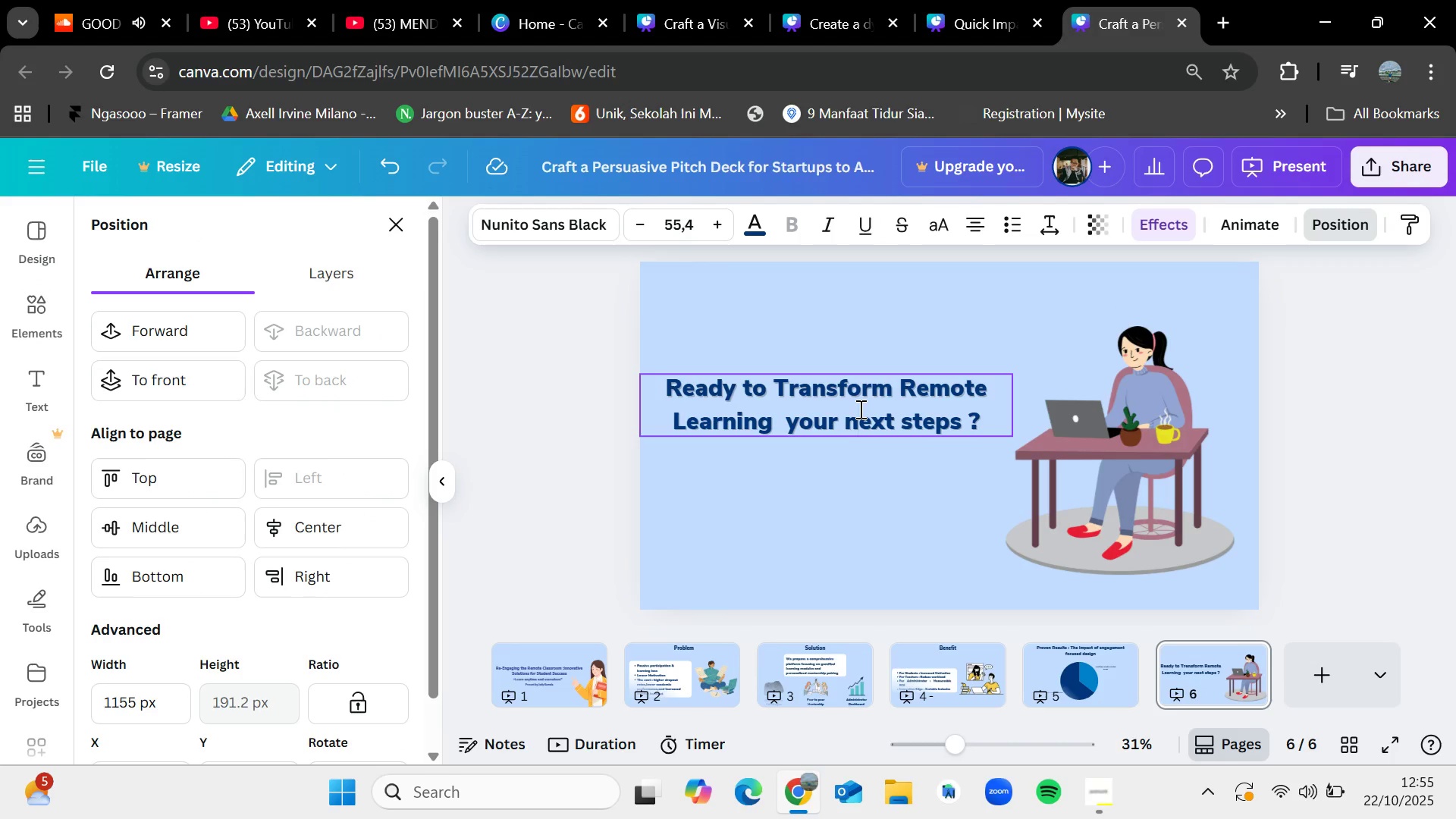 
key(Delete)
 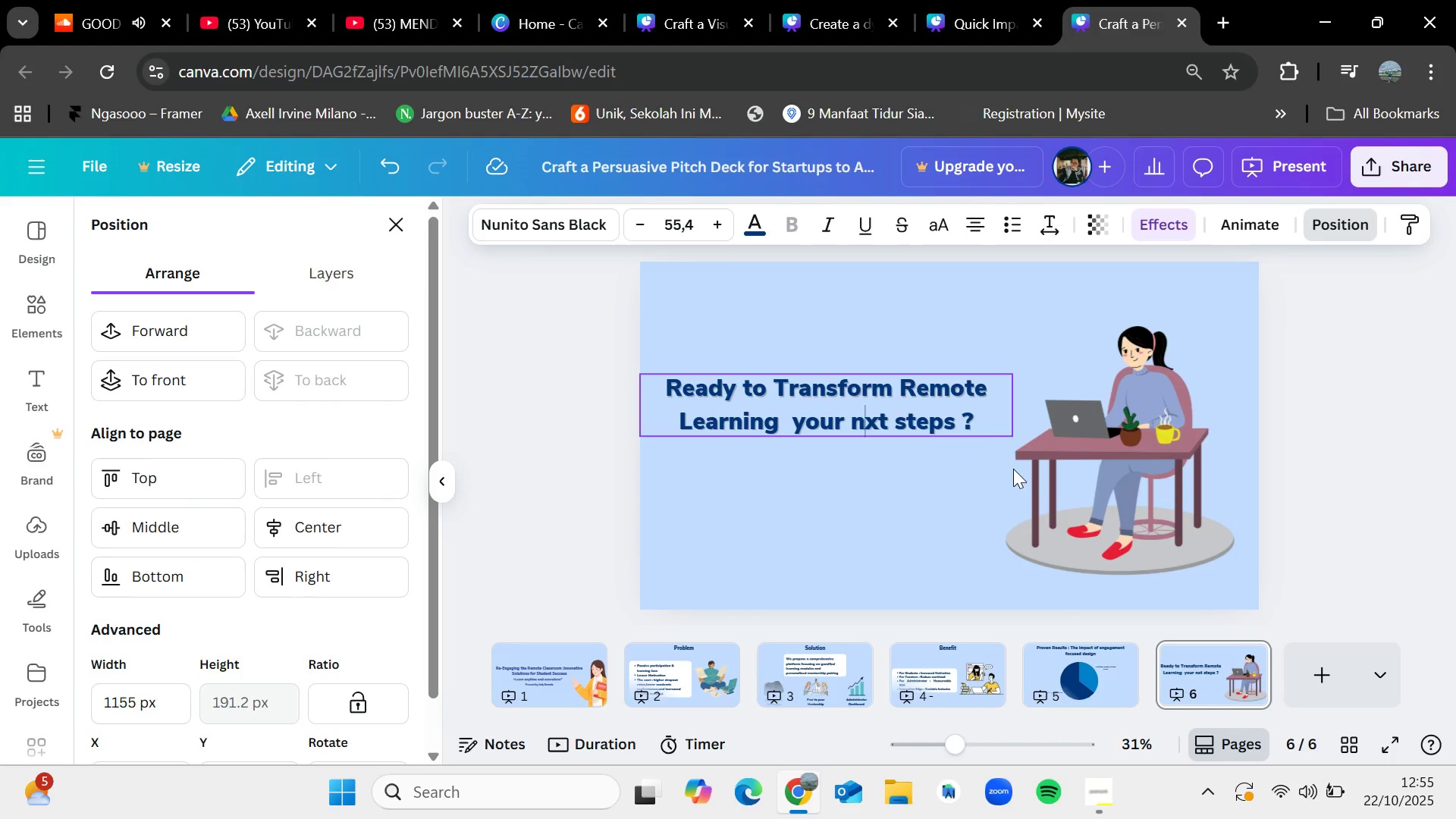 
left_click_drag(start_coordinate=[1023, 510], to_coordinate=[1018, 513])
 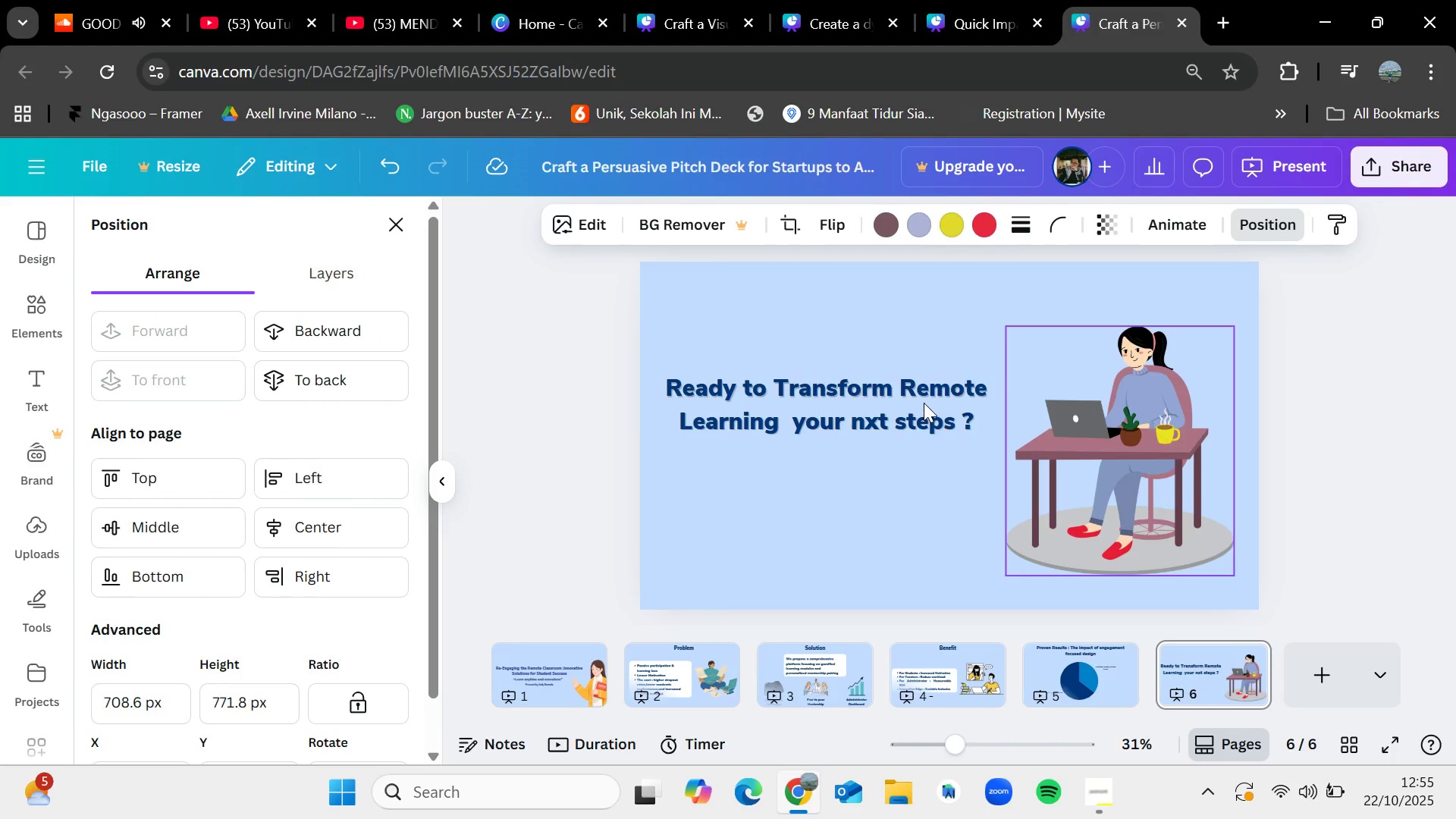 
double_click([924, 403])
 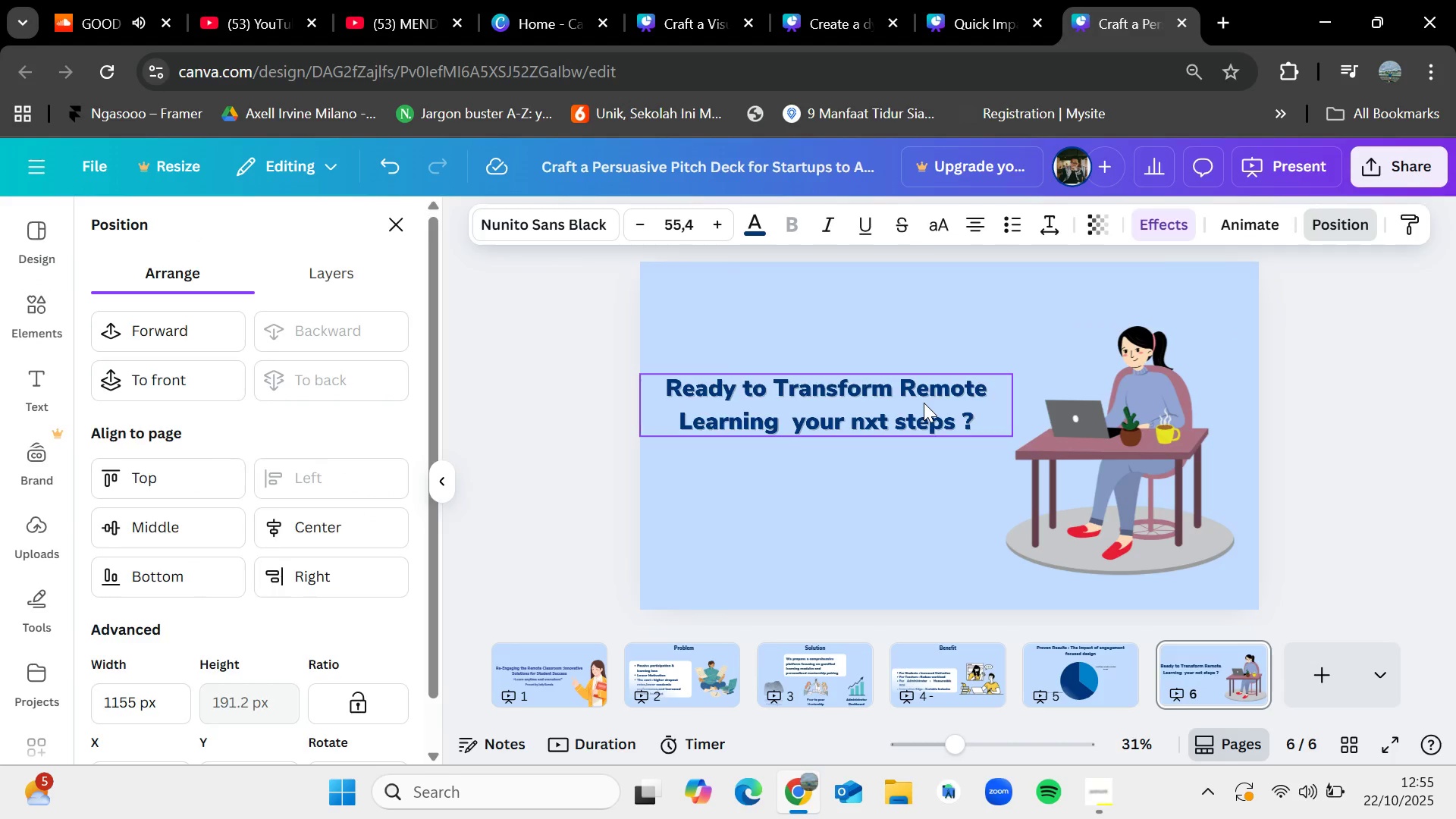 
key(Delete)
 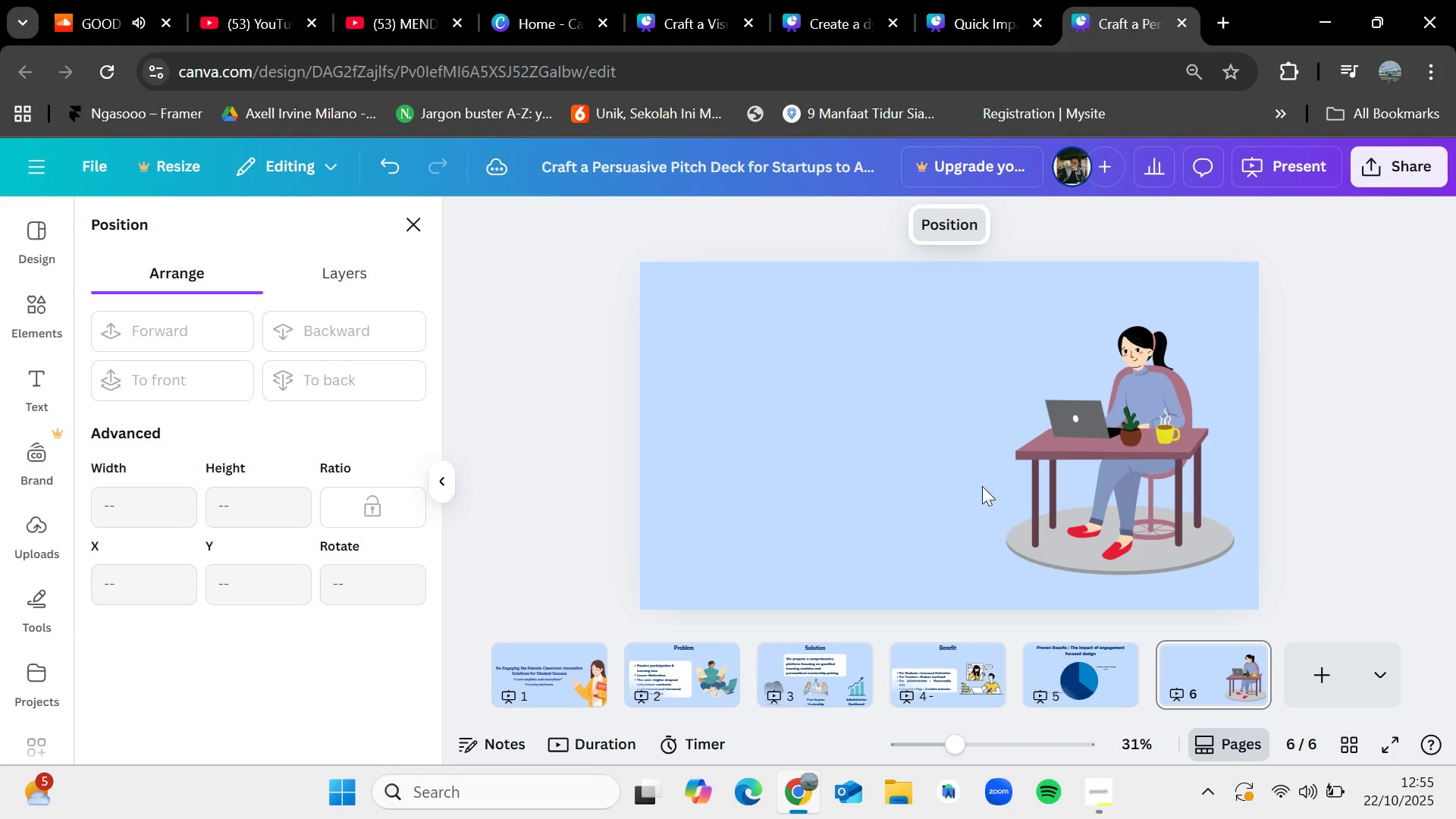 
left_click([918, 442])
 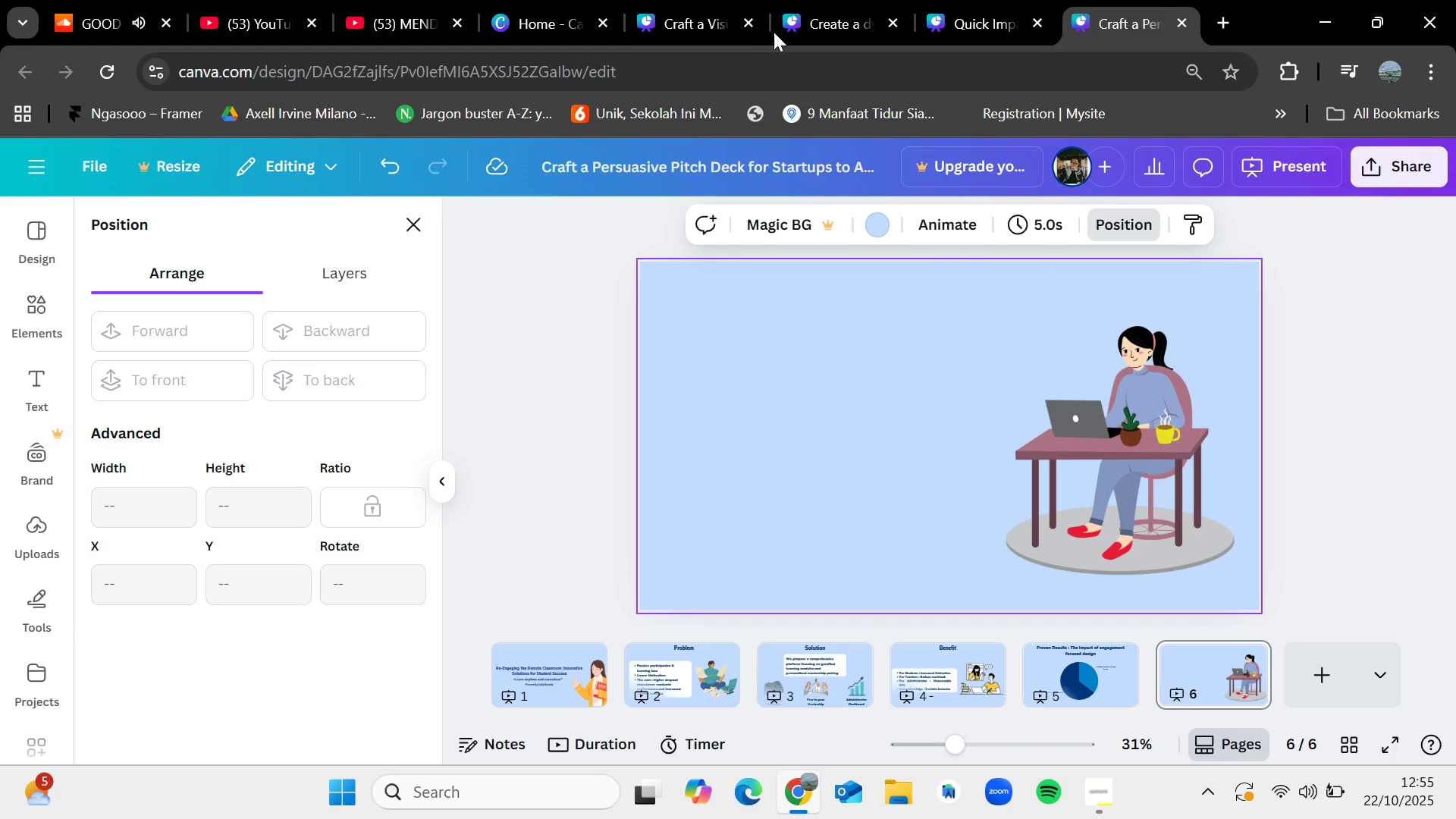 
left_click([733, 0])
 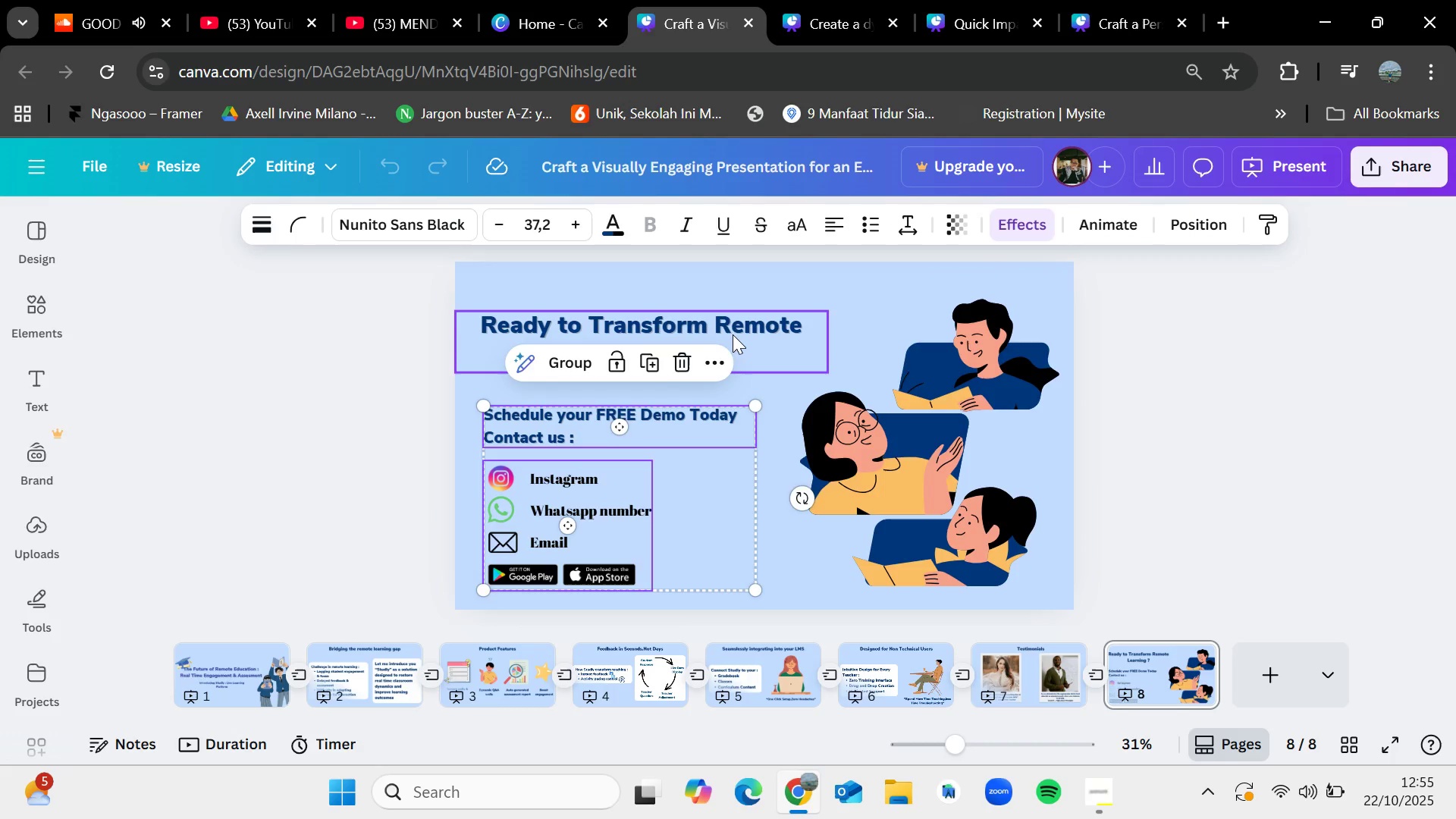 
left_click([734, 332])
 